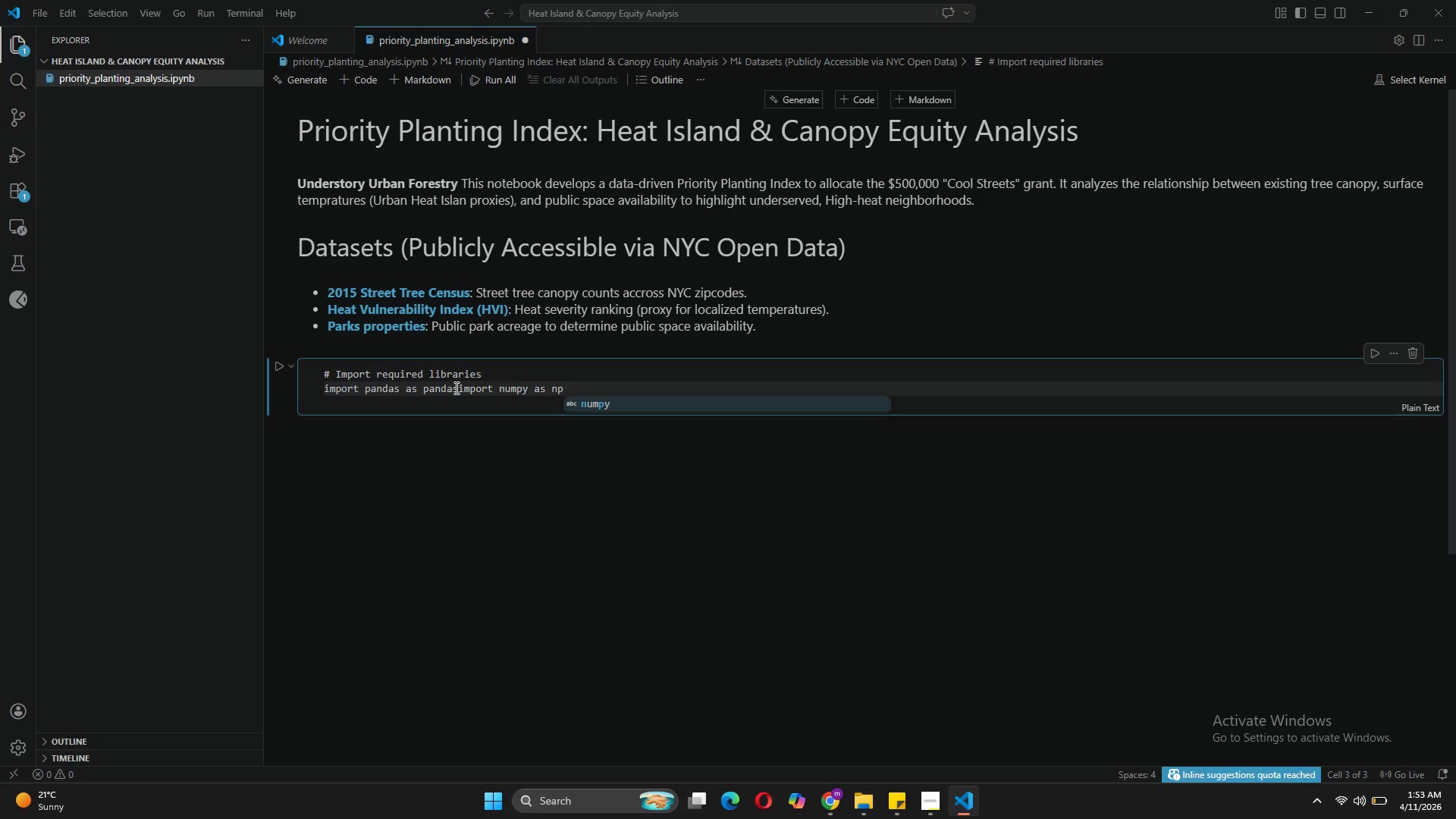 
left_click([460, 388])
 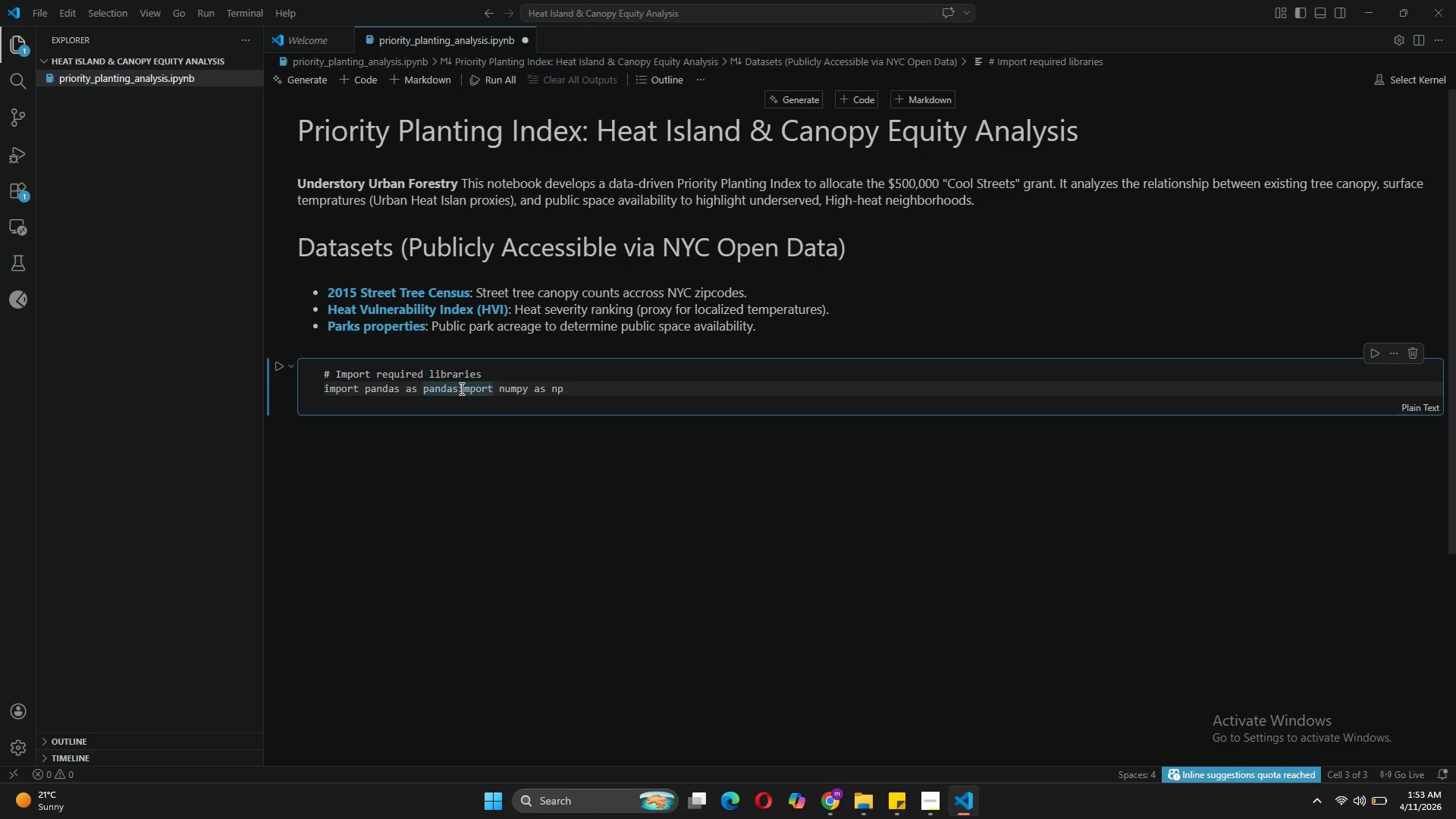 
key(Enter)
 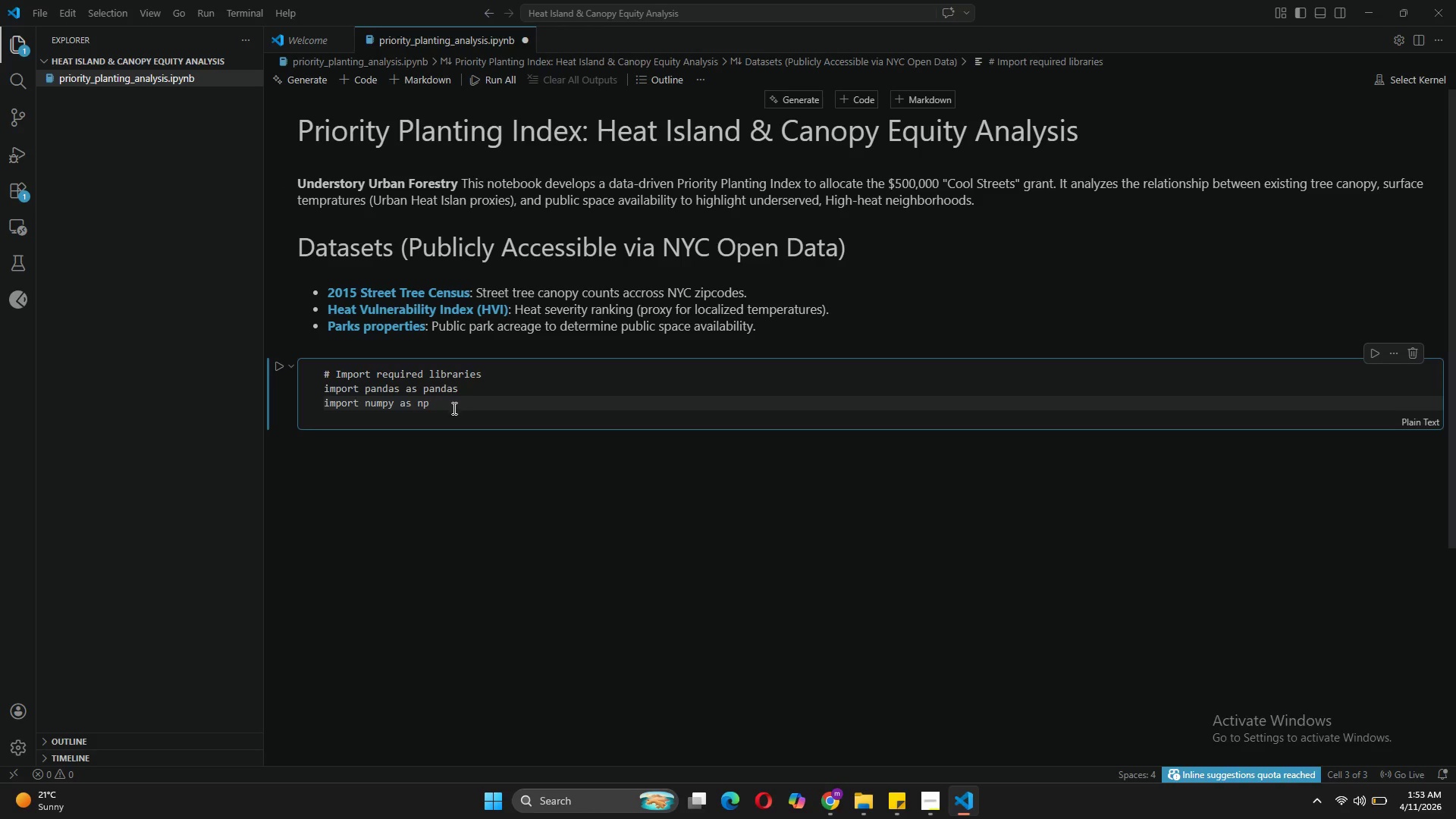 
left_click([452, 408])
 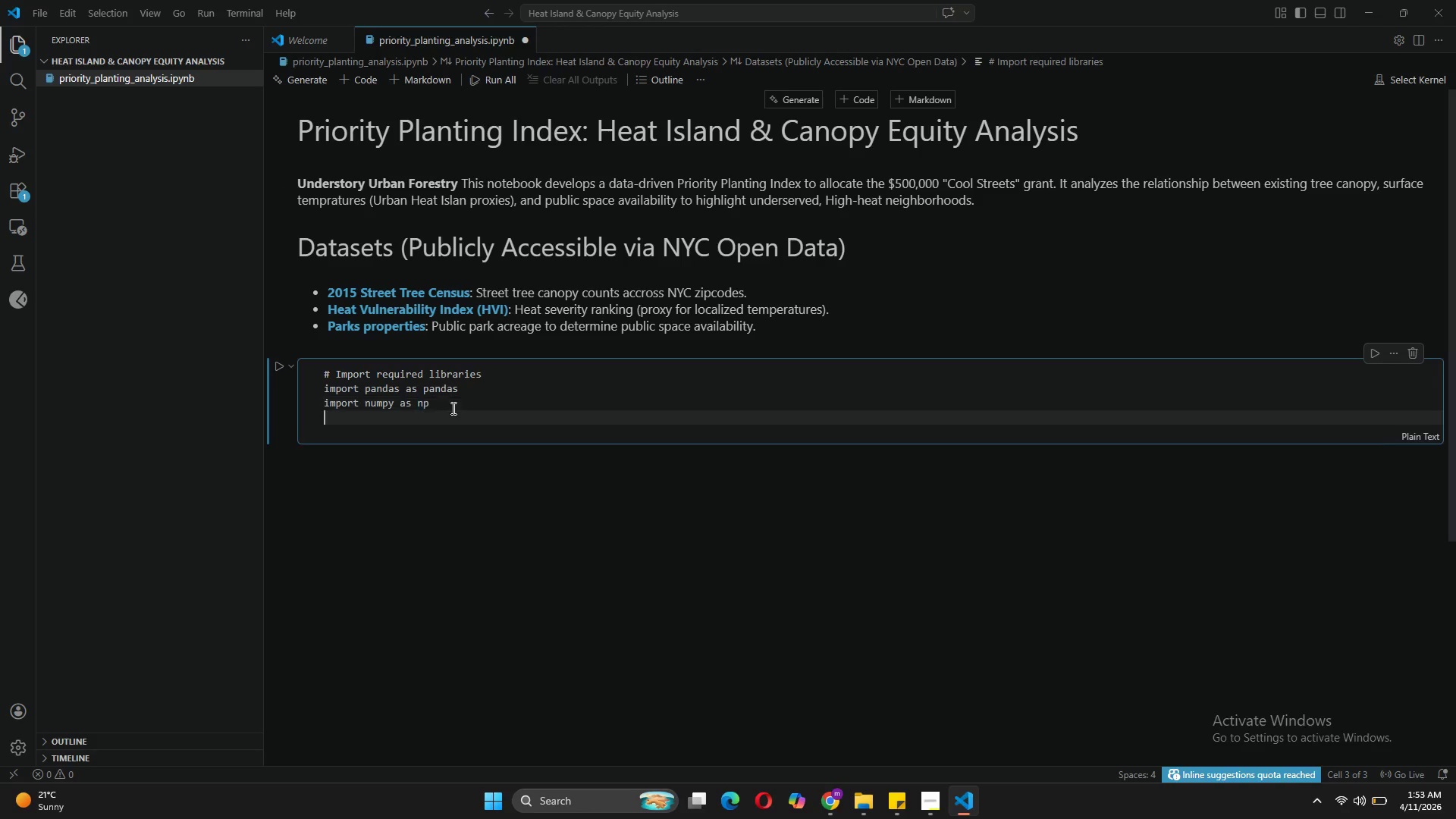 
key(Enter)
 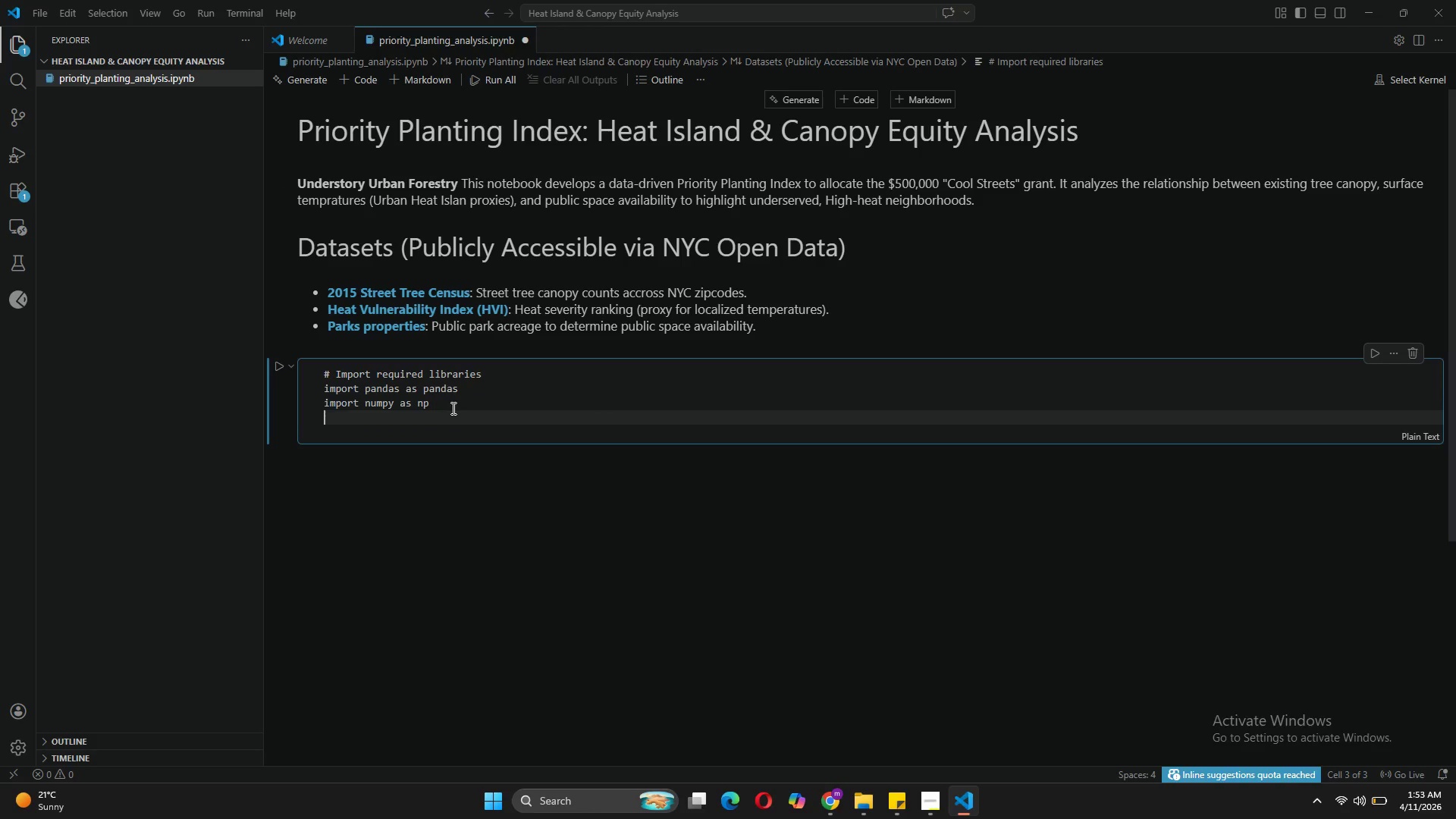 
type(import requests)
 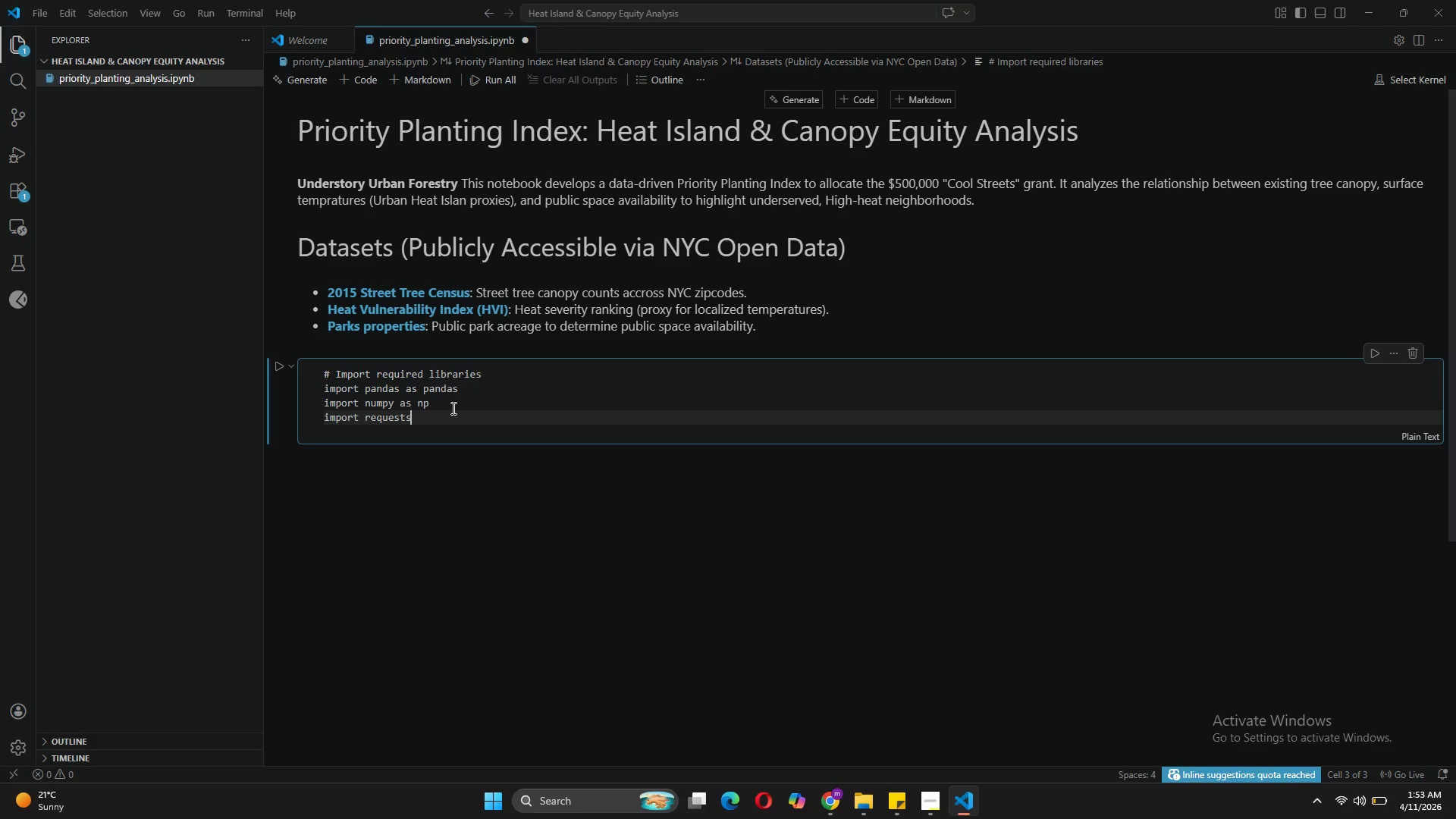 
key(Enter)
 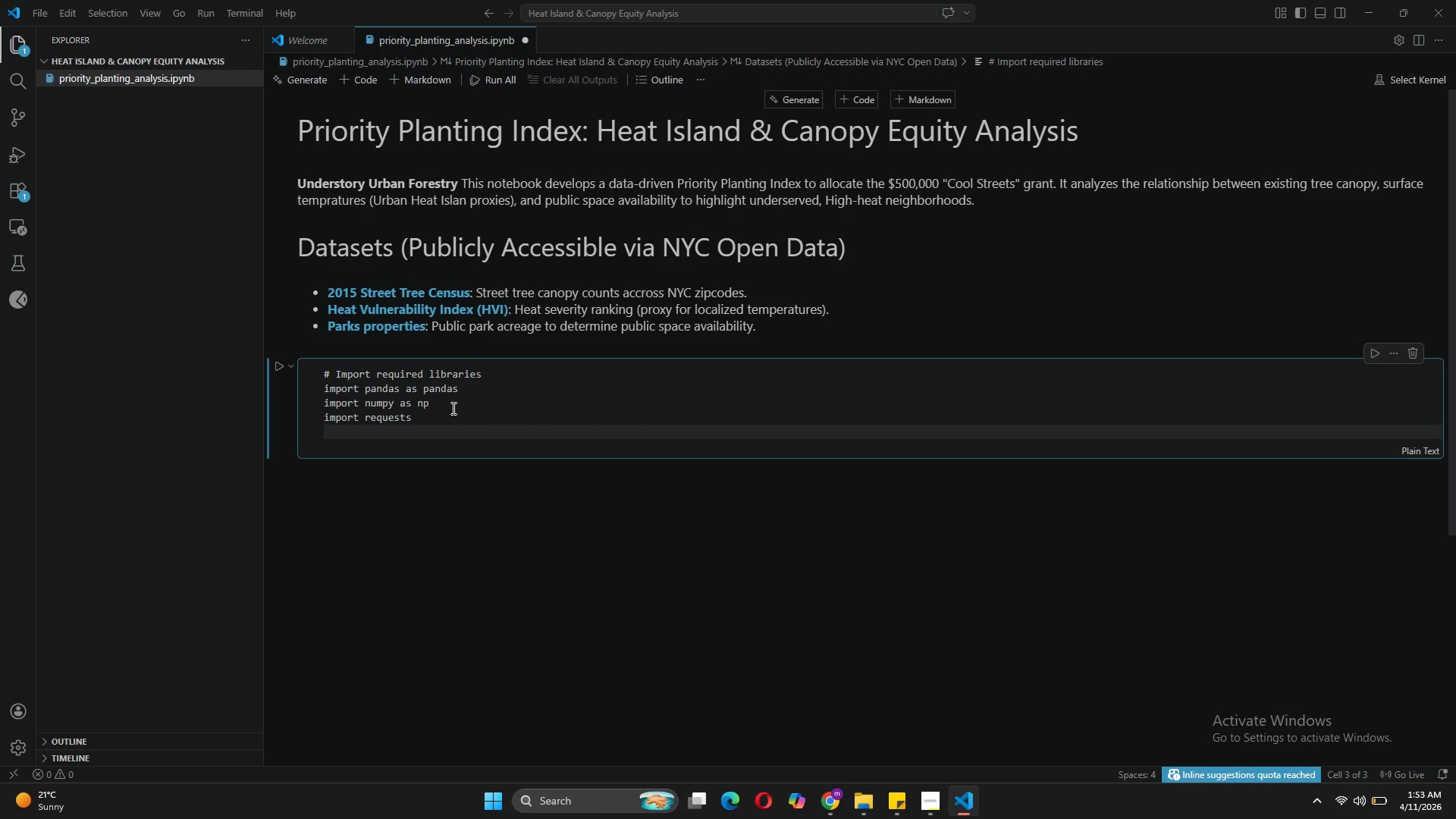 
type(import json)
 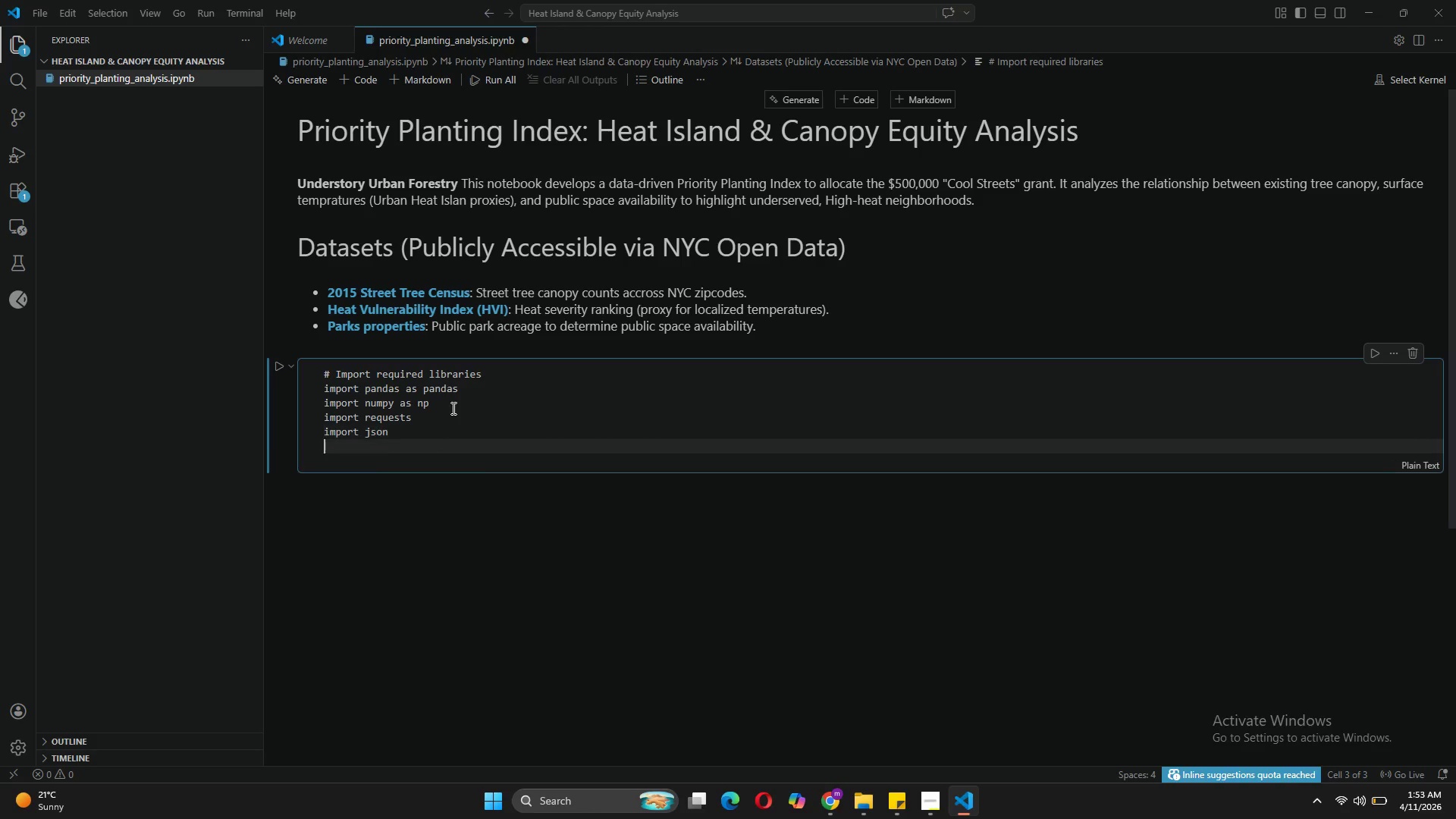 
key(Enter)
 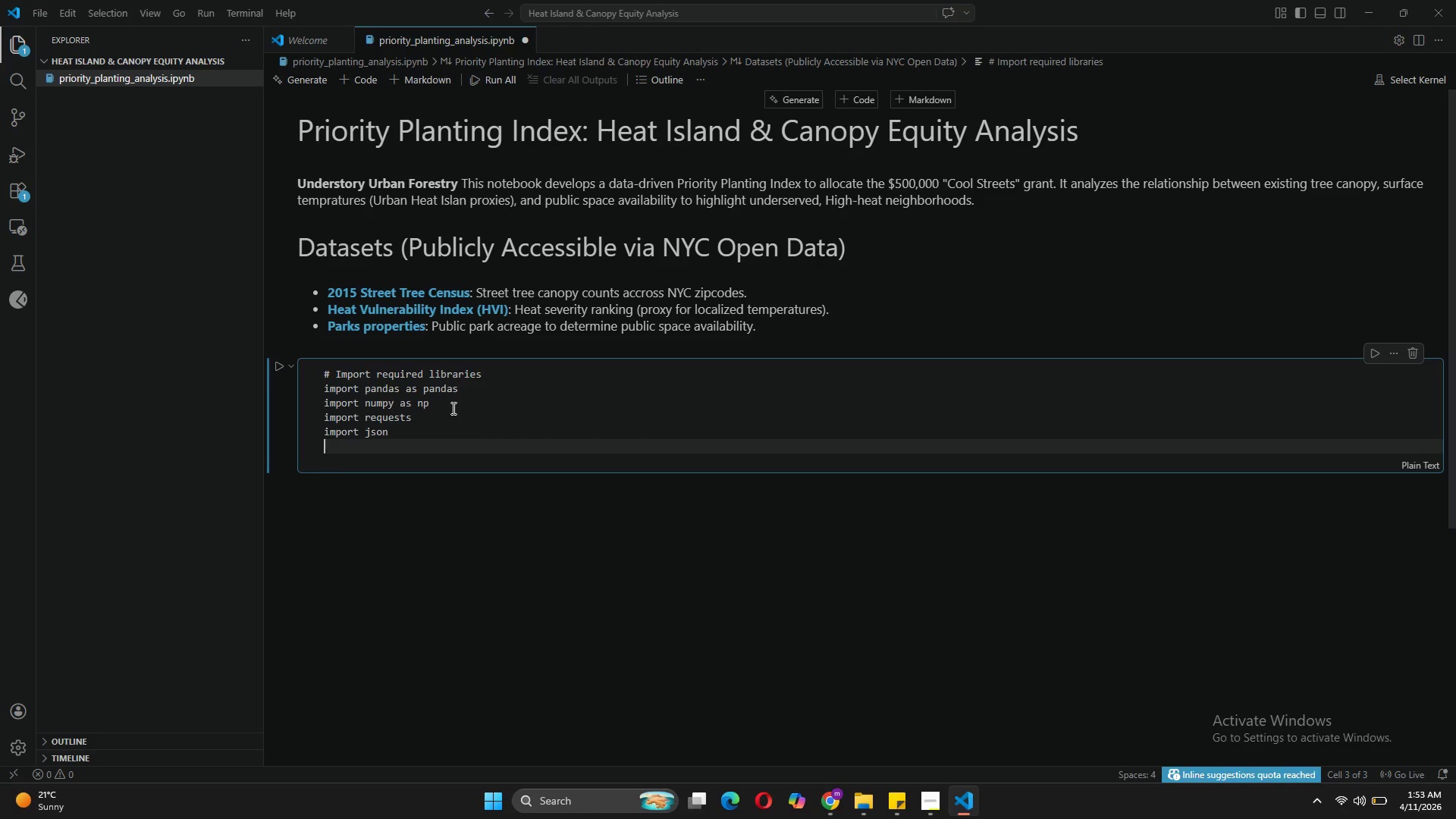 
type(import seaborn as a)
key(Backspace)
type(sns)
 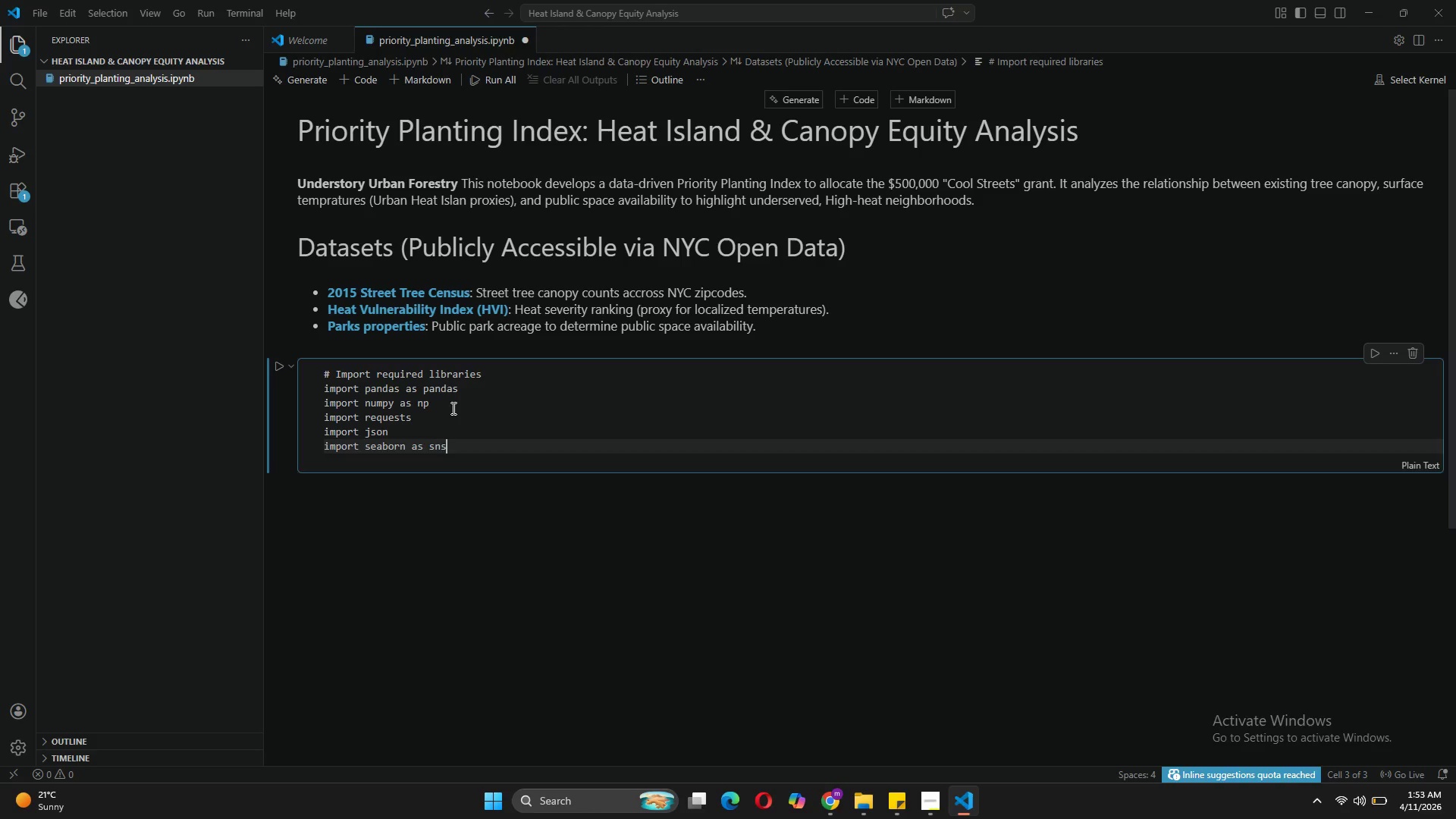 
key(Enter)
 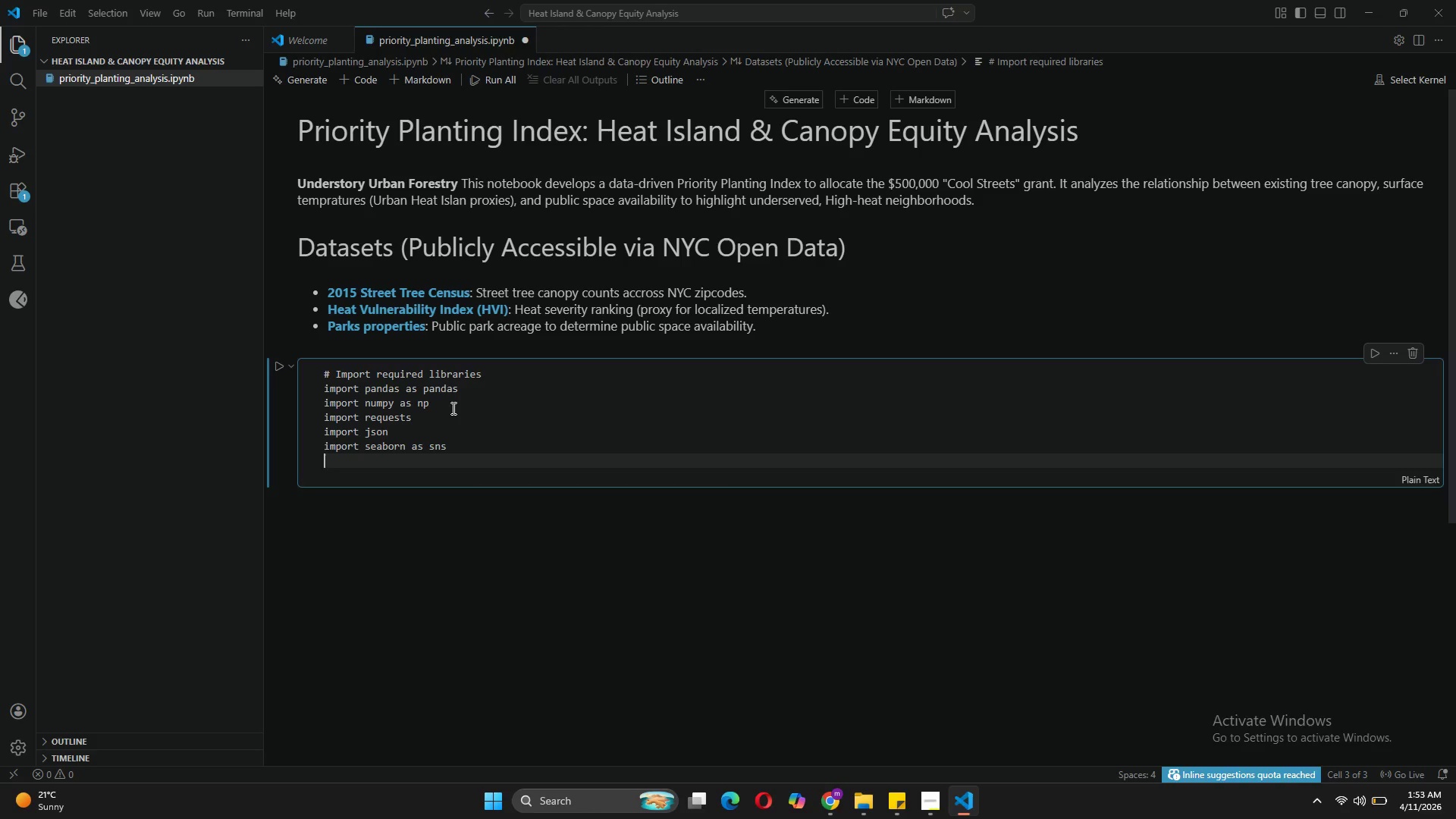 
type(import matplotlib.pyplot as plt)
 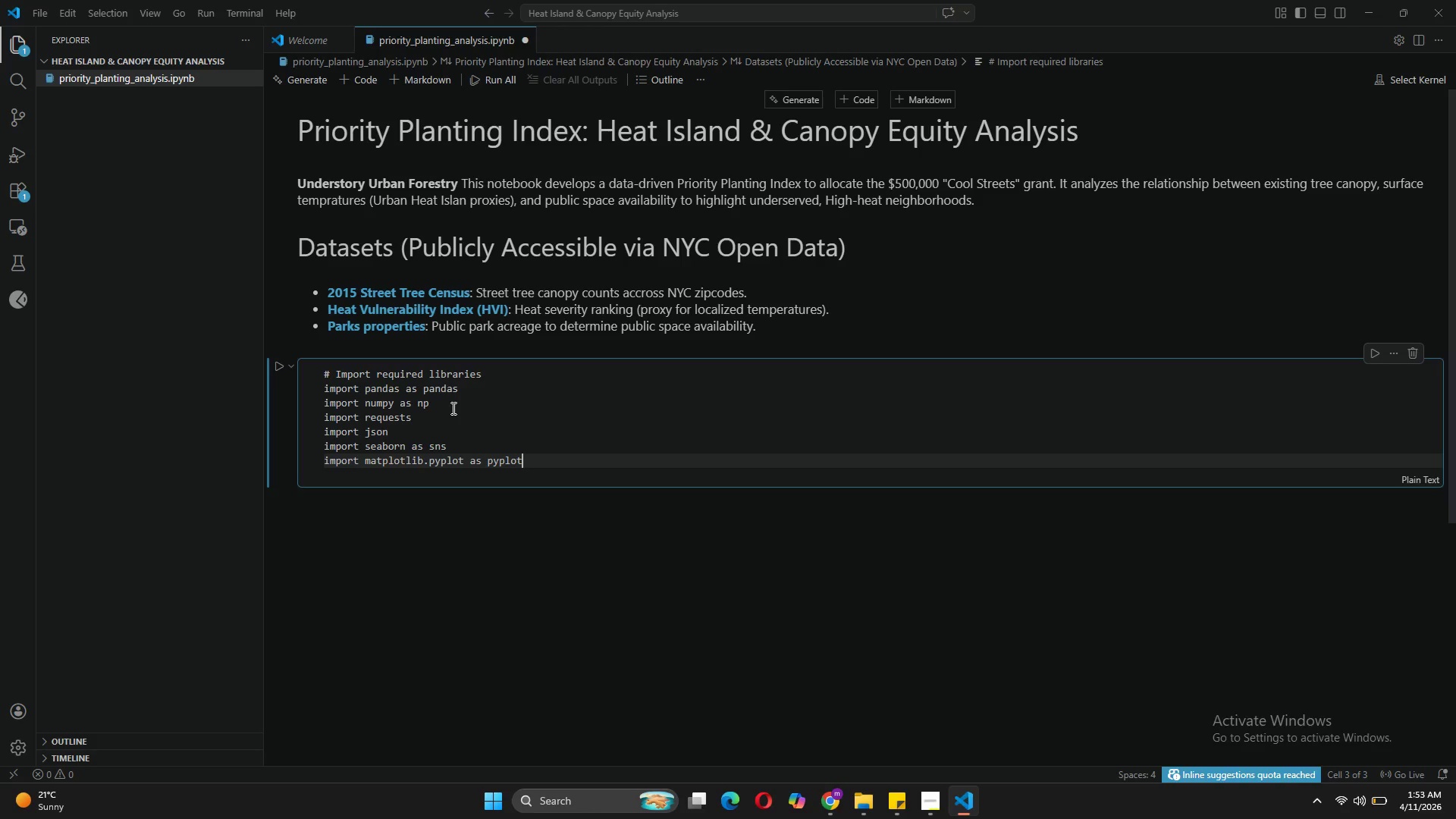 
key(Enter)
 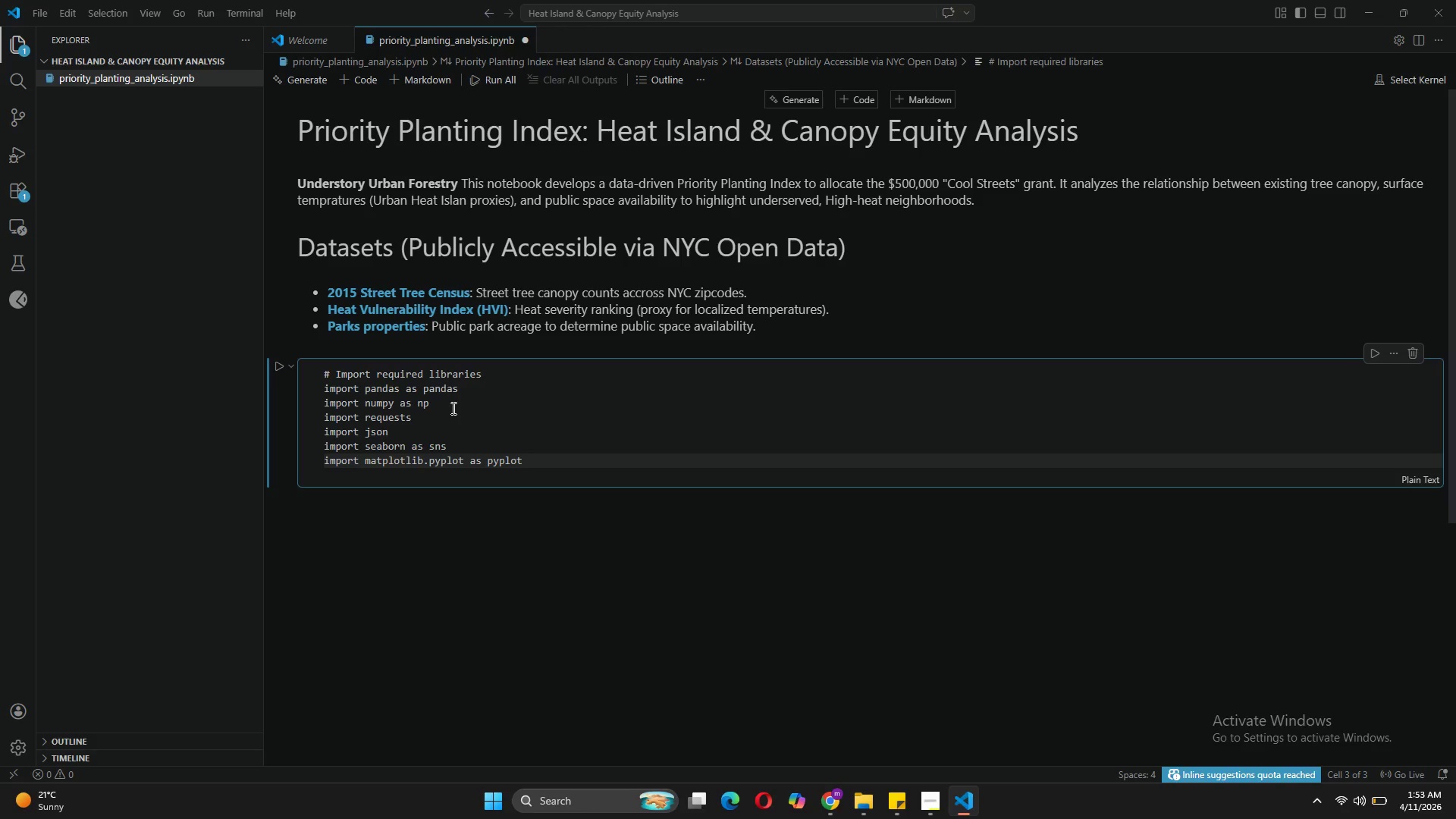 
key(Backspace)
key(Backspace)
key(Backspace)
key(Backspace)
key(Backspace)
key(Backspace)
type(plt)
 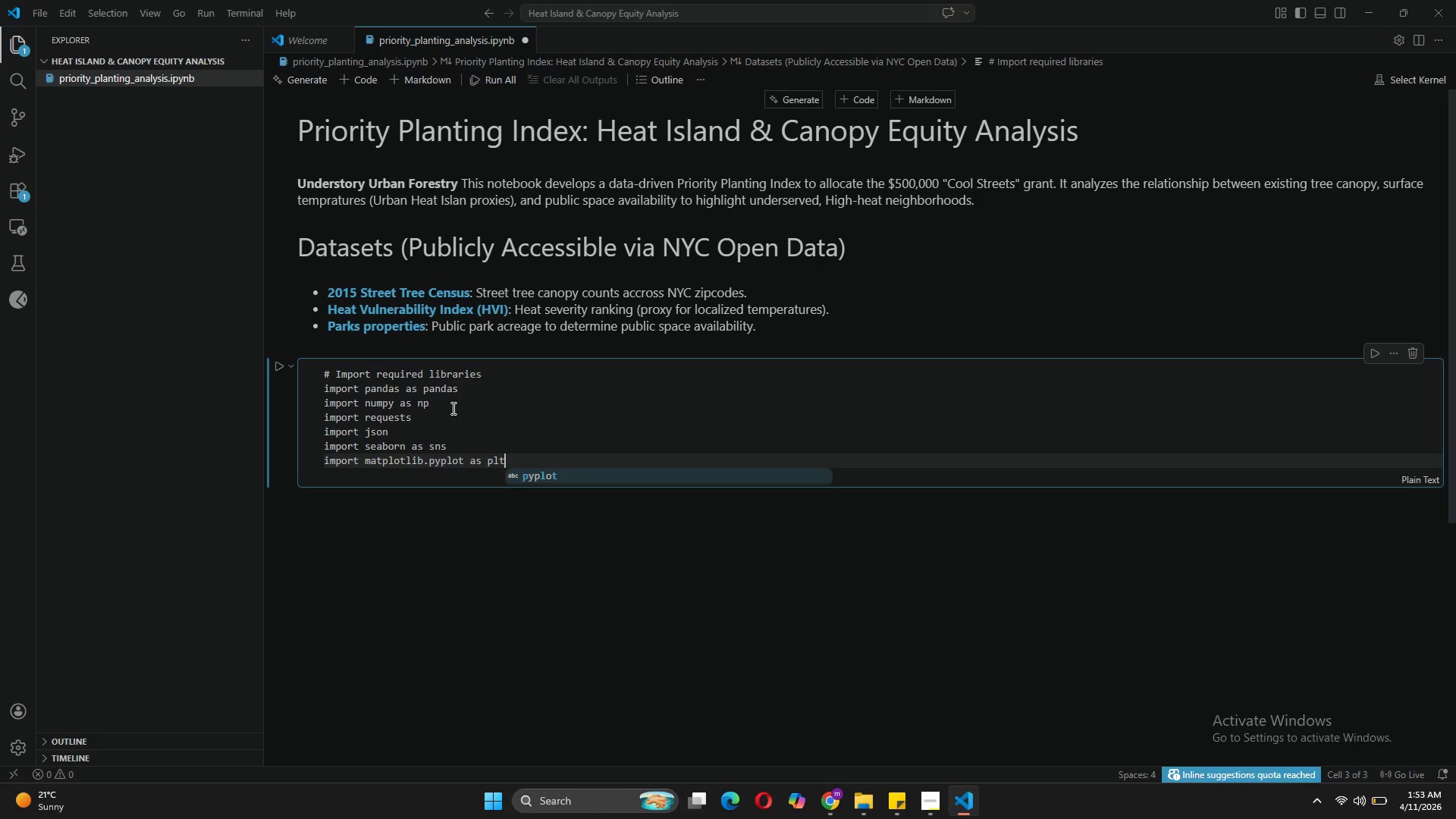 
key(Enter)
 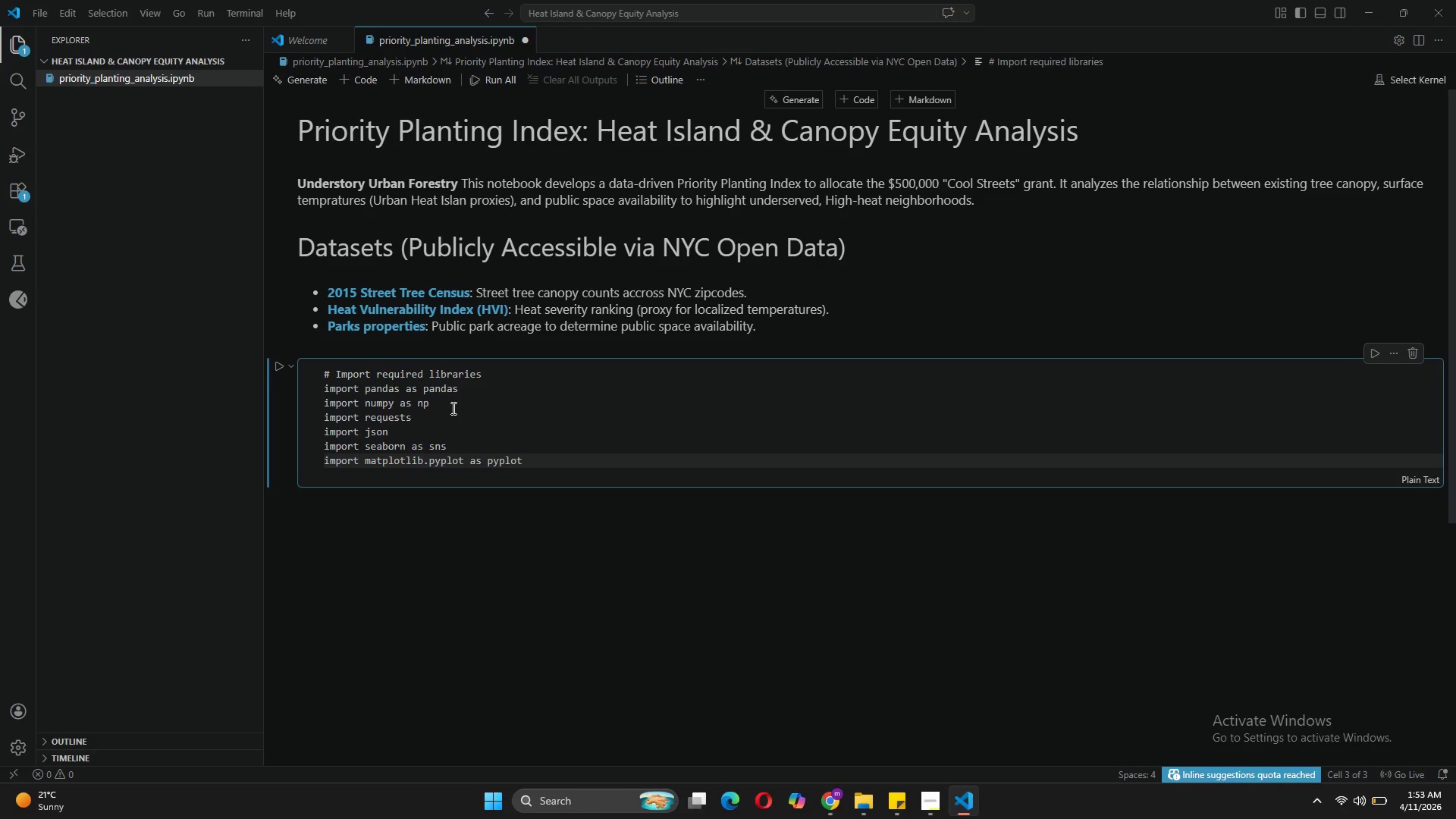 
key(Backspace)
key(Backspace)
key(Backspace)
key(Backspace)
key(Backspace)
type(ltt )
key(Backspace)
key(Backspace)
 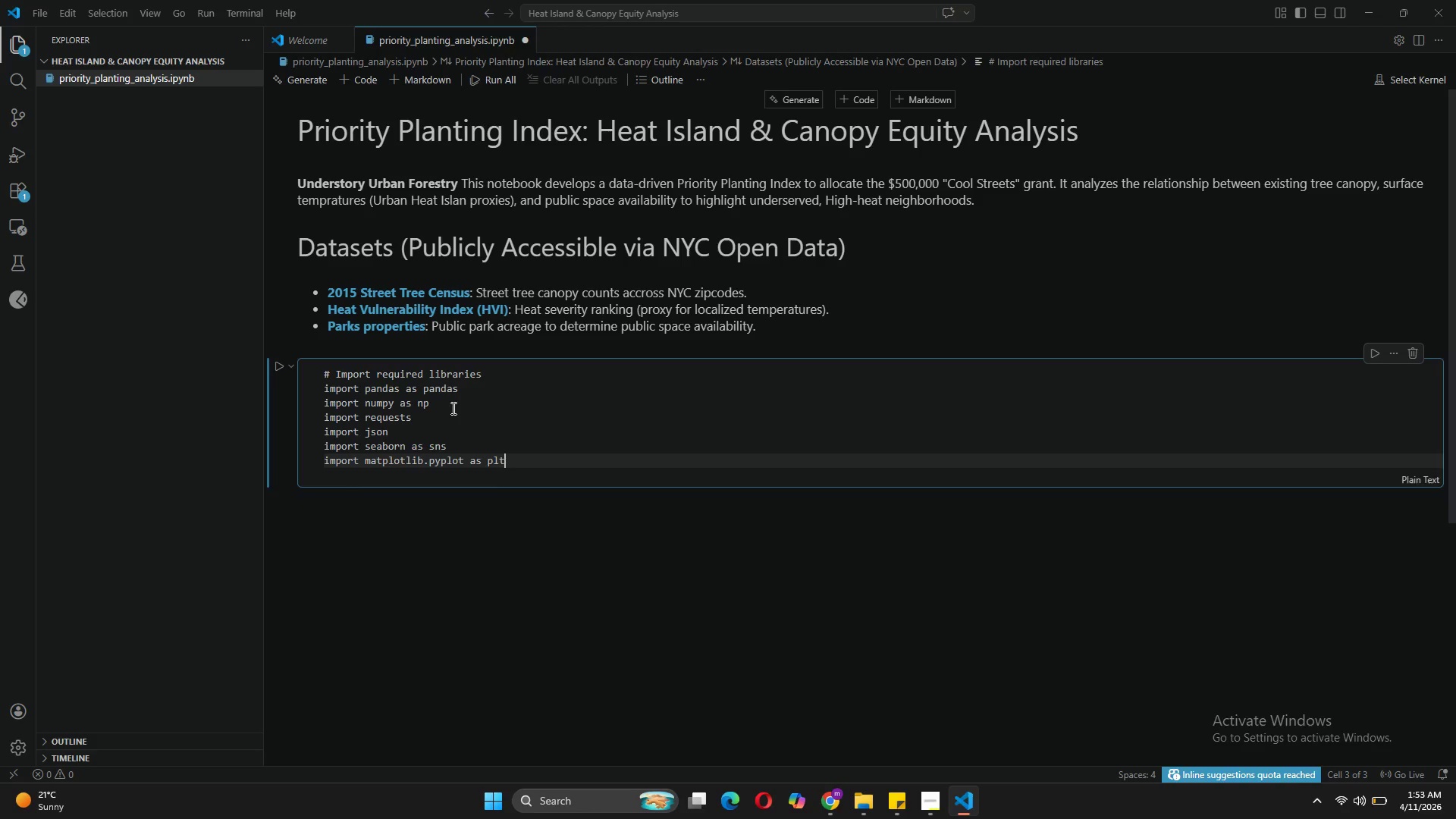 
key(Enter)
 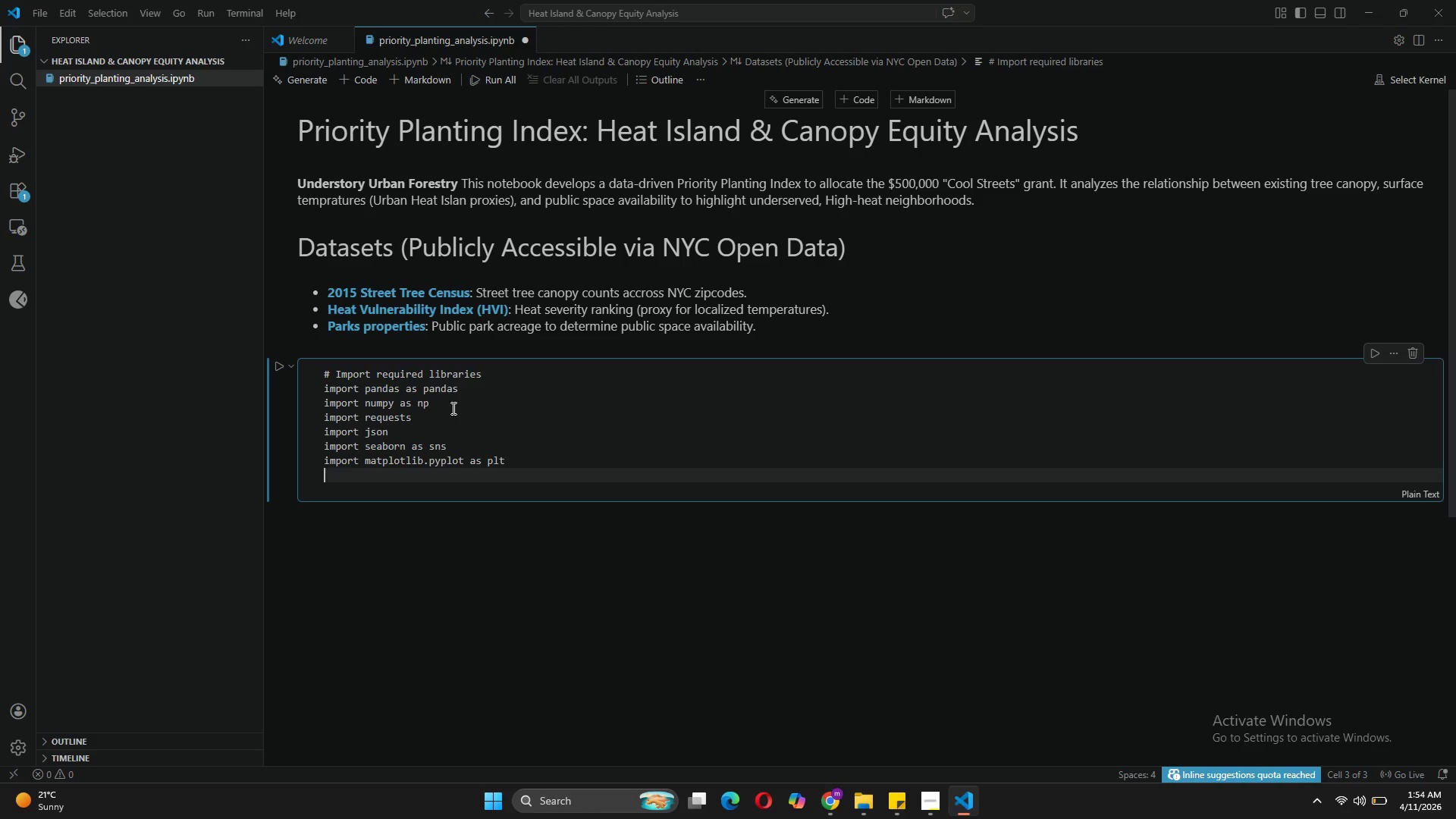 
type(import folium)
 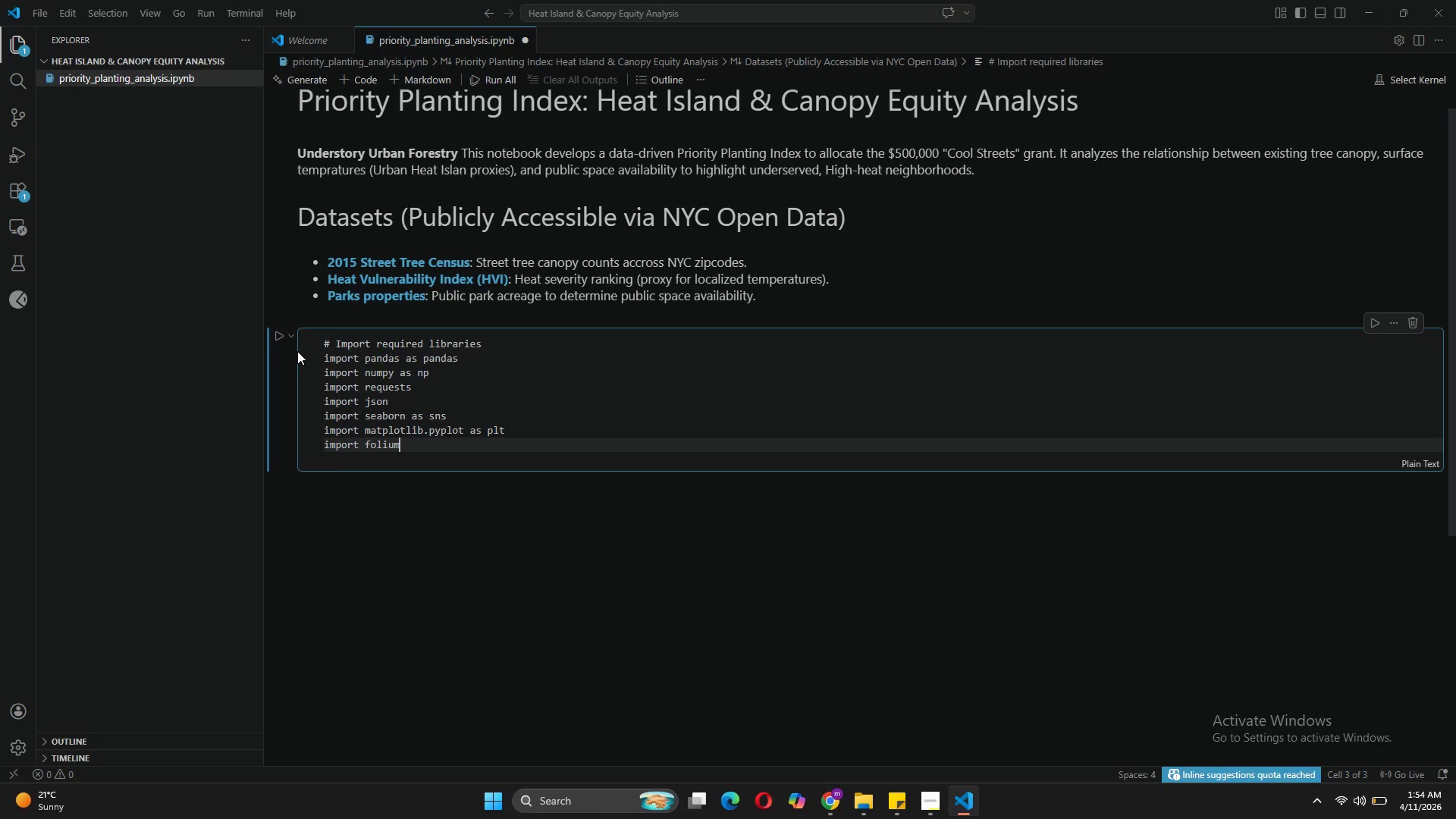 
wait(5.77)
 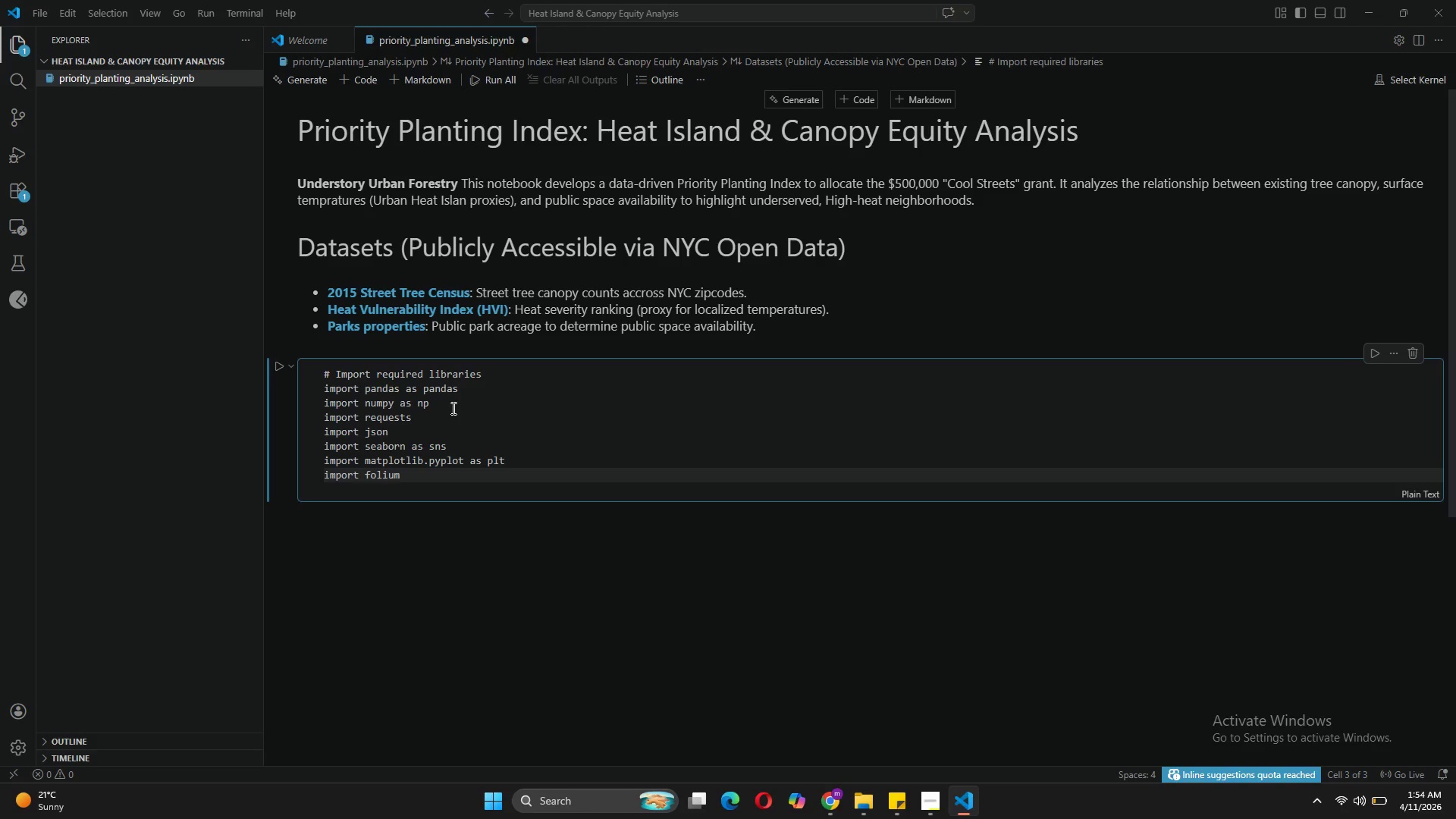 
key(Enter)
 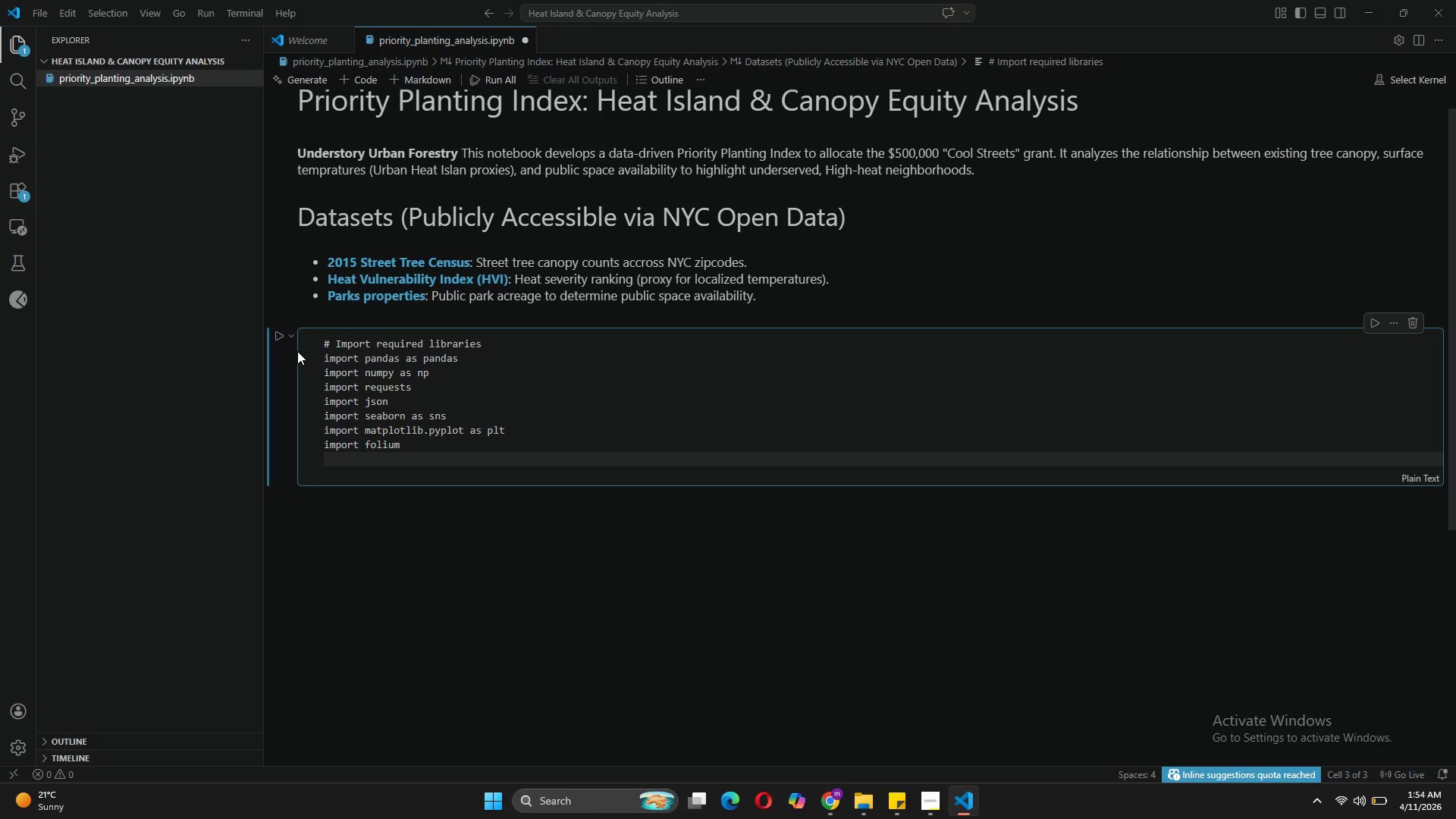 
key(Backspace)
 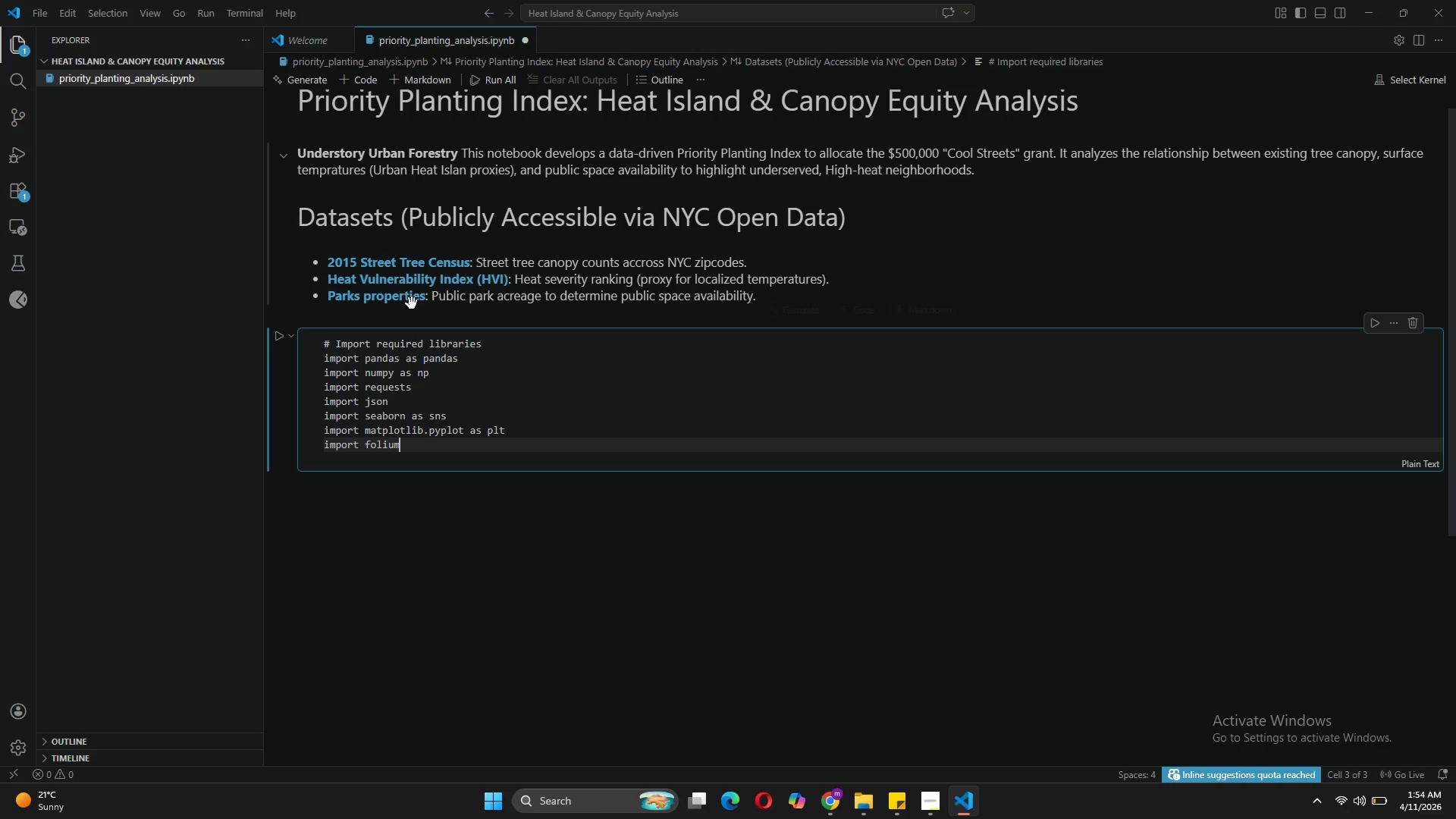 
left_click([276, 339])
 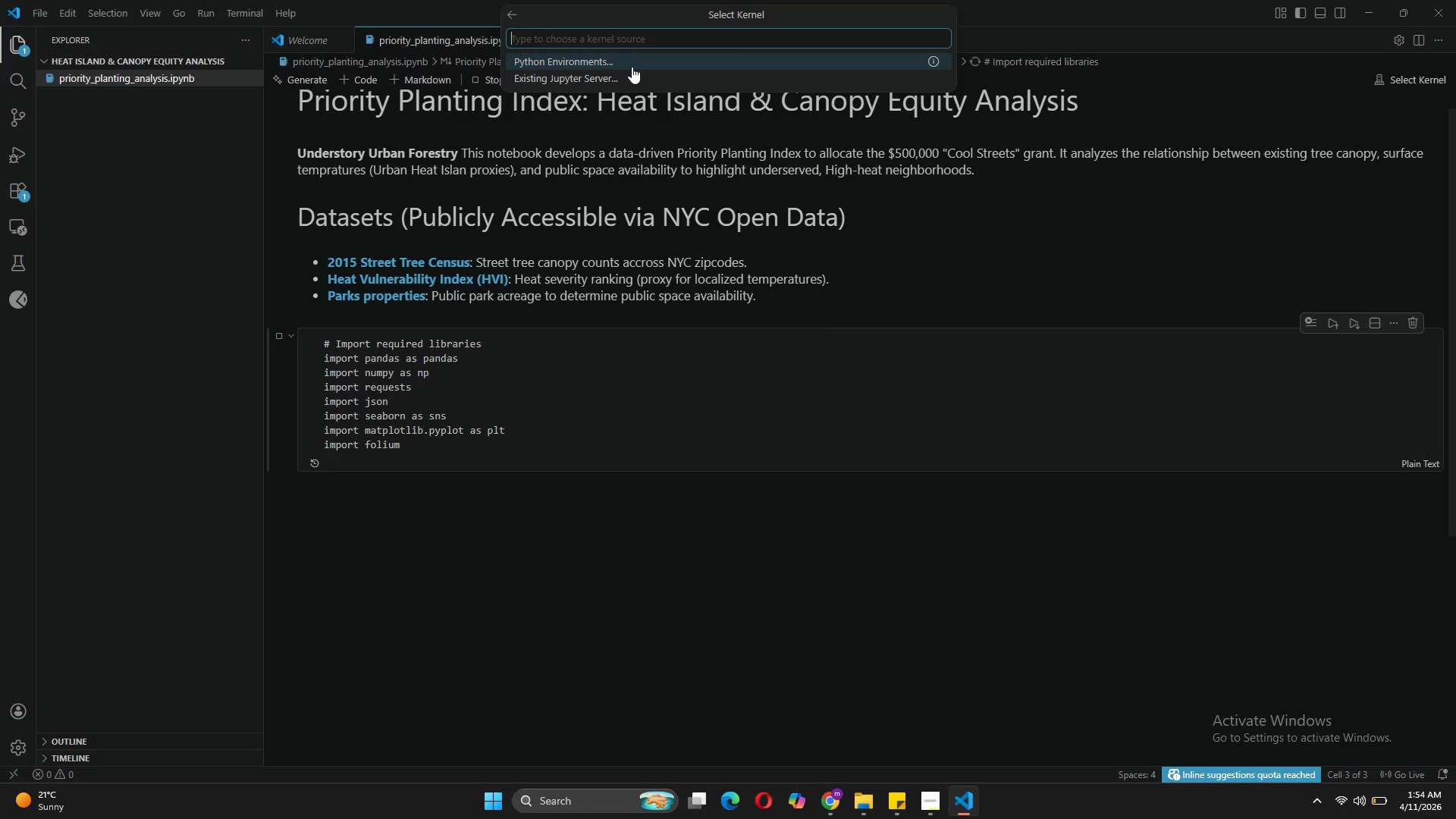 
left_click([615, 64])
 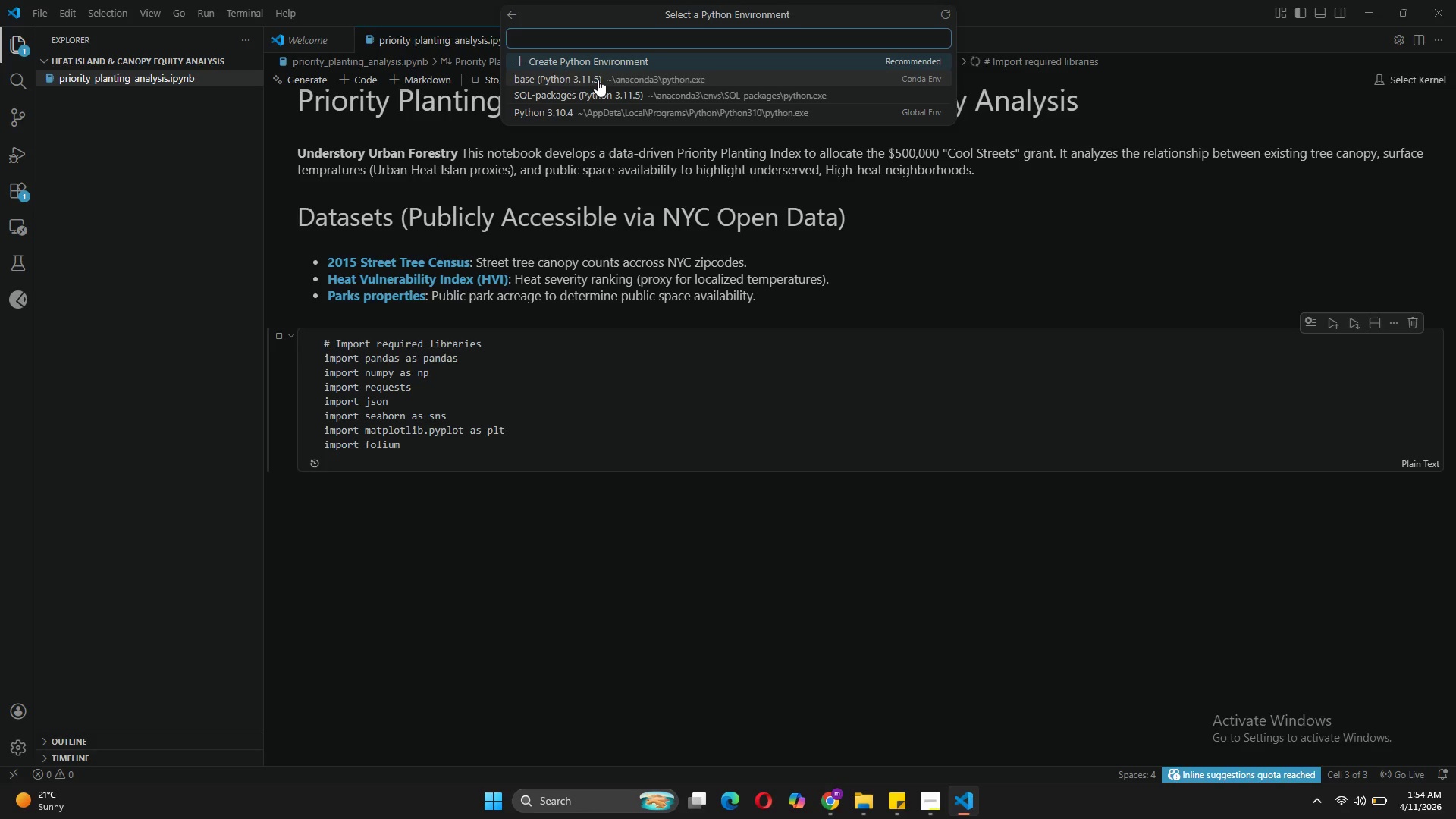 
left_click([598, 80])
 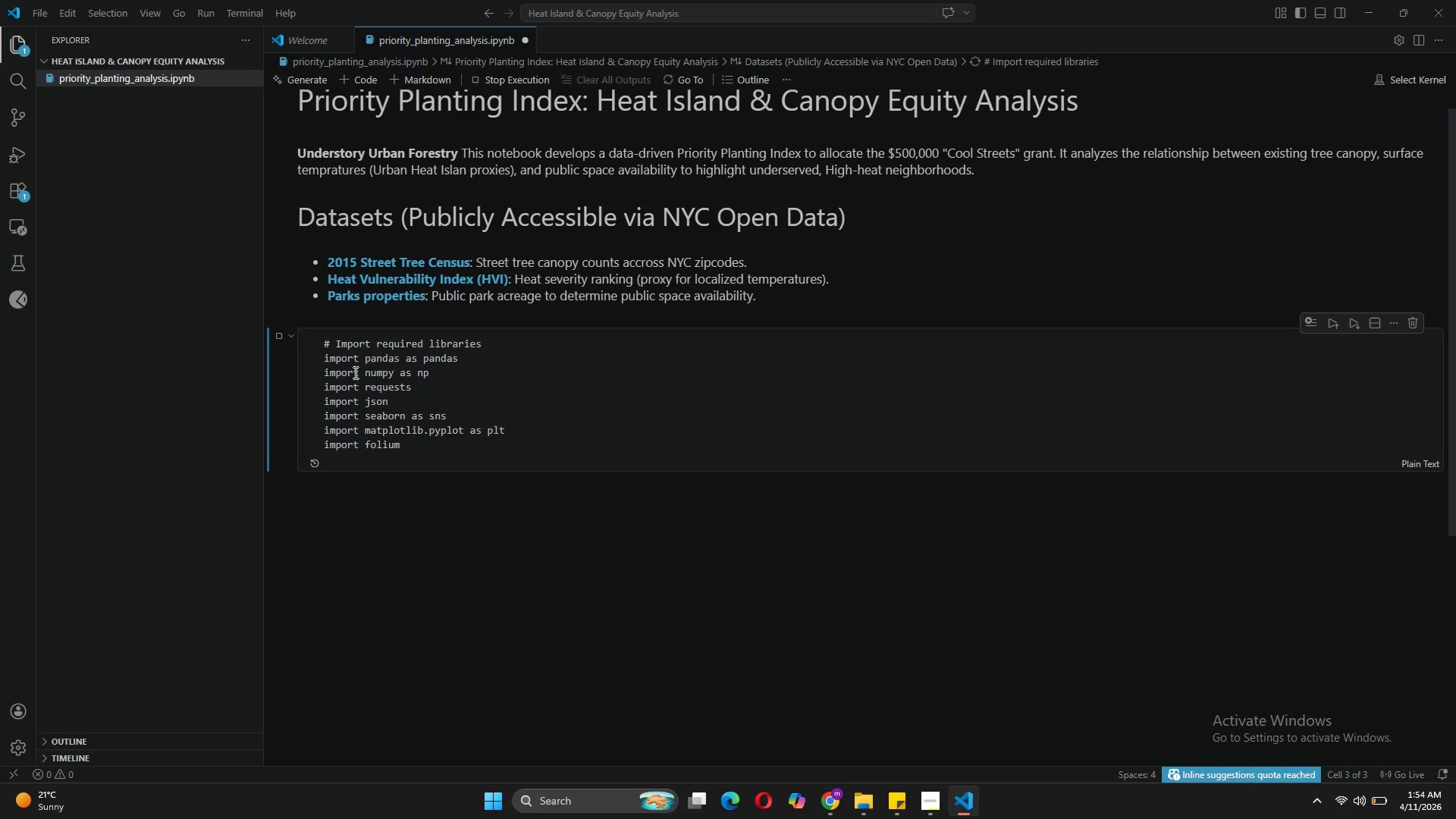 
left_click([312, 377])
 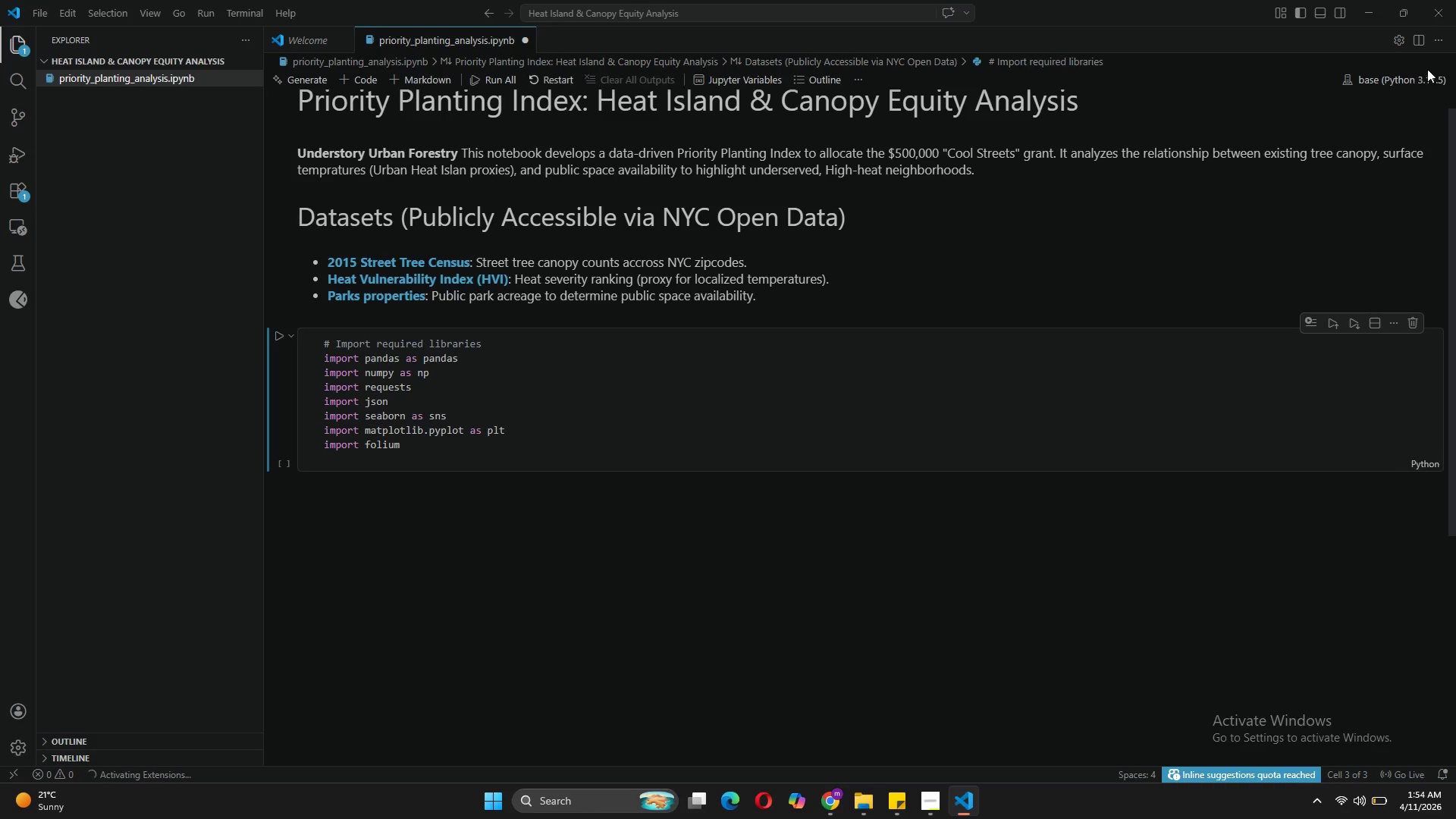 
left_click([1390, 86])
 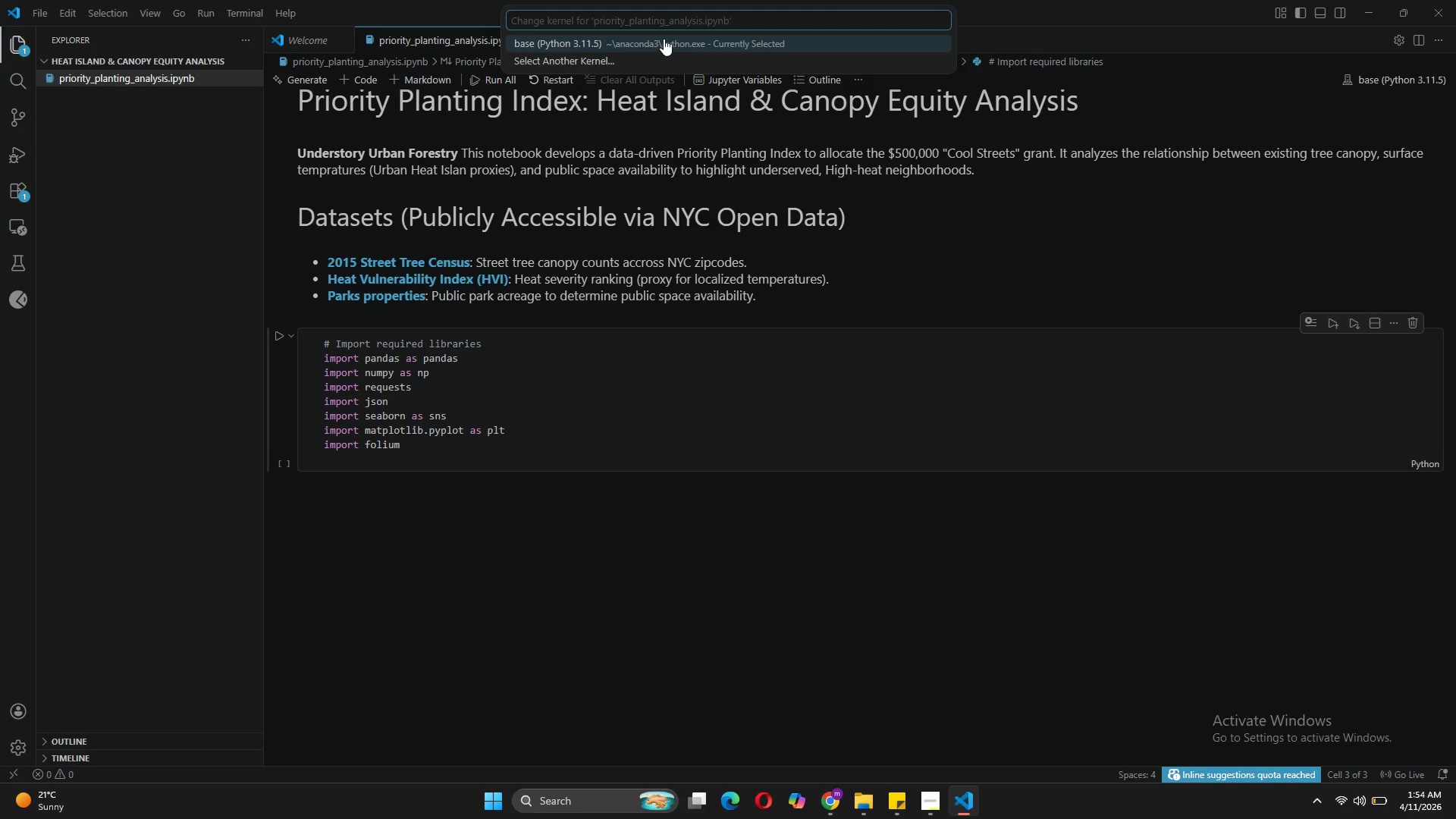 
left_click([660, 38])
 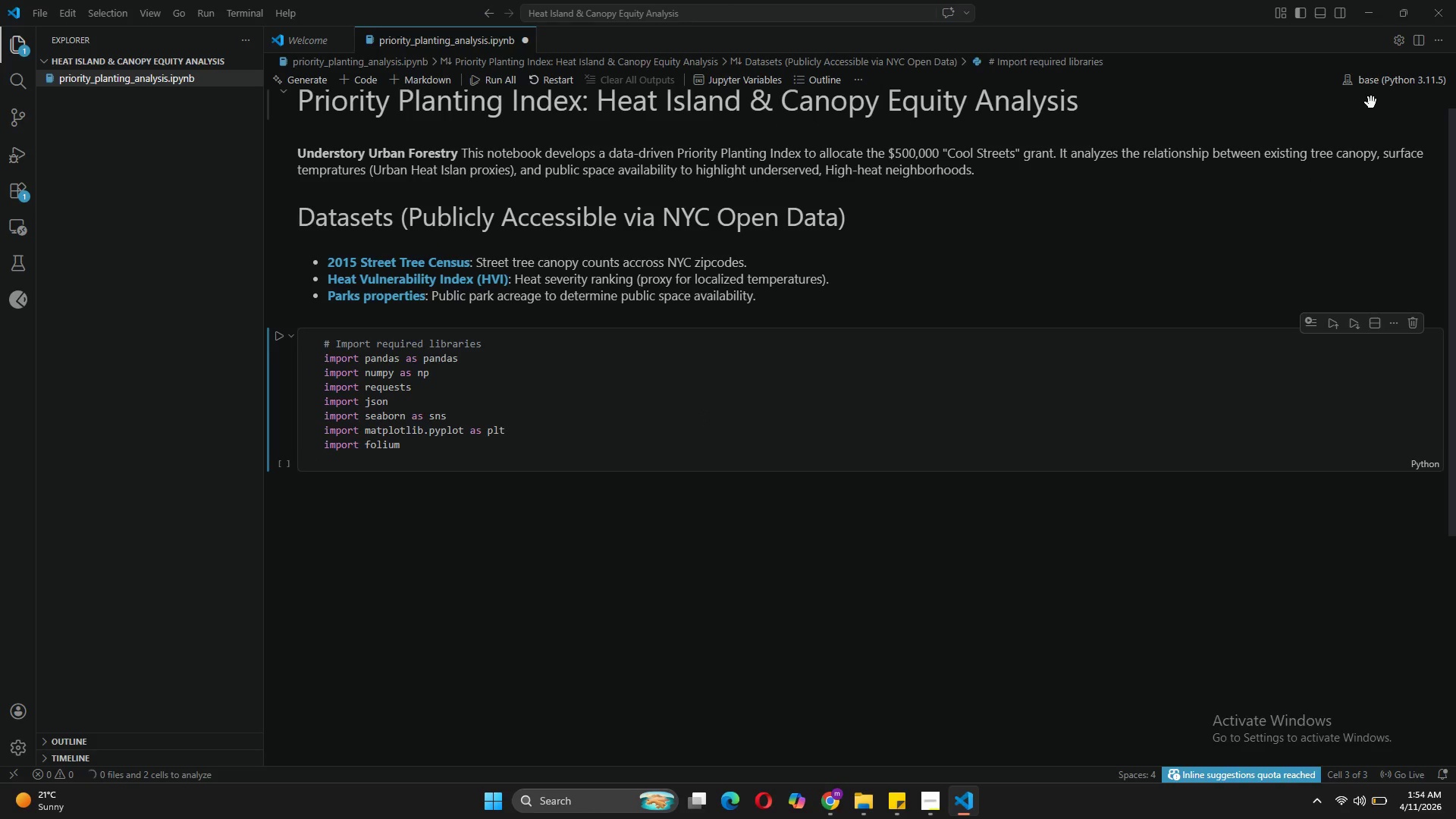 
left_click([1361, 91])
 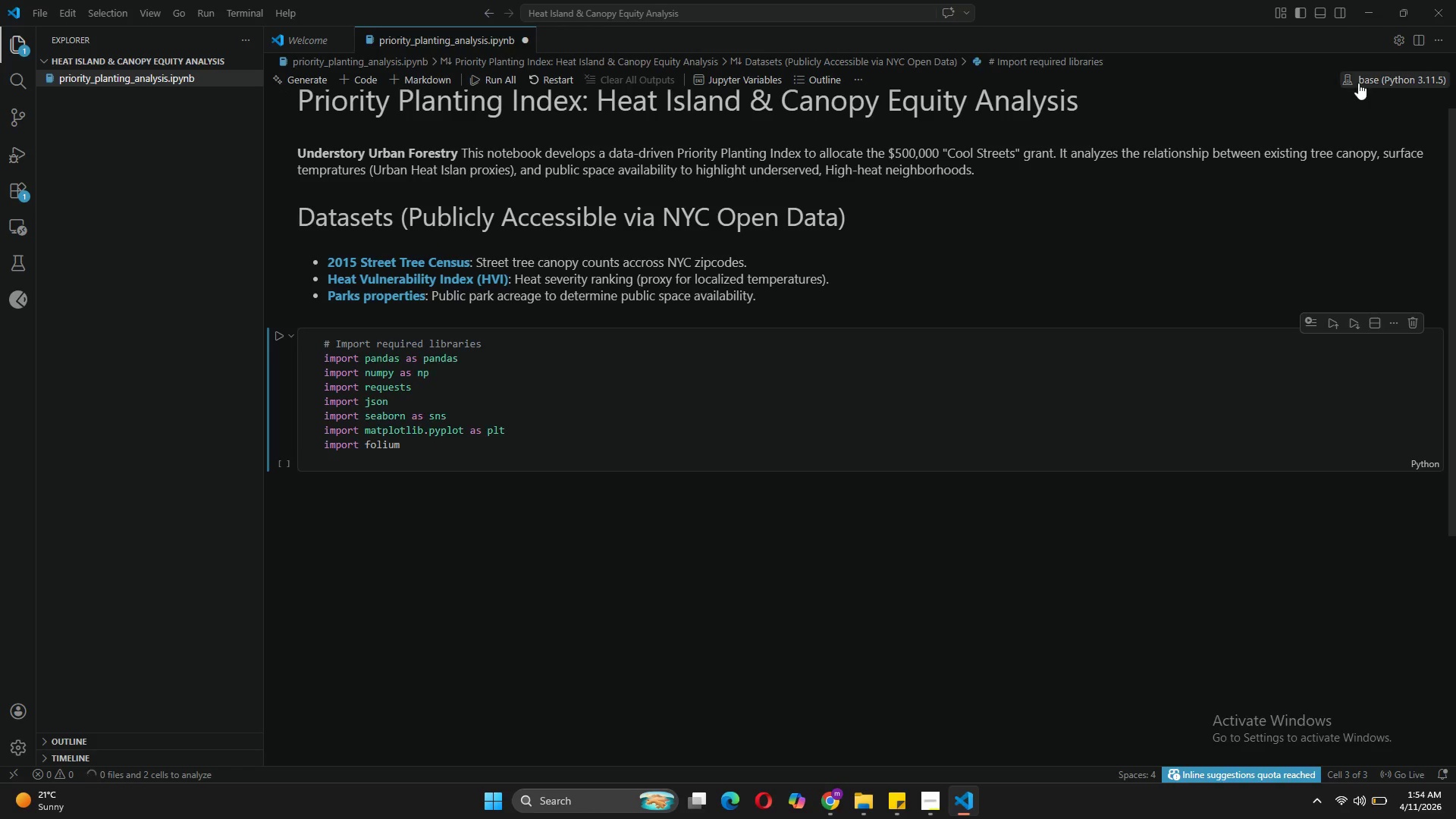 
left_click([1358, 83])
 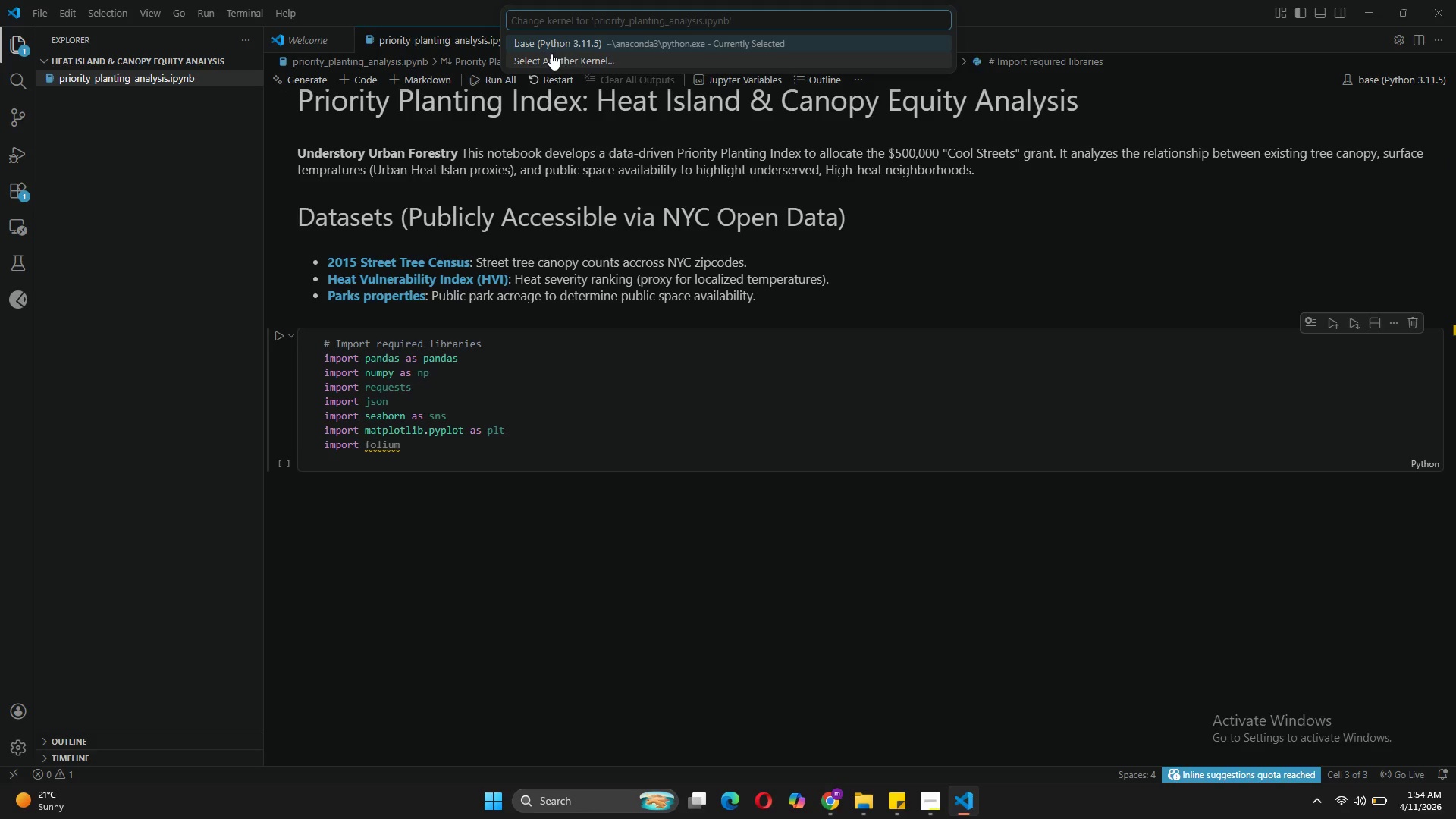 
left_click([553, 52])
 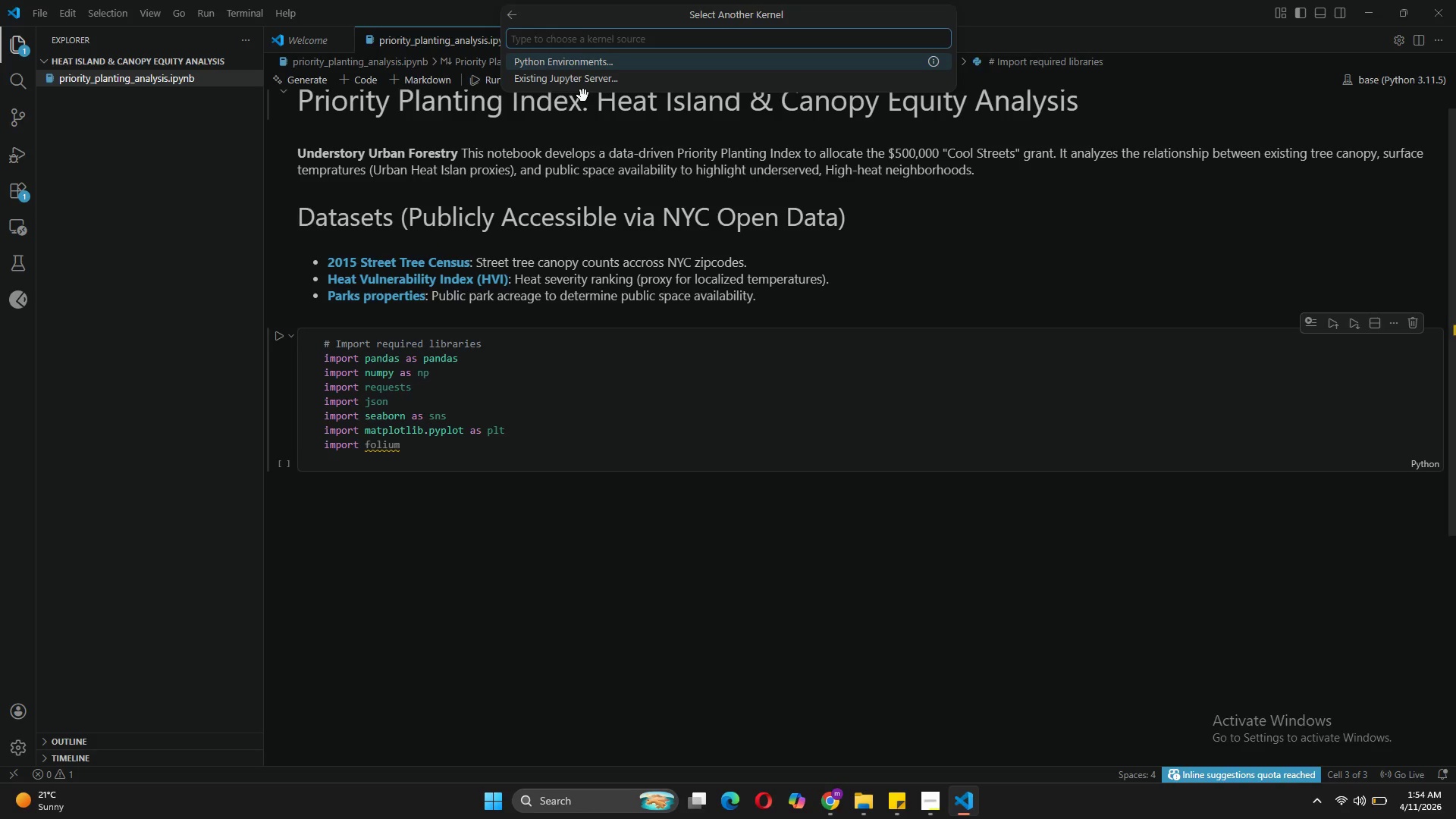 
left_click([562, 67])
 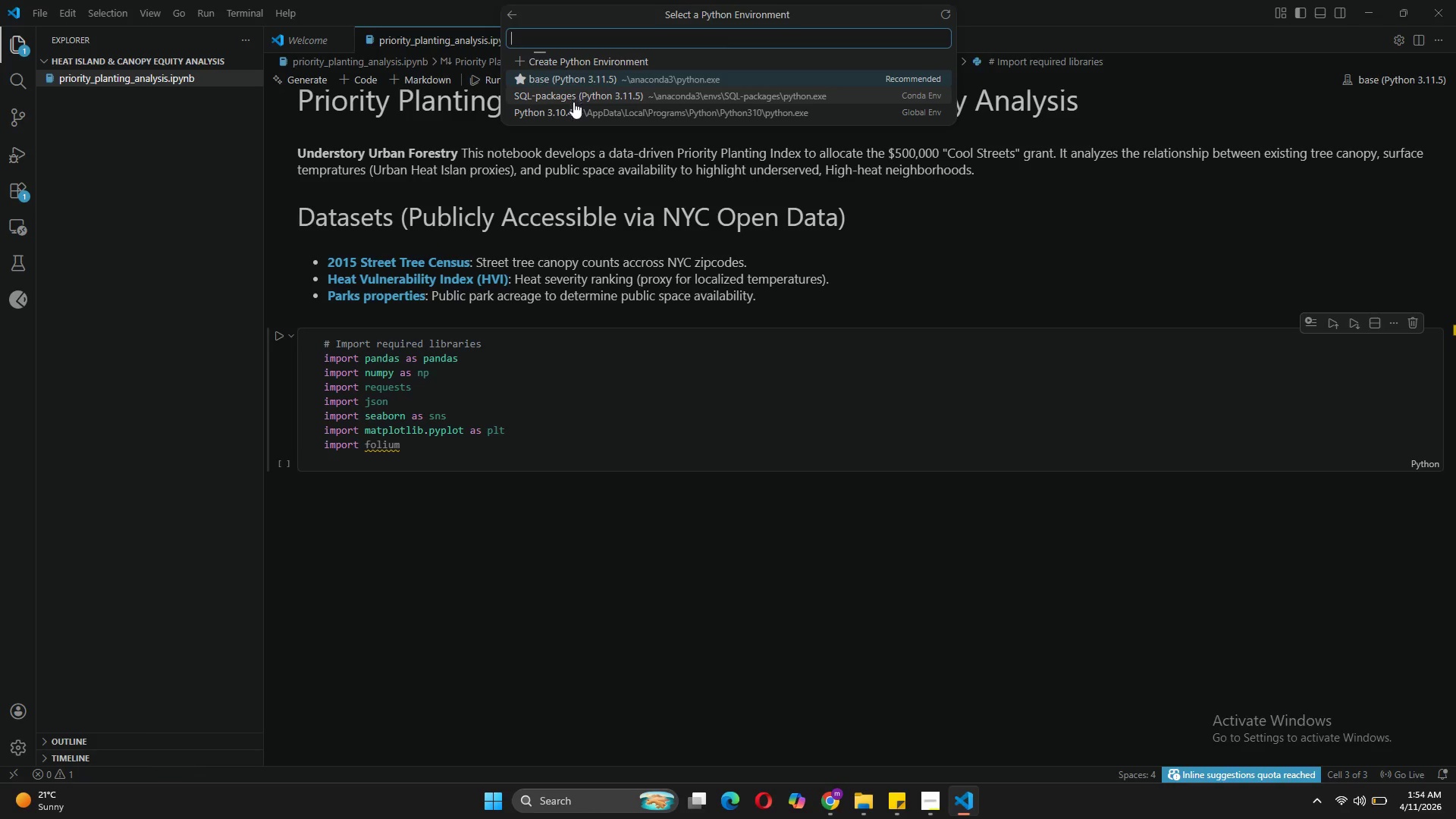 
left_click([573, 107])
 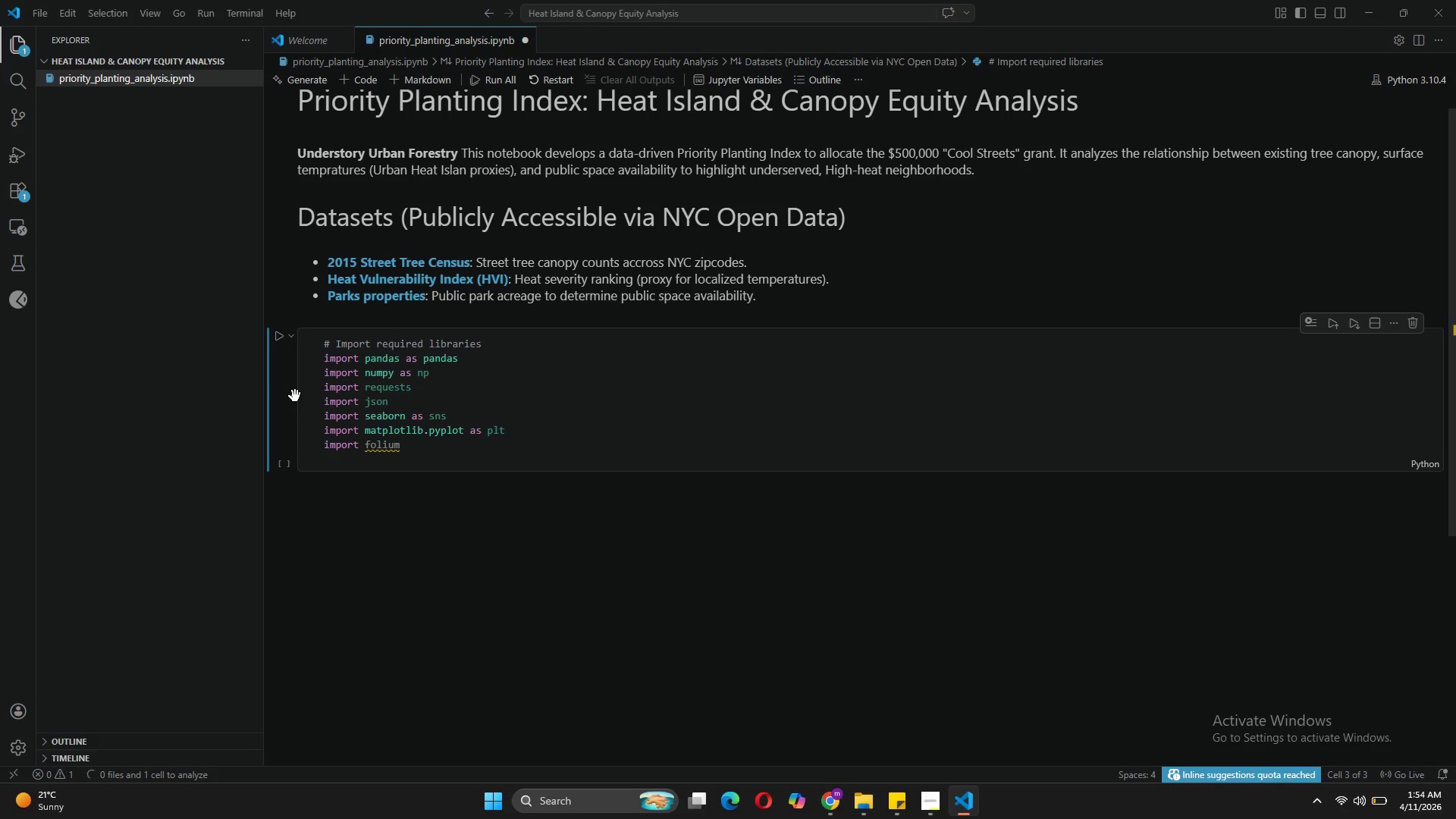 
left_click([275, 337])
 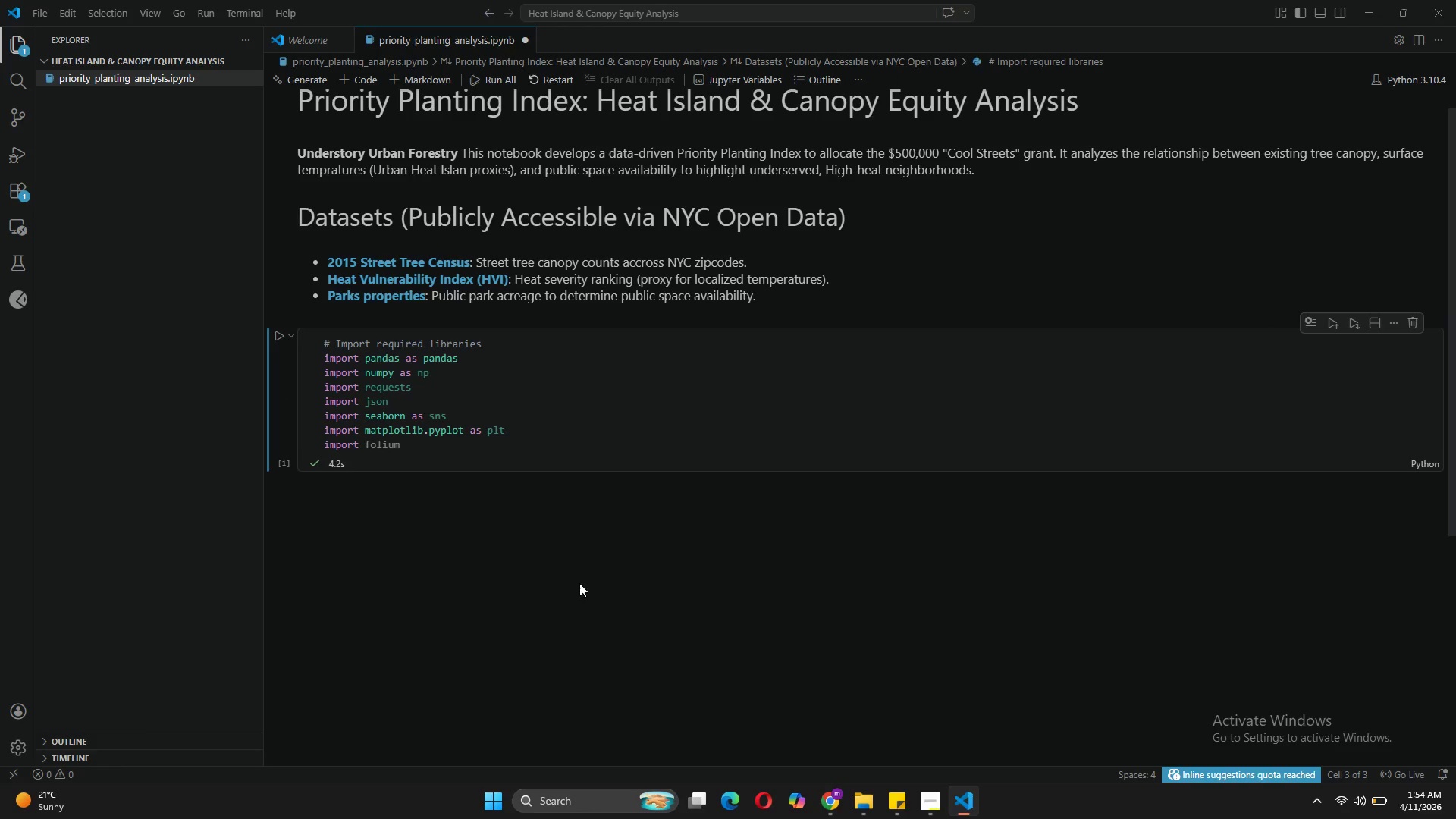 
wait(13.8)
 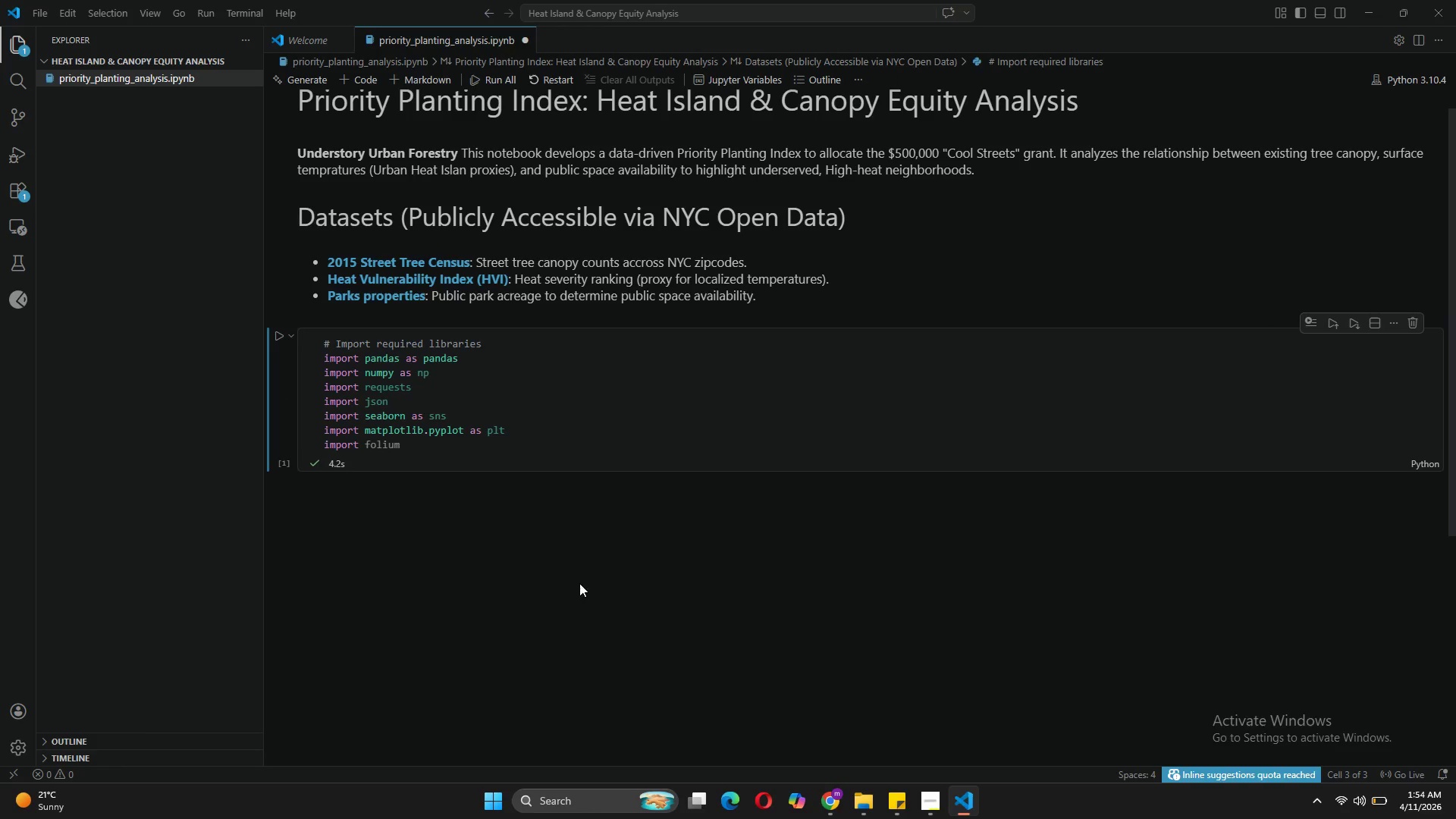 
left_click([430, 81])
 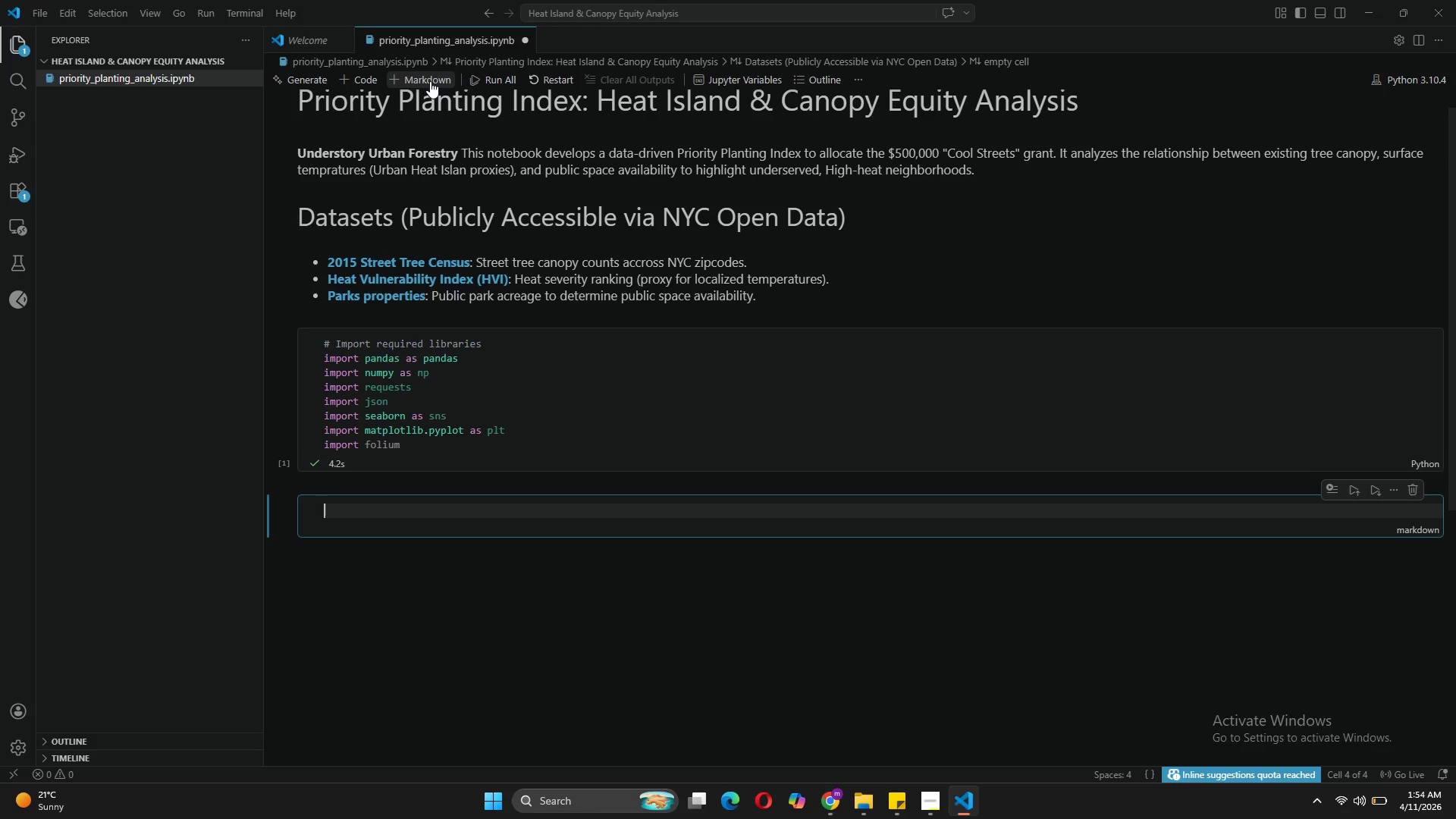 
type(## 1,)
key(Backspace)
type(. Data Integration)
 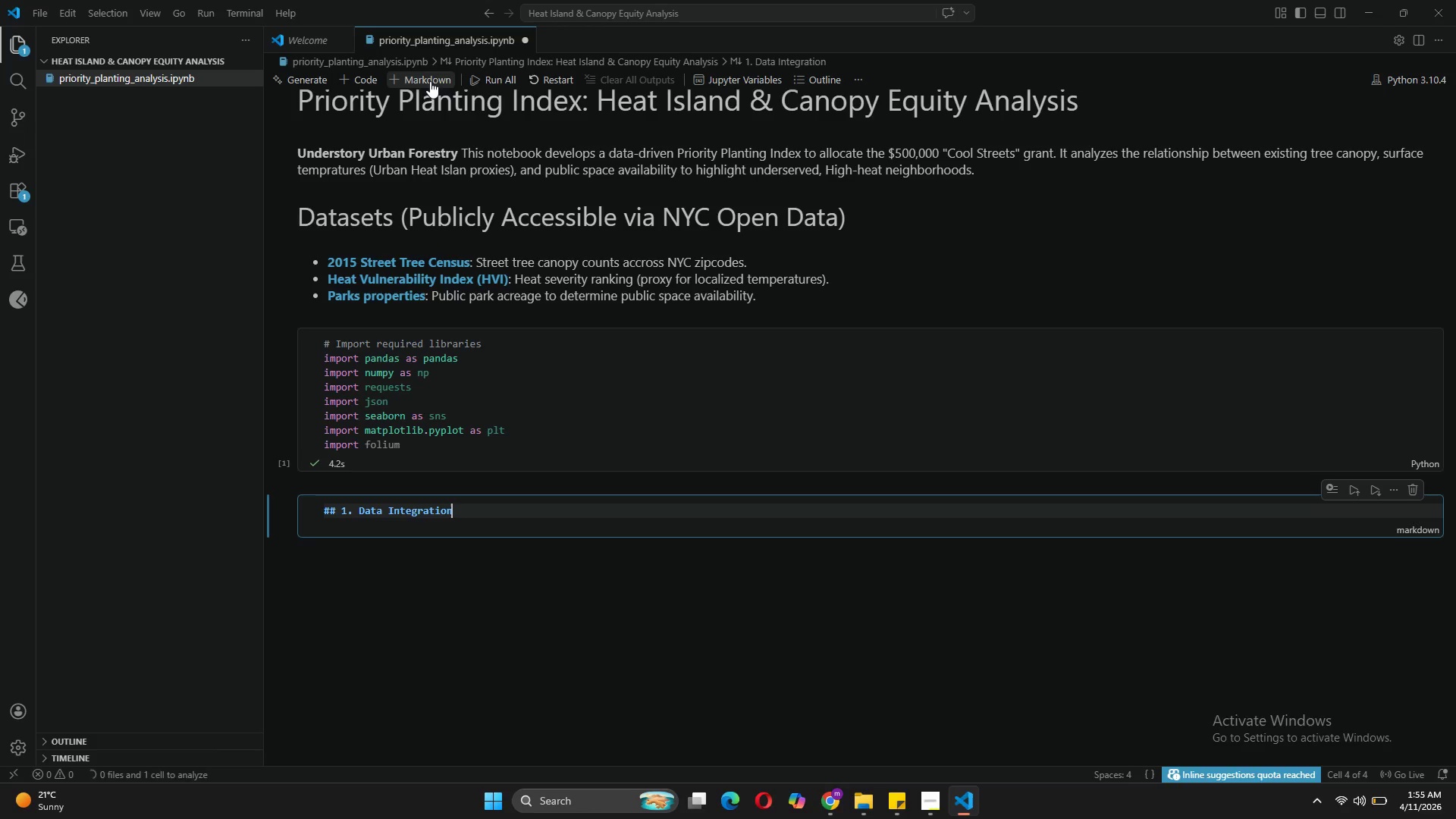 
key(Enter)
 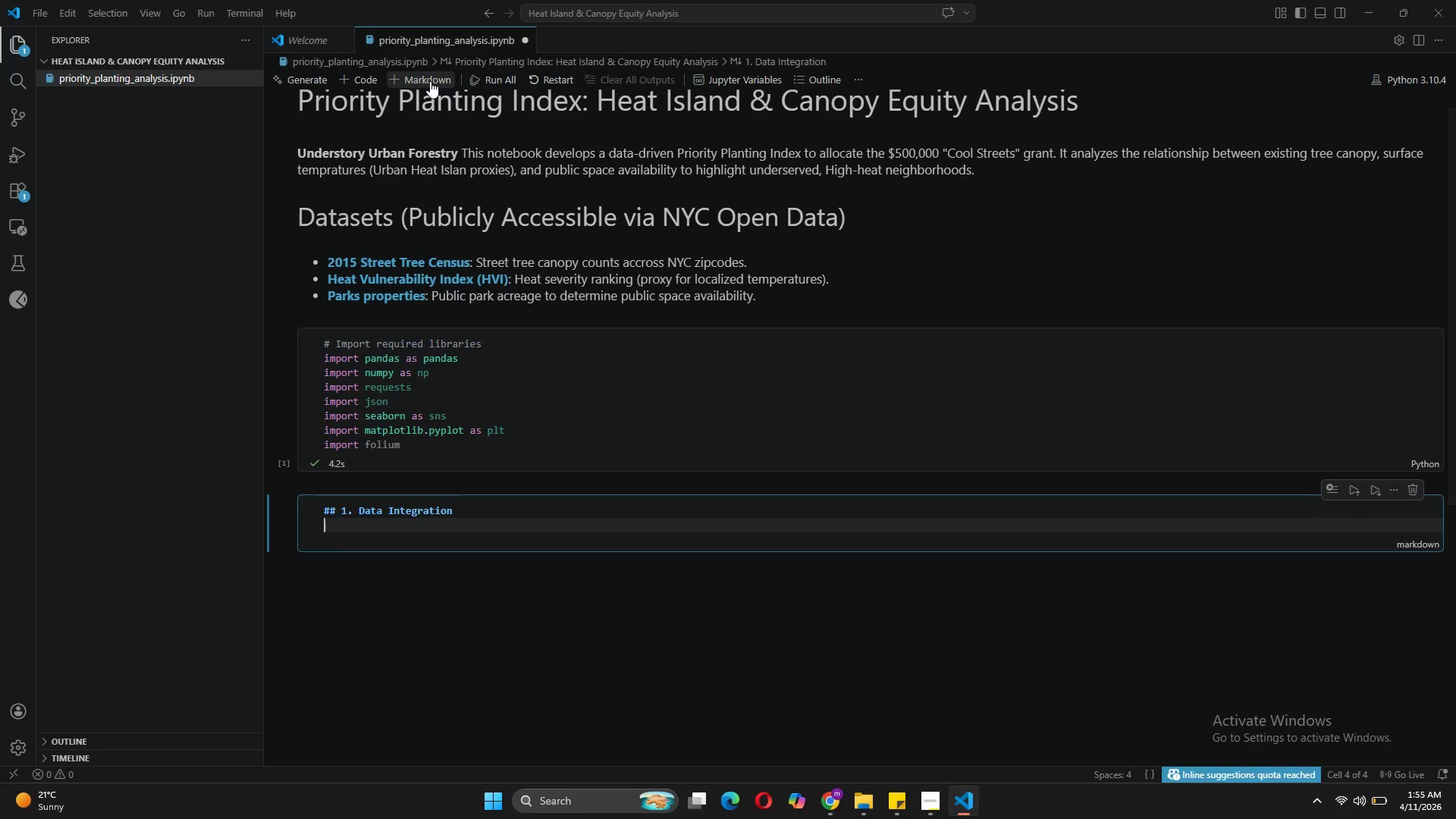 
type(Extracting data directly from NYC Open DATA pORTAL )
key(Backspace)
key(Backspace)
key(Backspace)
key(Backspace)
key(Backspace)
key(Backspace)
key(Backspace)
key(Backspace)
key(Backspace)
key(Backspace)
key(Backspace)
type(ata Portal APIs (Socrata)
 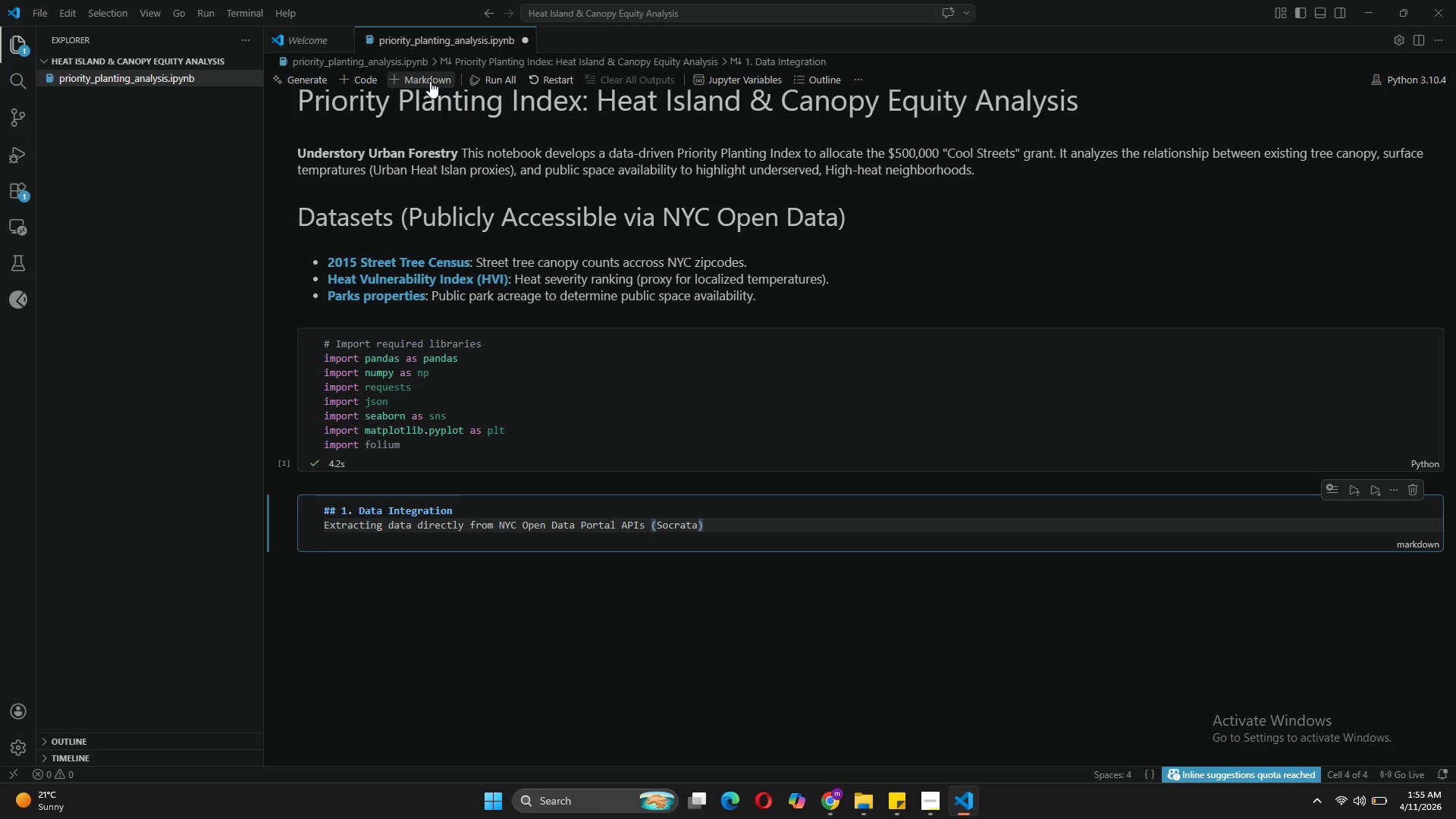 
key(ArrowRight)
 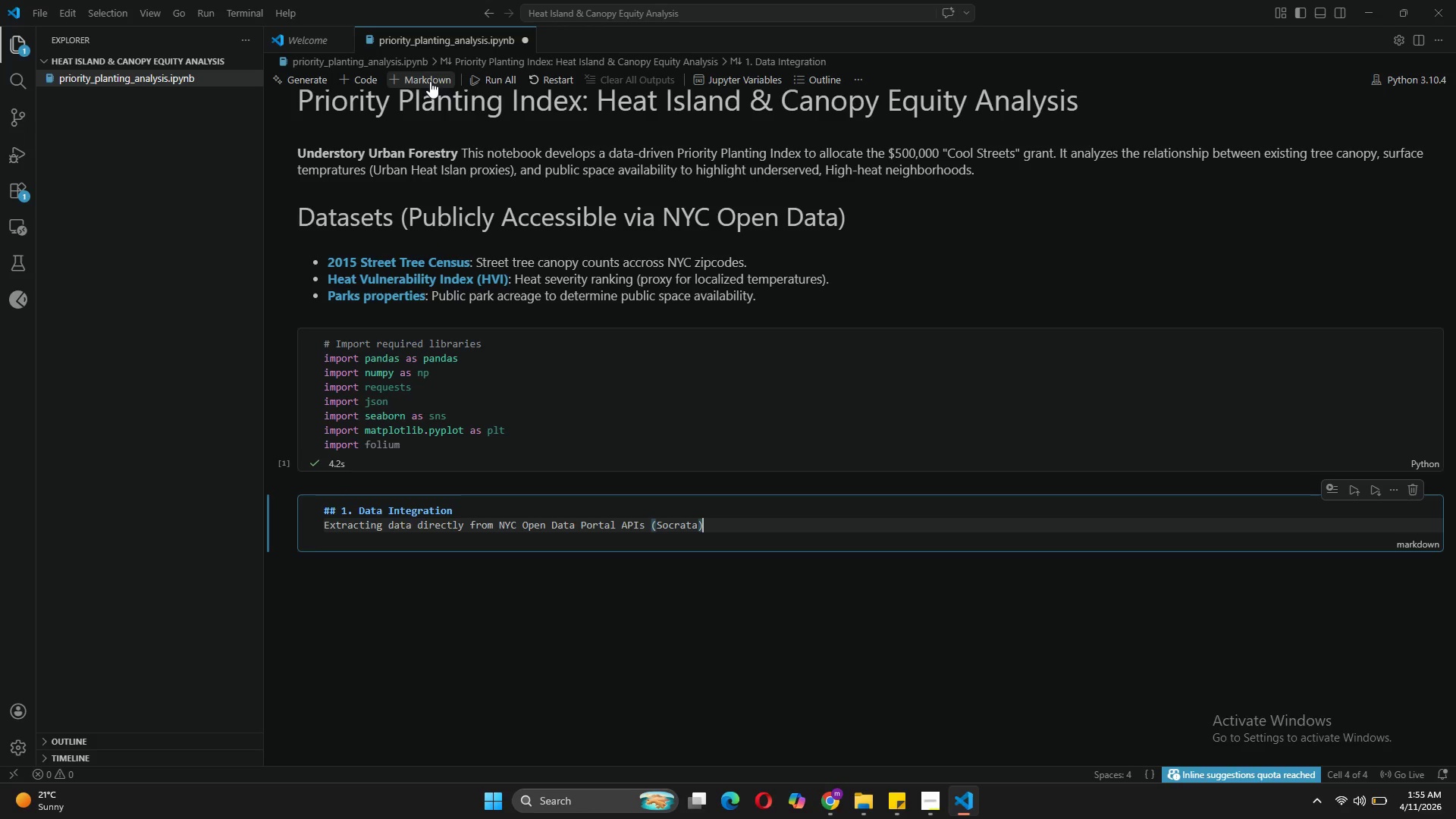 
type(. We r)
key(Backspace)
type(gru)
key(Backspace)
type(oup and aggregate at the zipcose level to reduce memory footprints and ensure reproducibility.)
 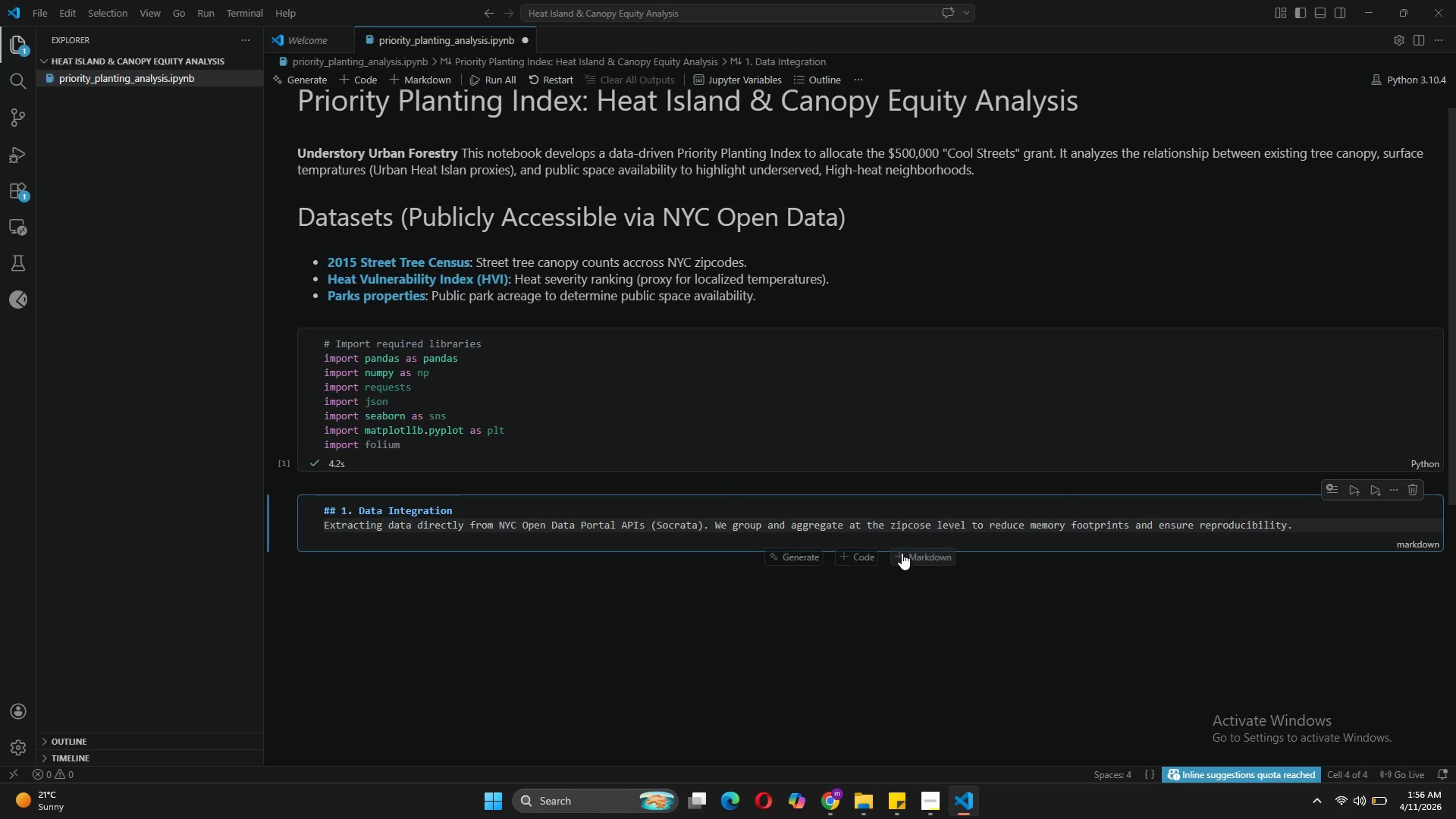 
wait(7.39)
 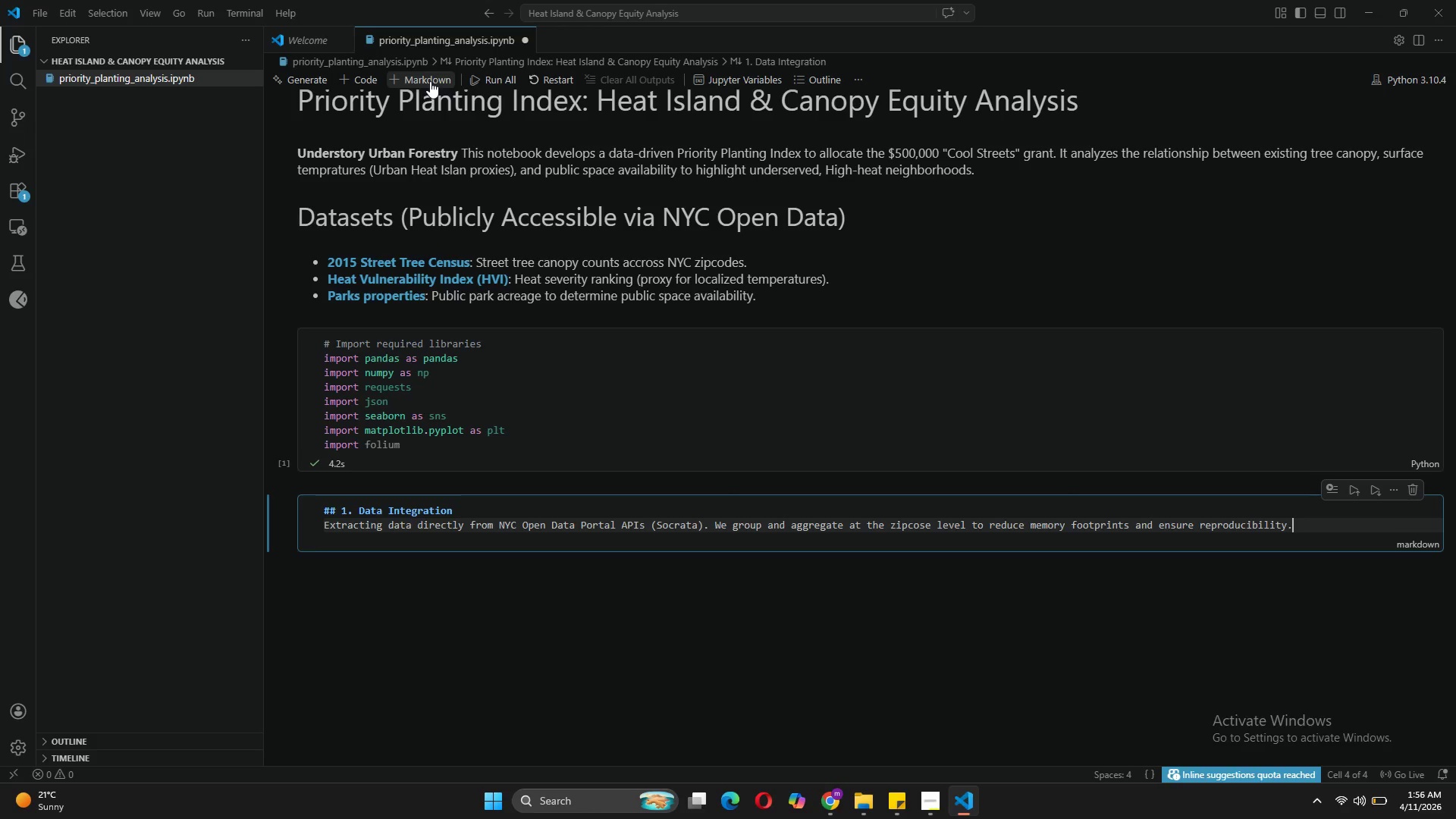 
left_click([1281, 601])
 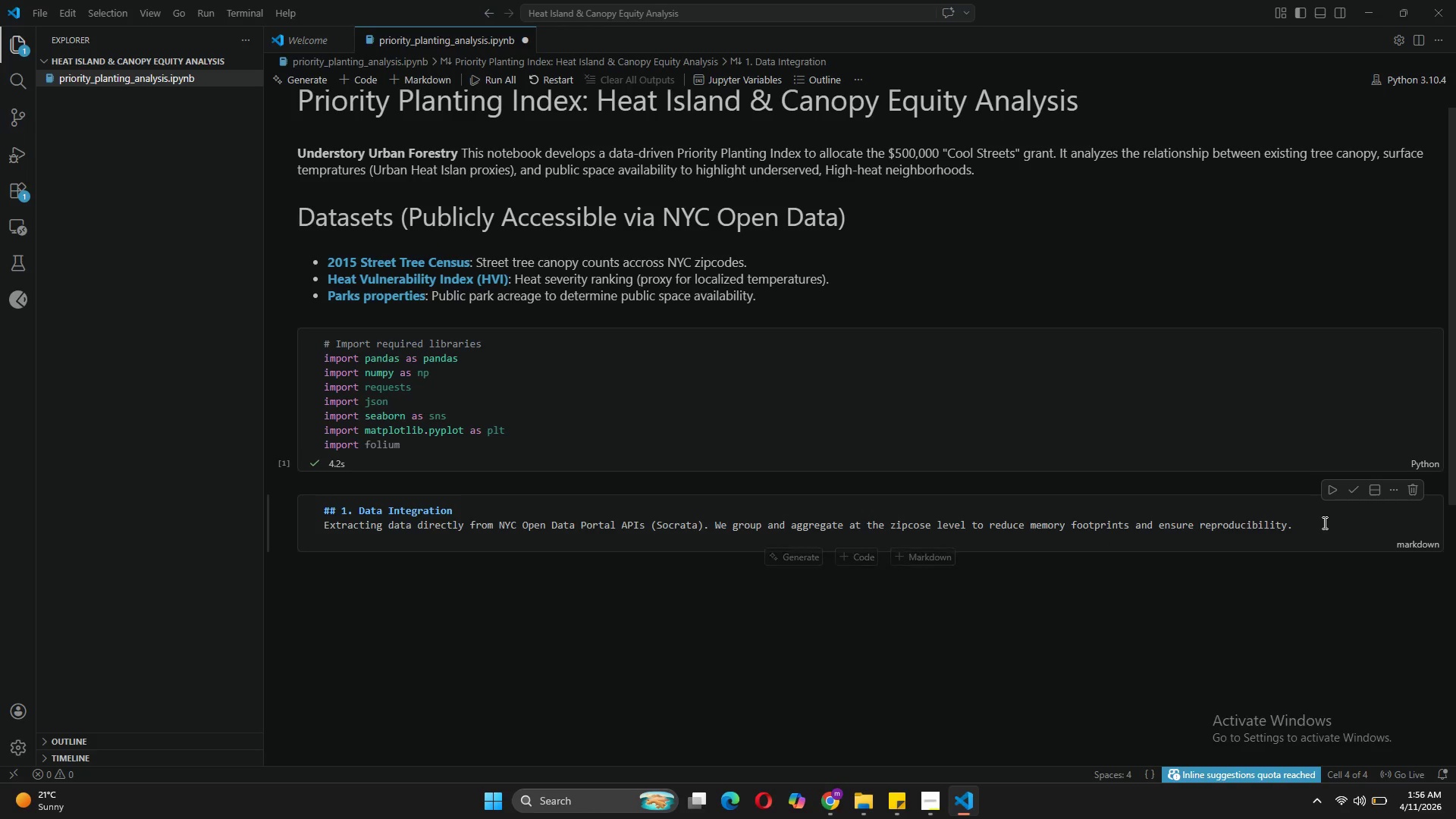 
left_click([1323, 522])
 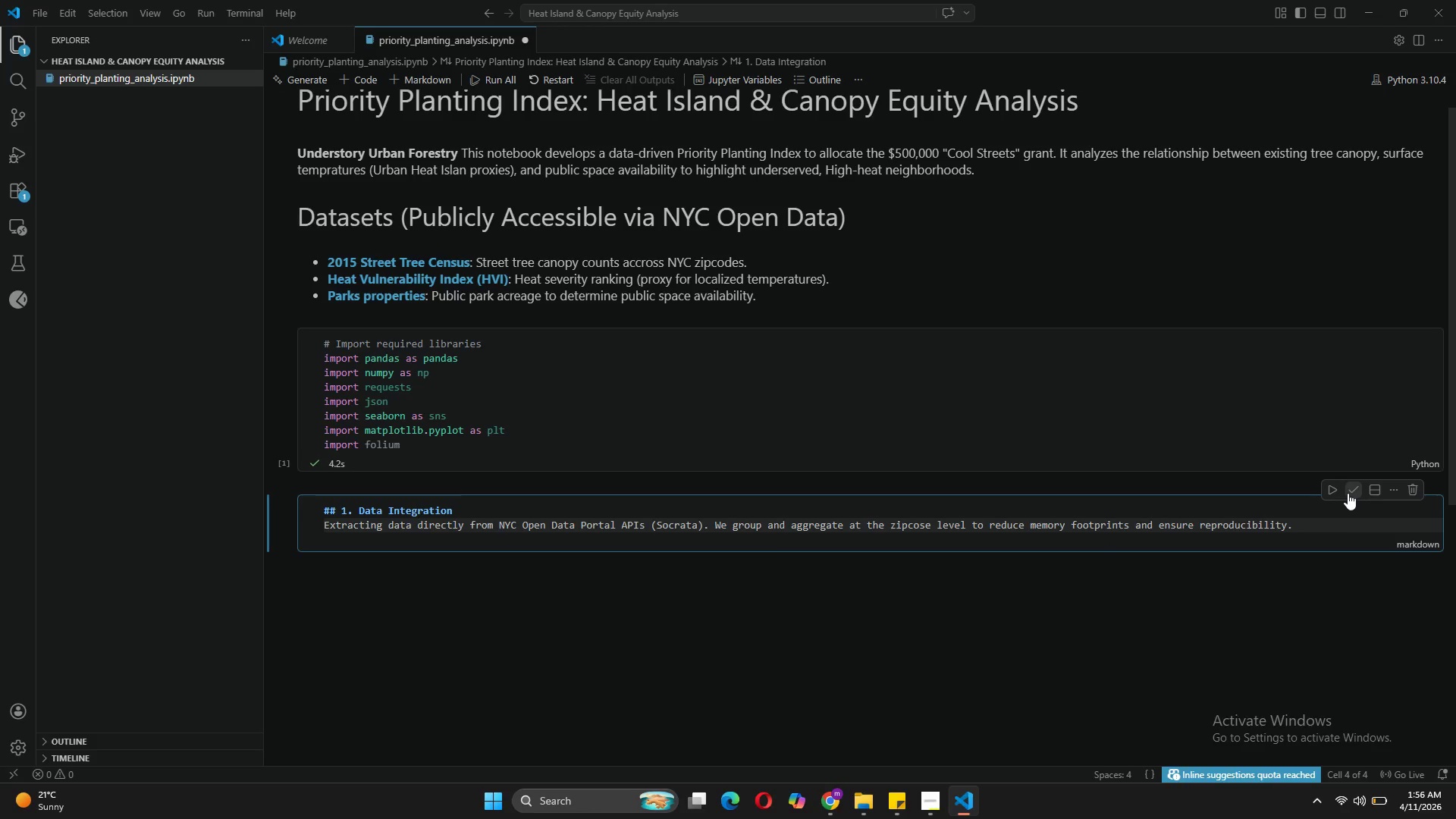 
left_click([1348, 493])
 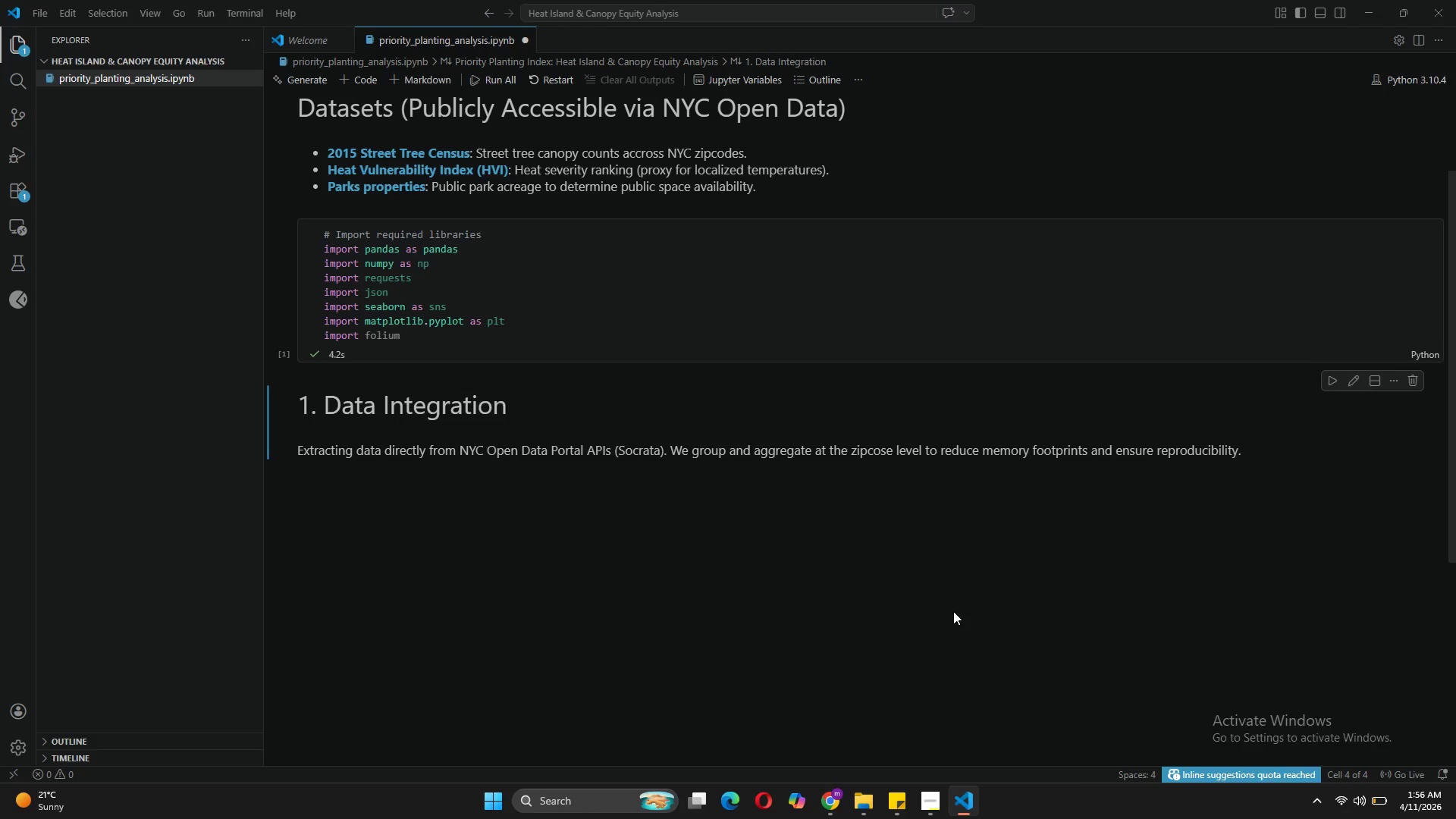 
wait(22.28)
 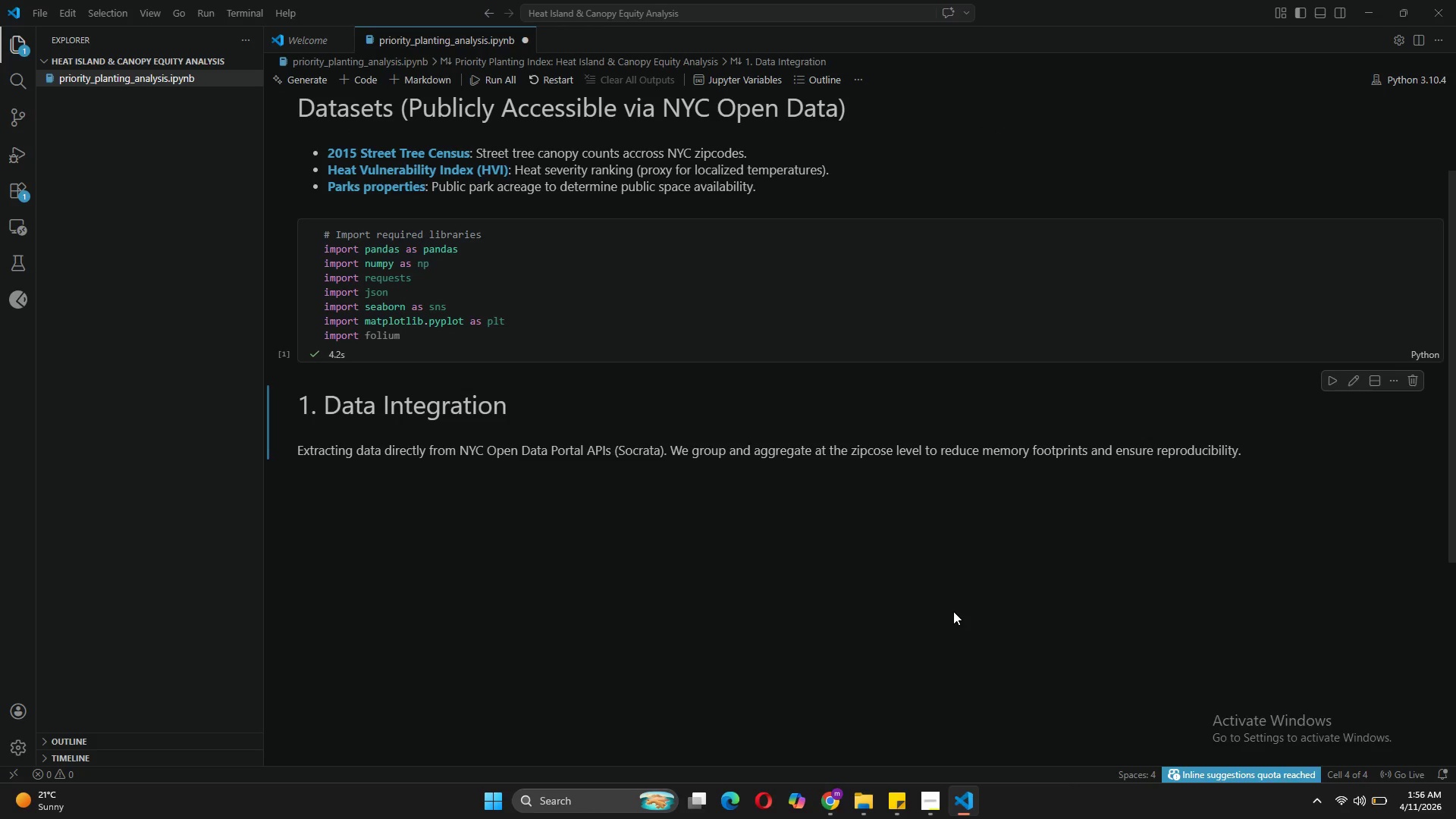 
left_click([698, 450])
 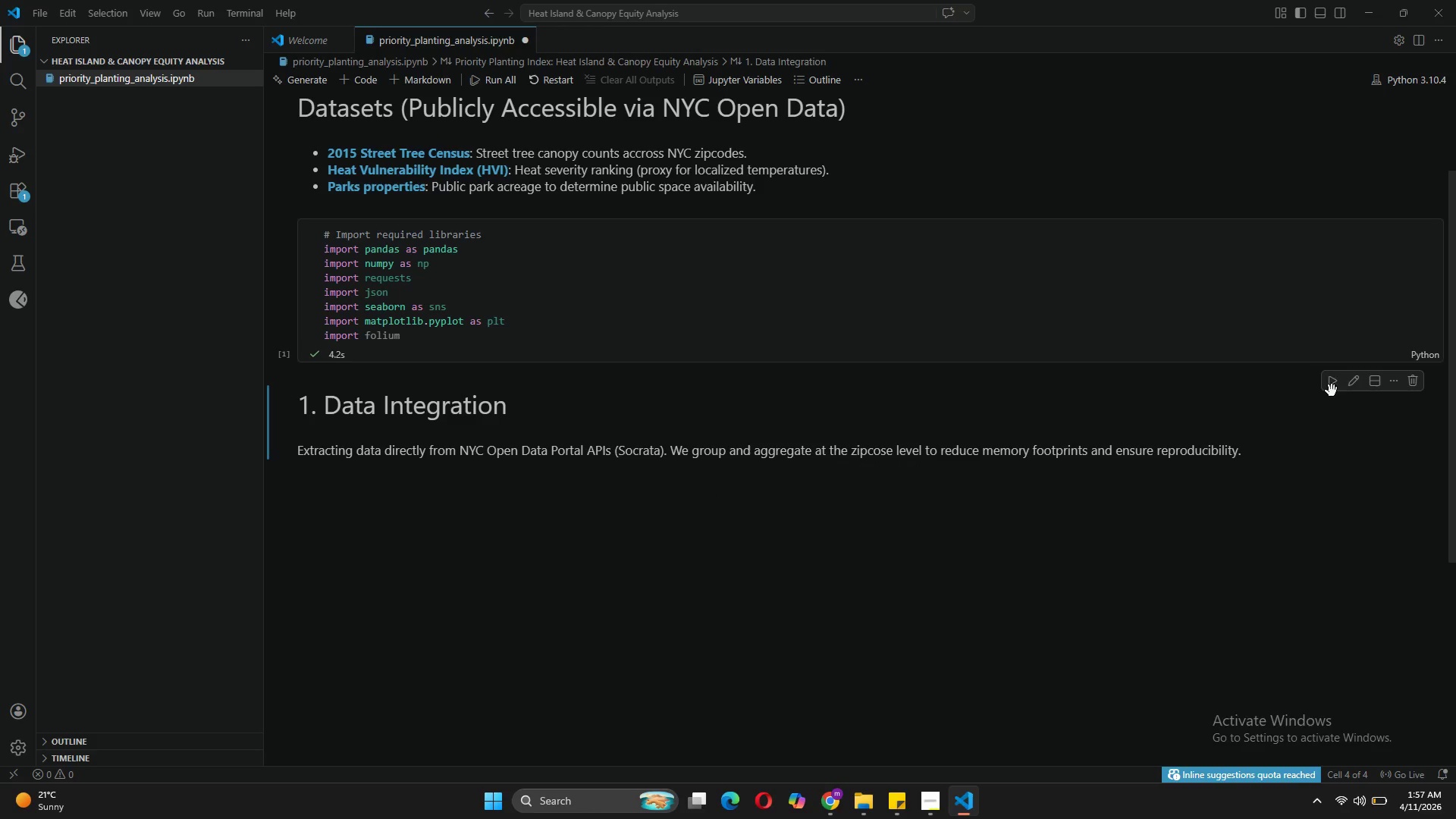 
left_click([1355, 384])
 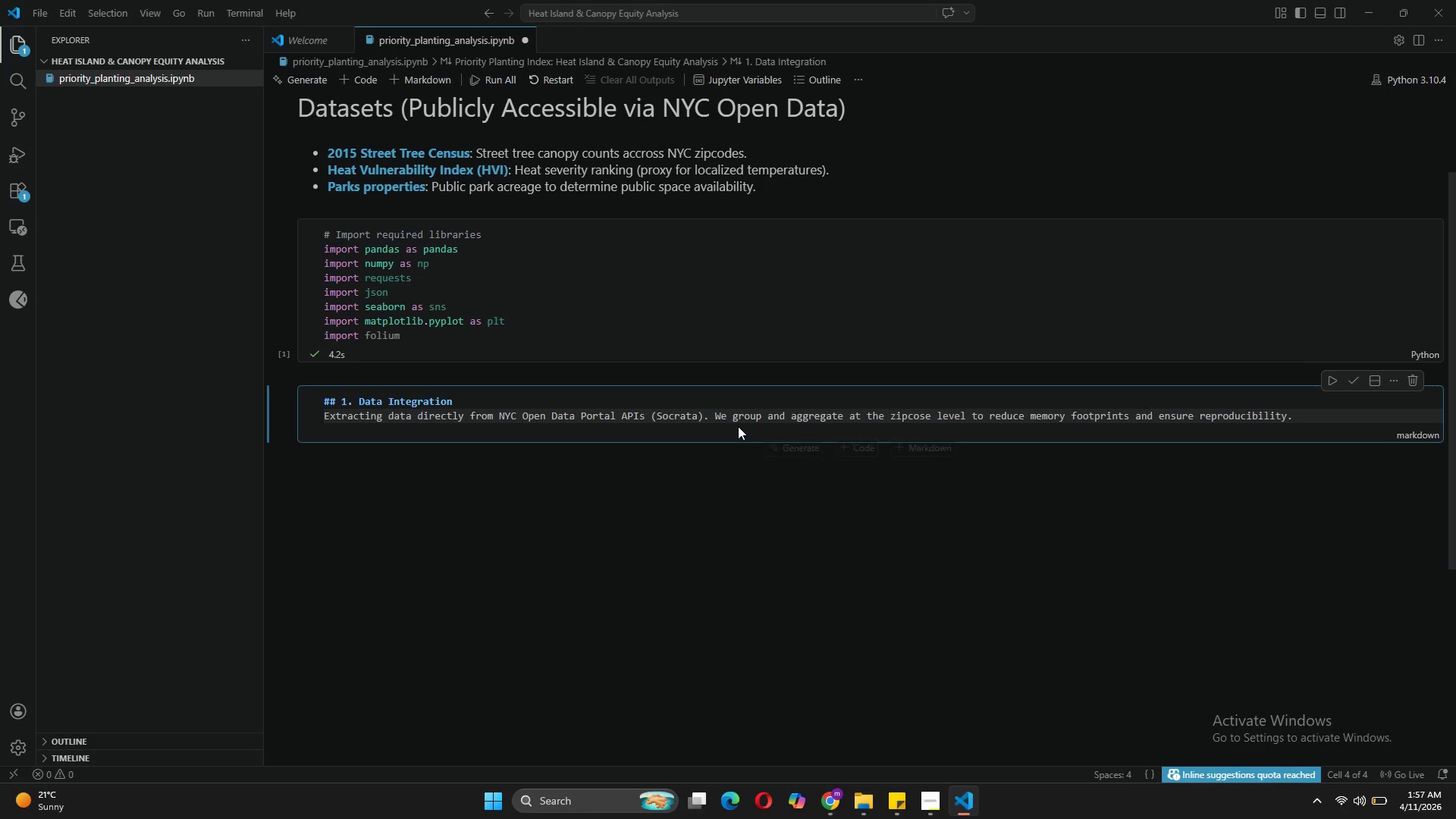 
left_click([731, 417])
 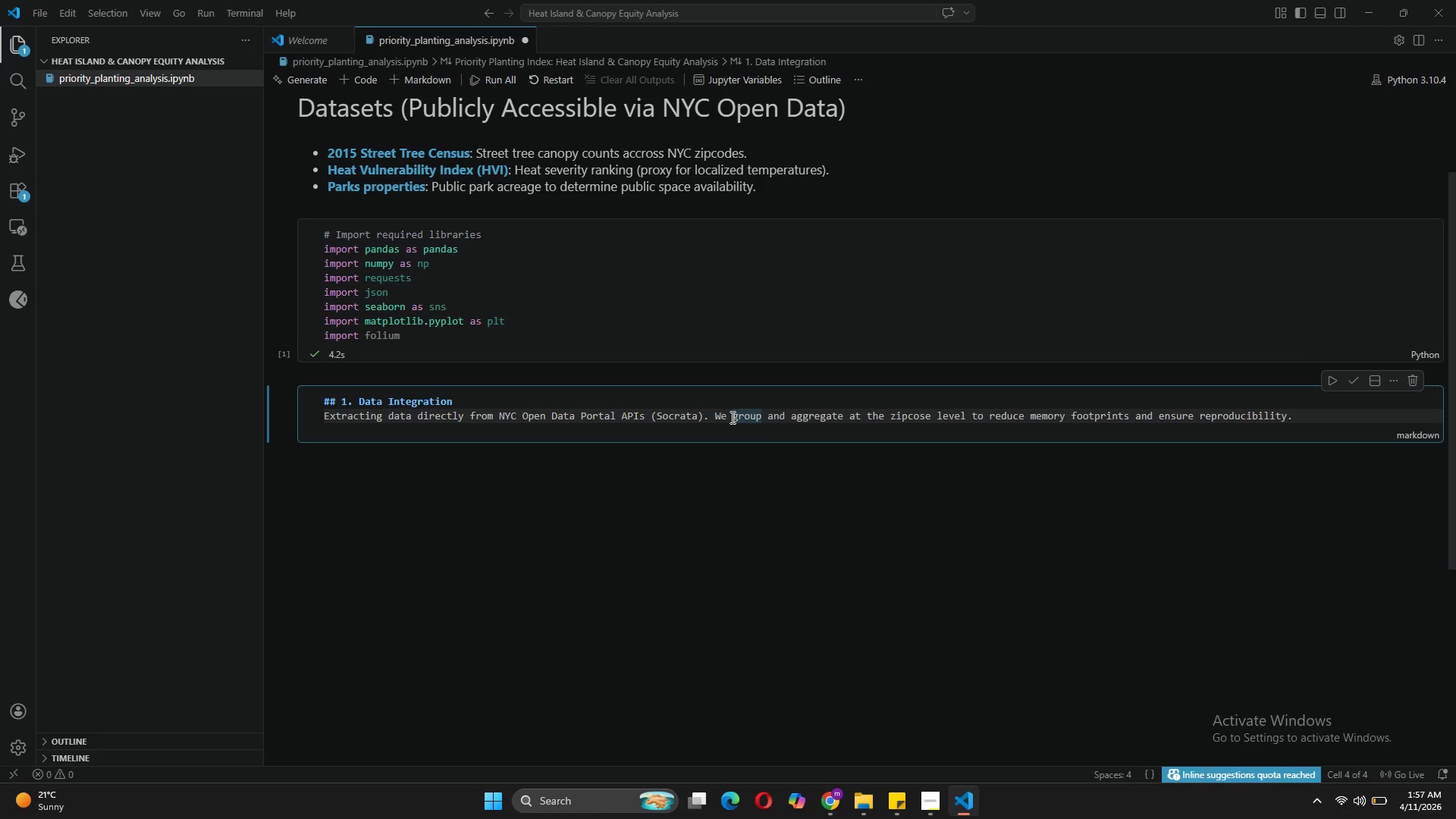 
key(Backspace)
 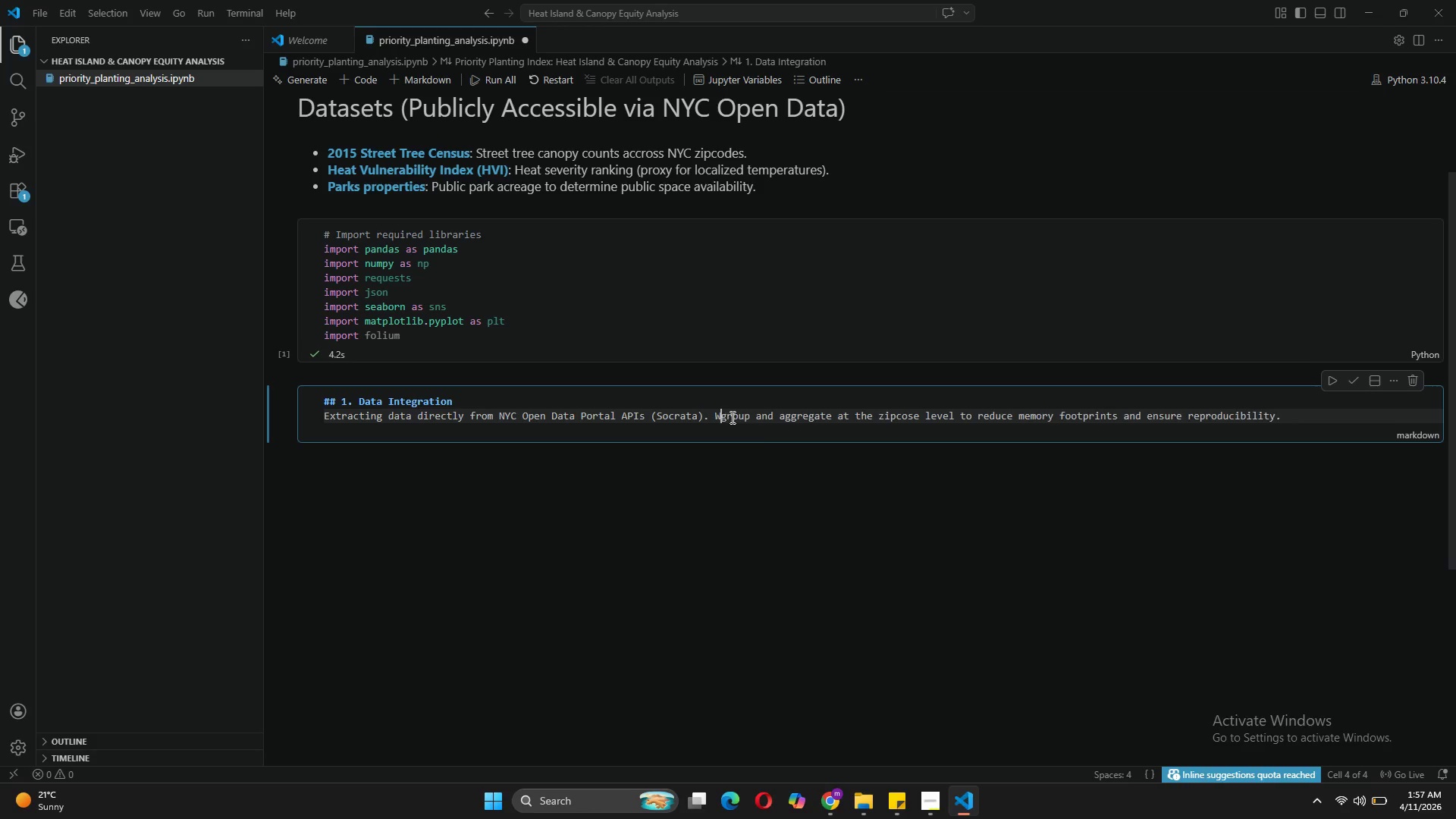 
key(Backspace)
 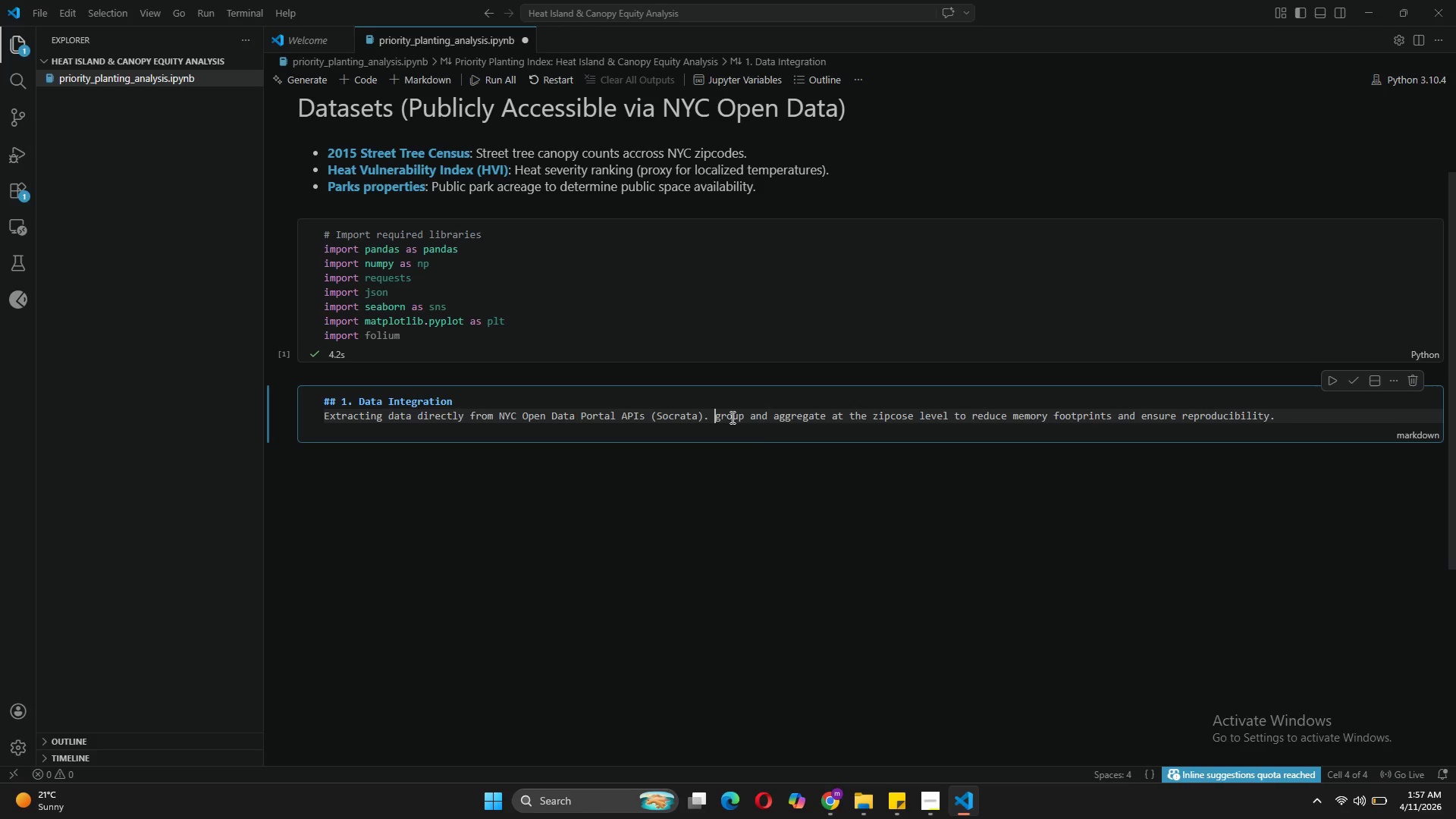 
key(Backspace)
 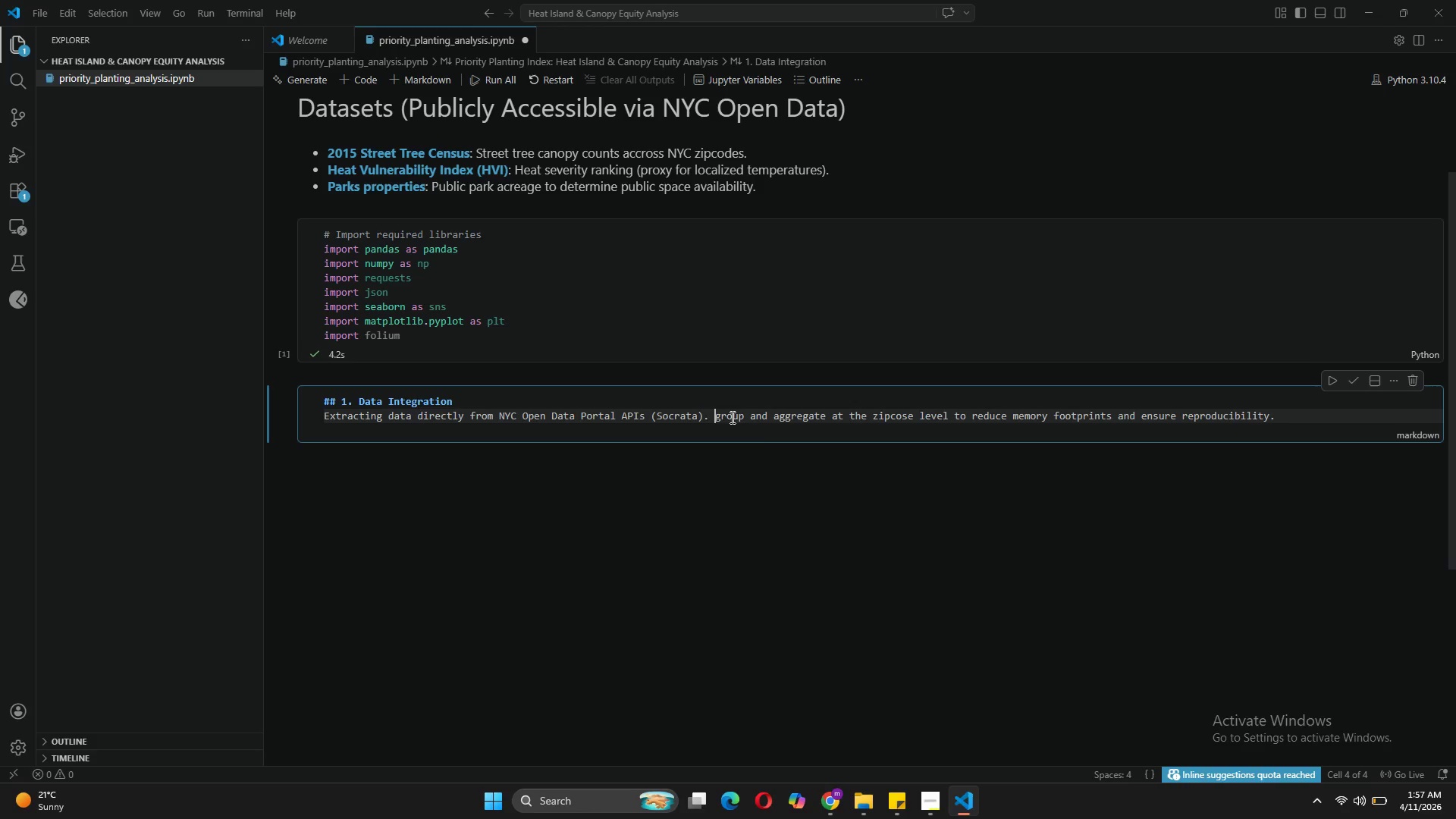 
key(ArrowRight)
 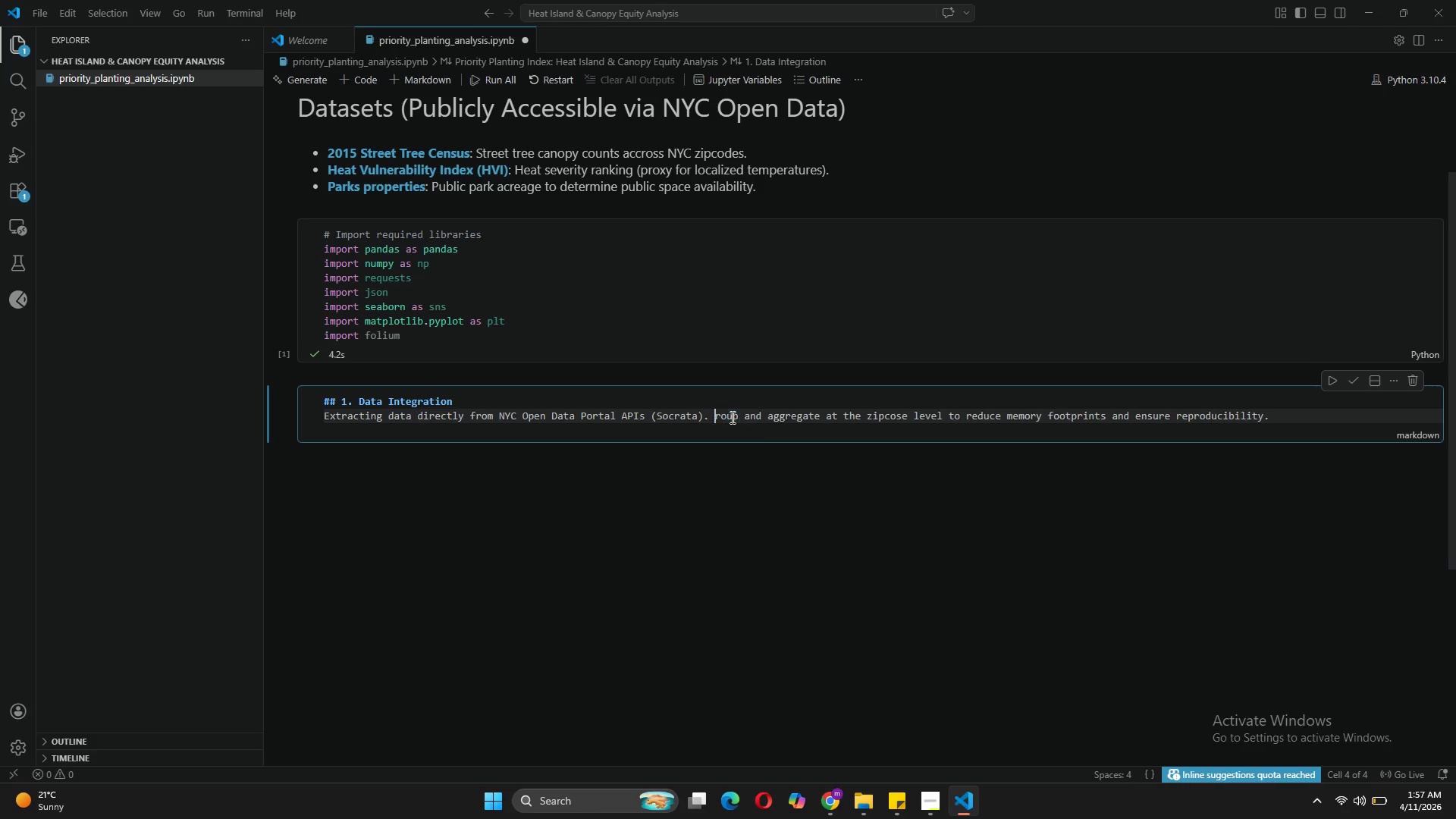 
key(Backspace)
 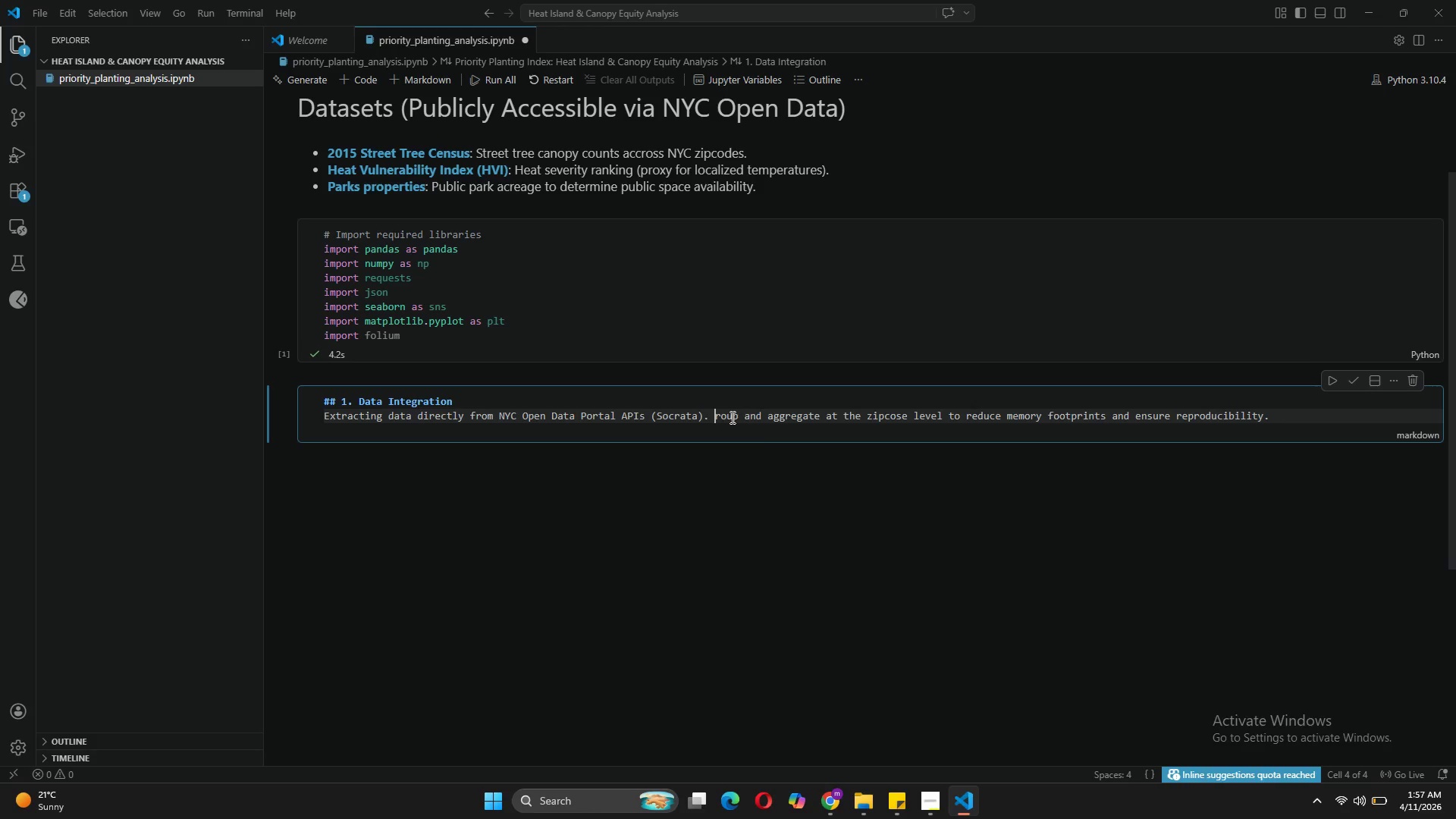 
key(CapsLock)
 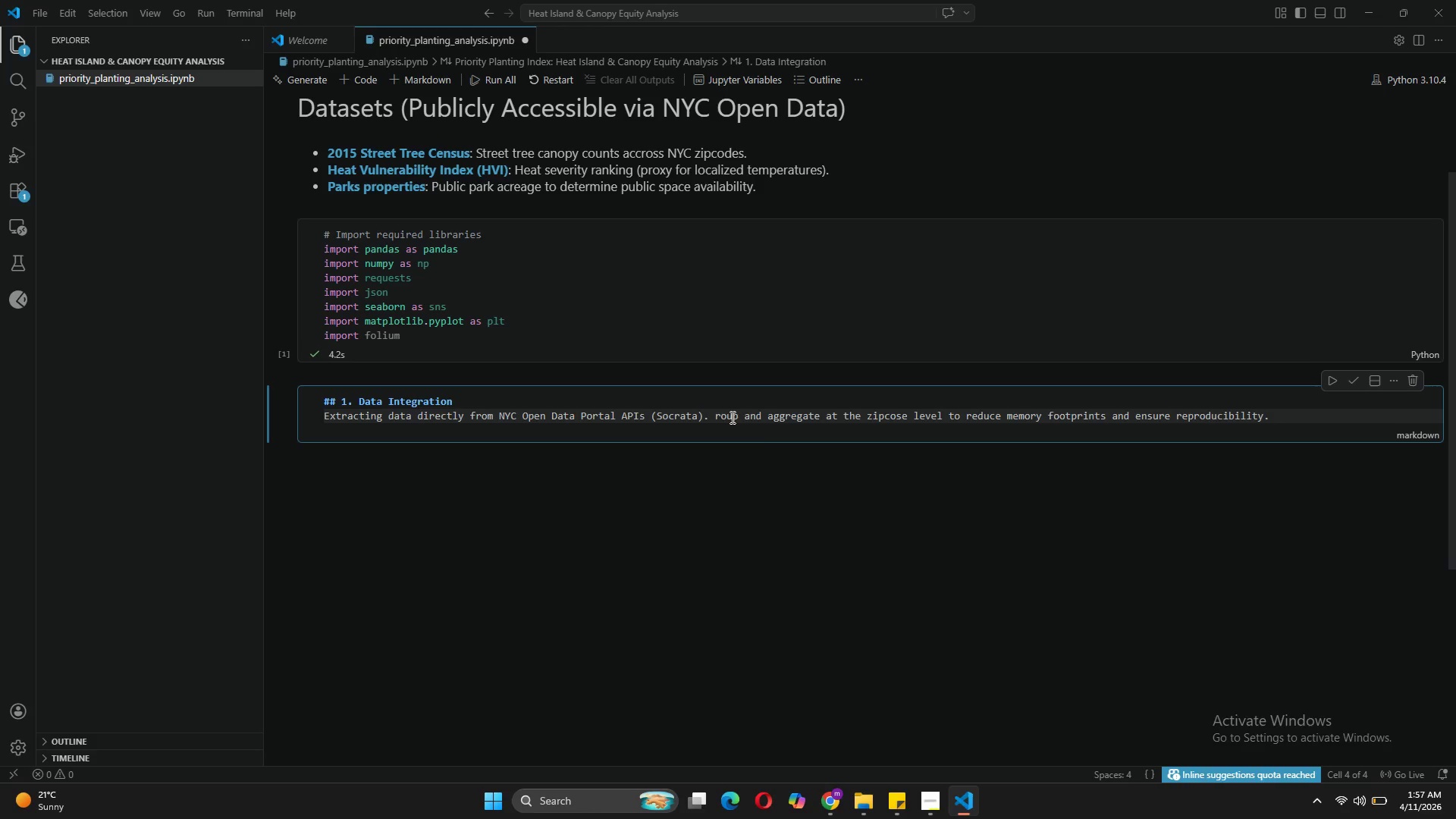 
key(G)
 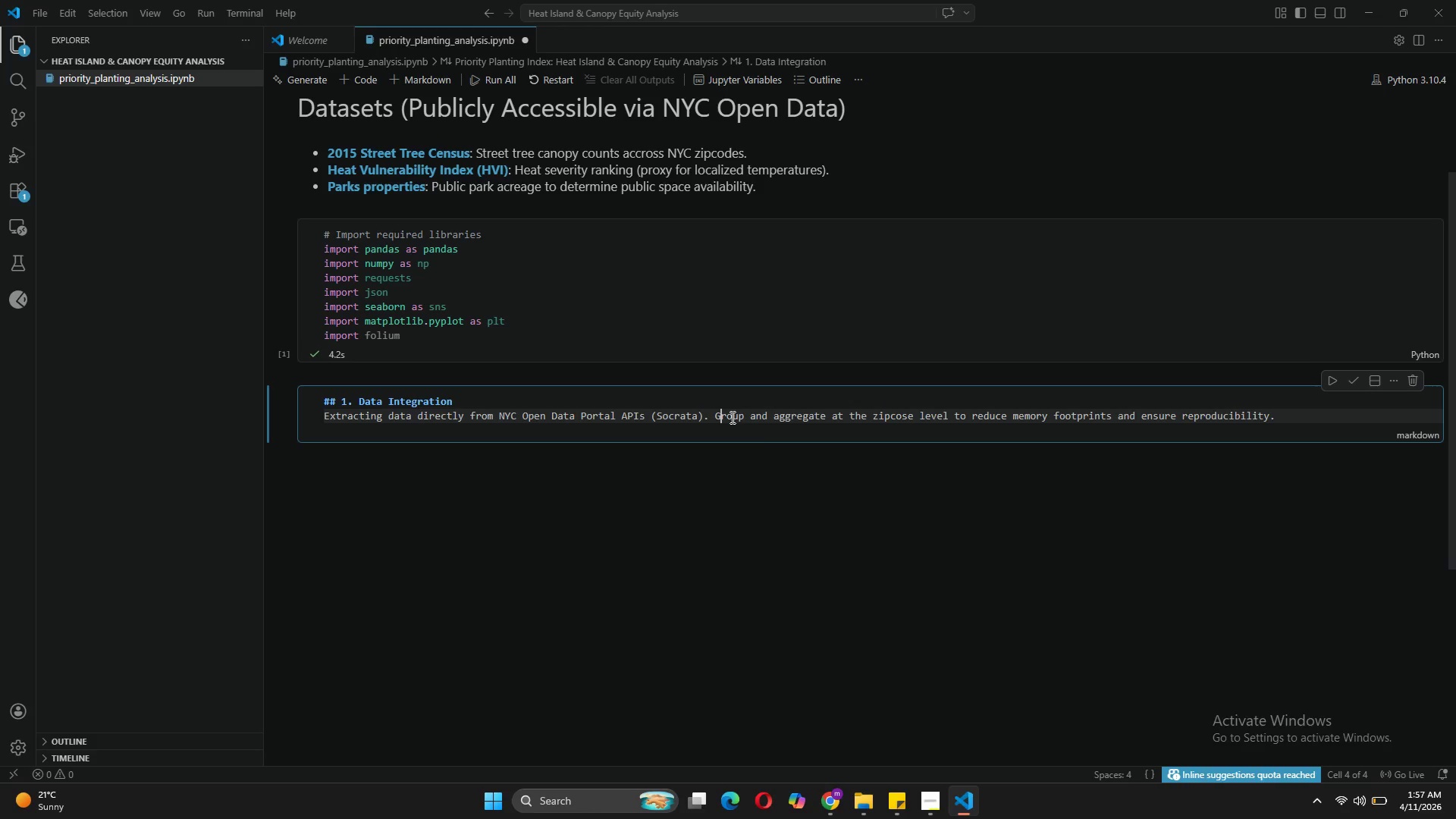 
key(CapsLock)
 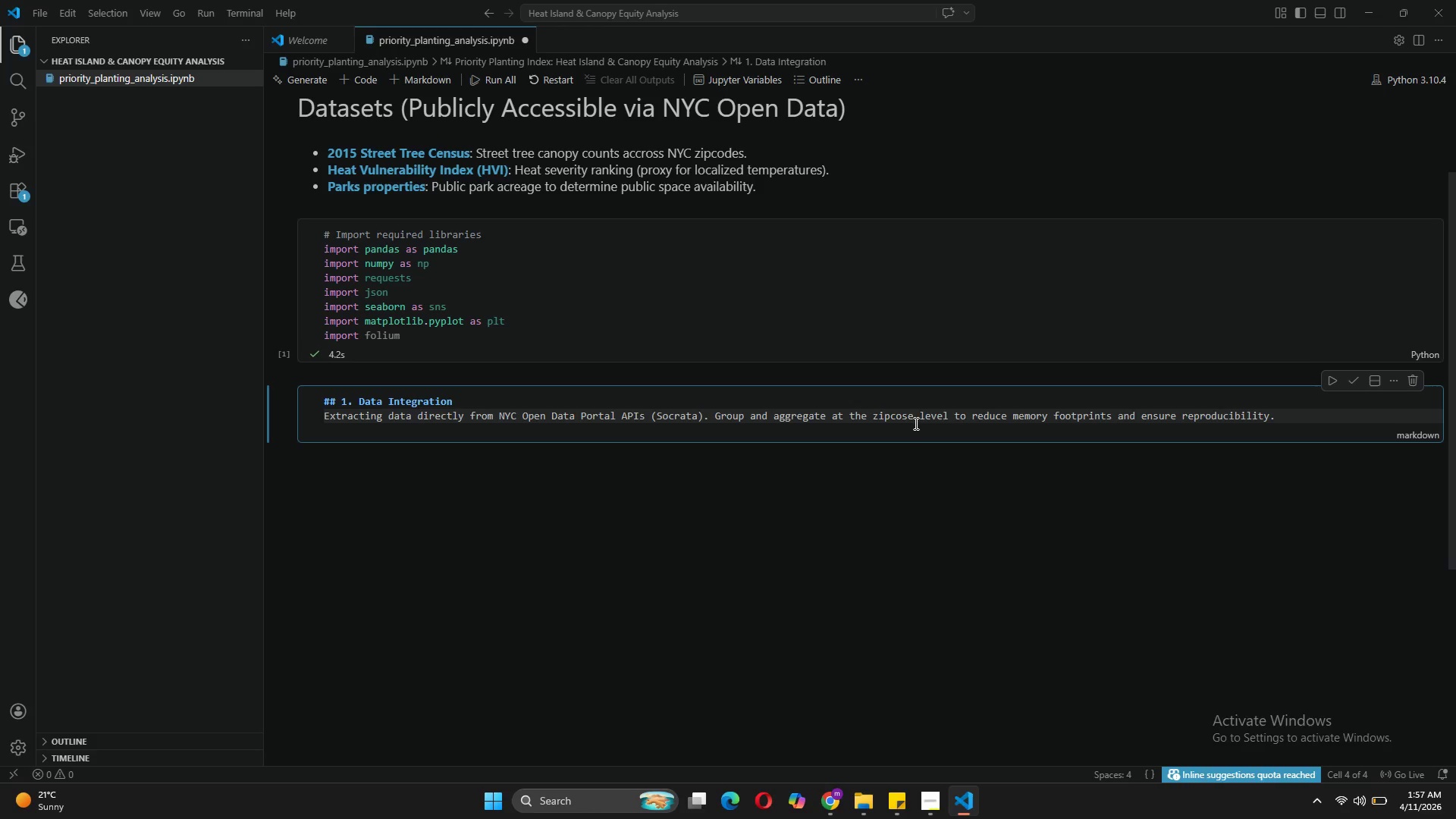 
left_click([1355, 387])
 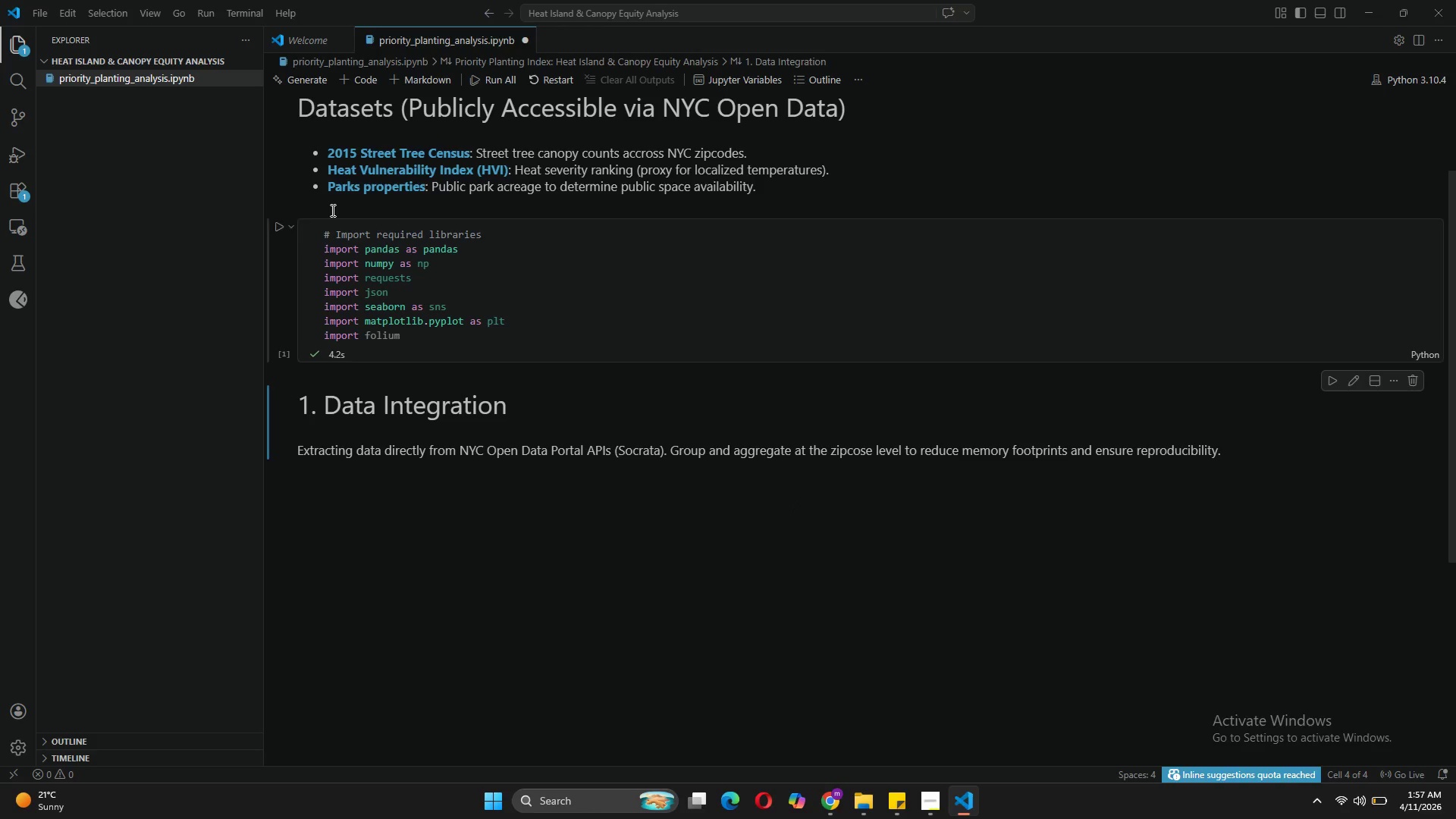 
left_click([366, 80])
 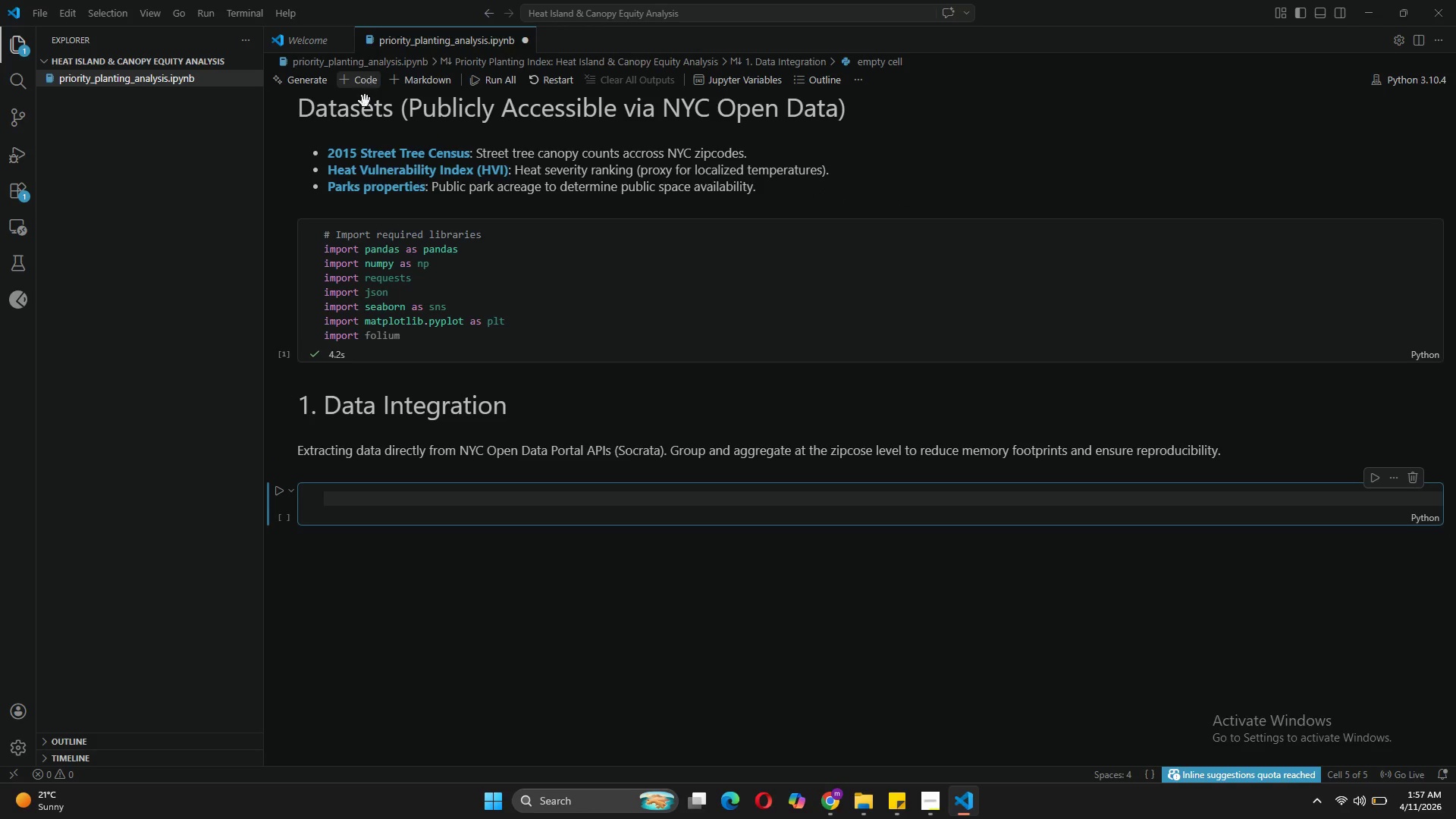 
wait(7.12)
 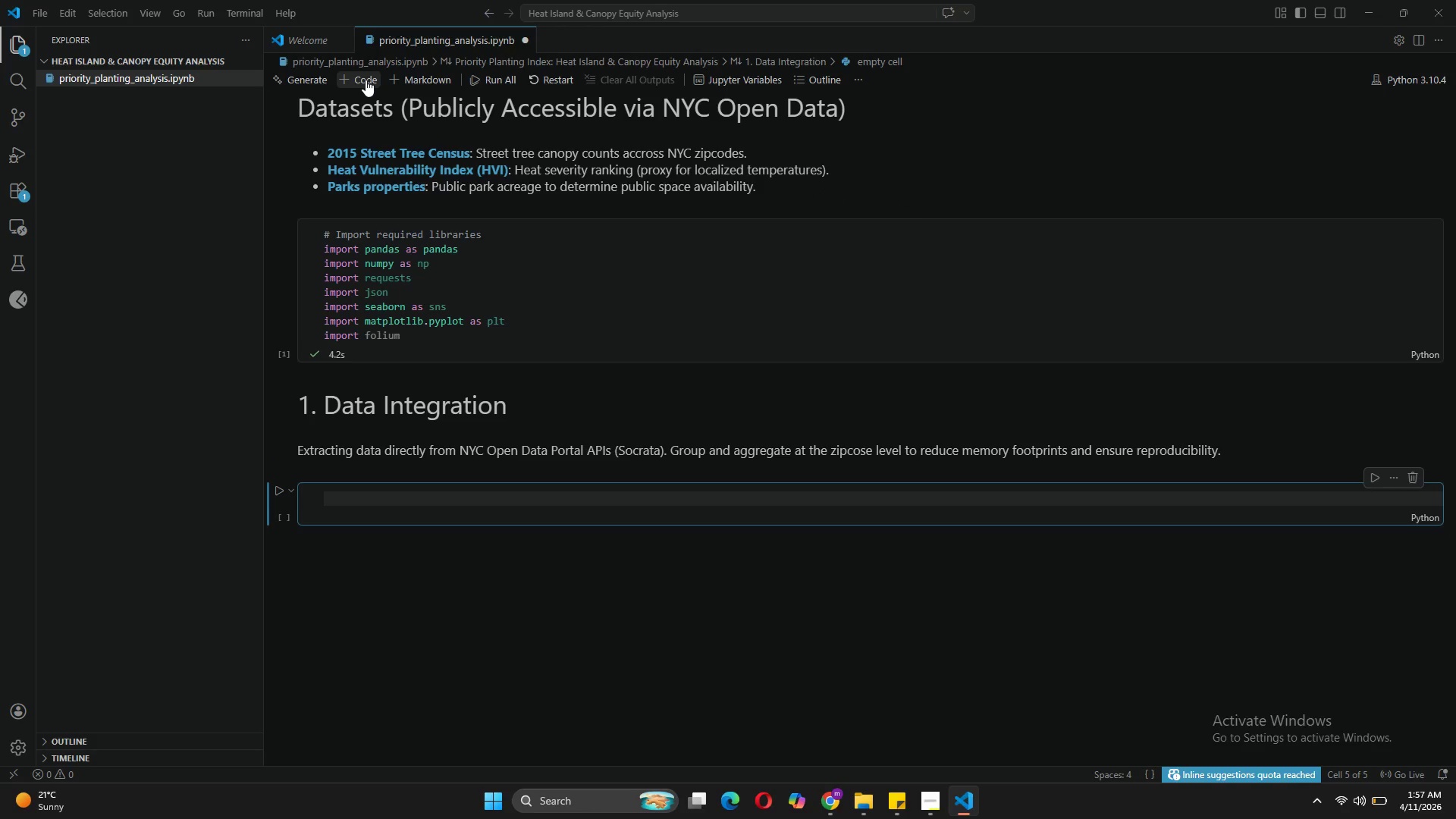 
type(print("Fetching 2015 Street Tree Census....)
key(Backspace)
 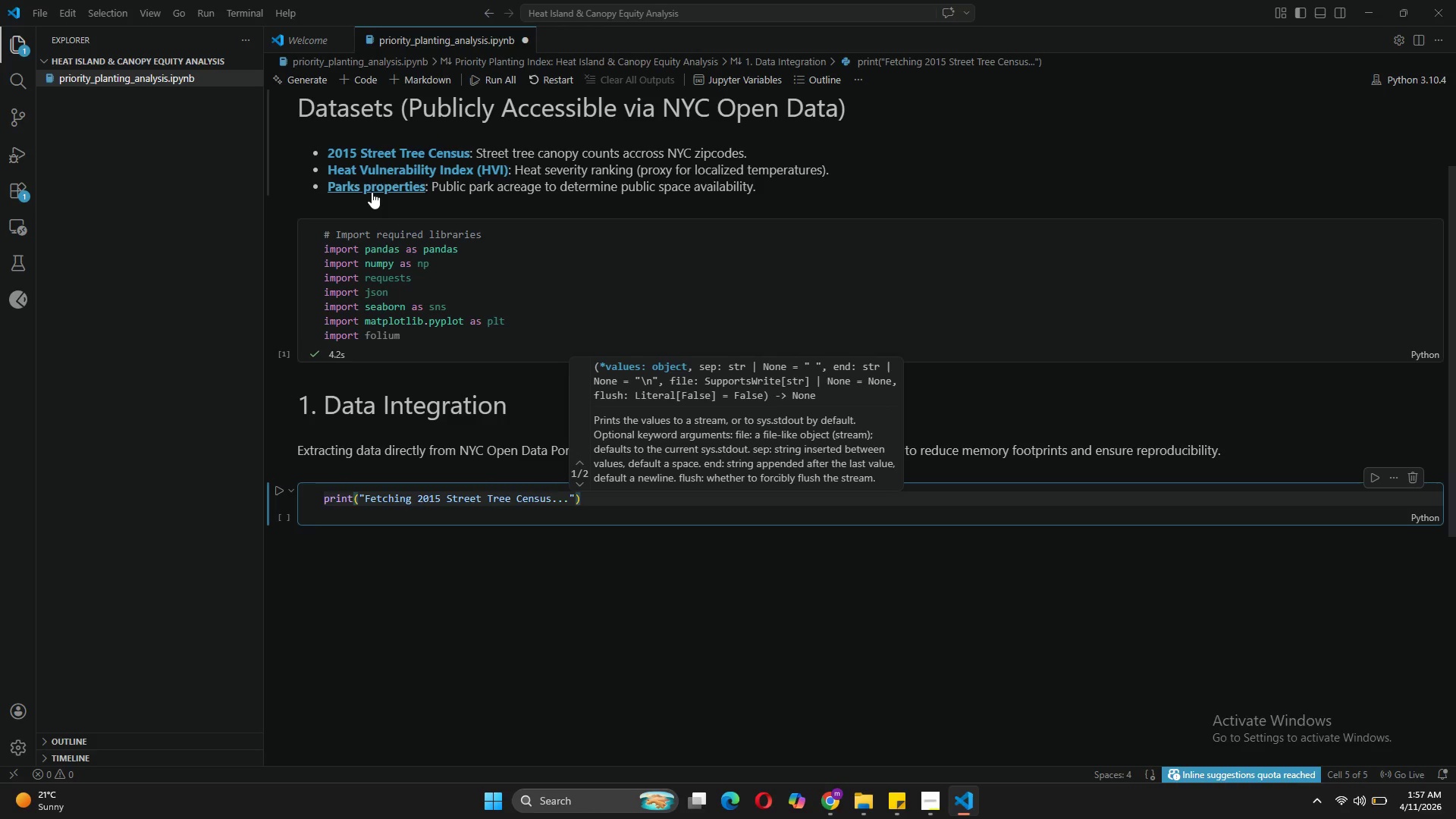 
key(ArrowRight)
 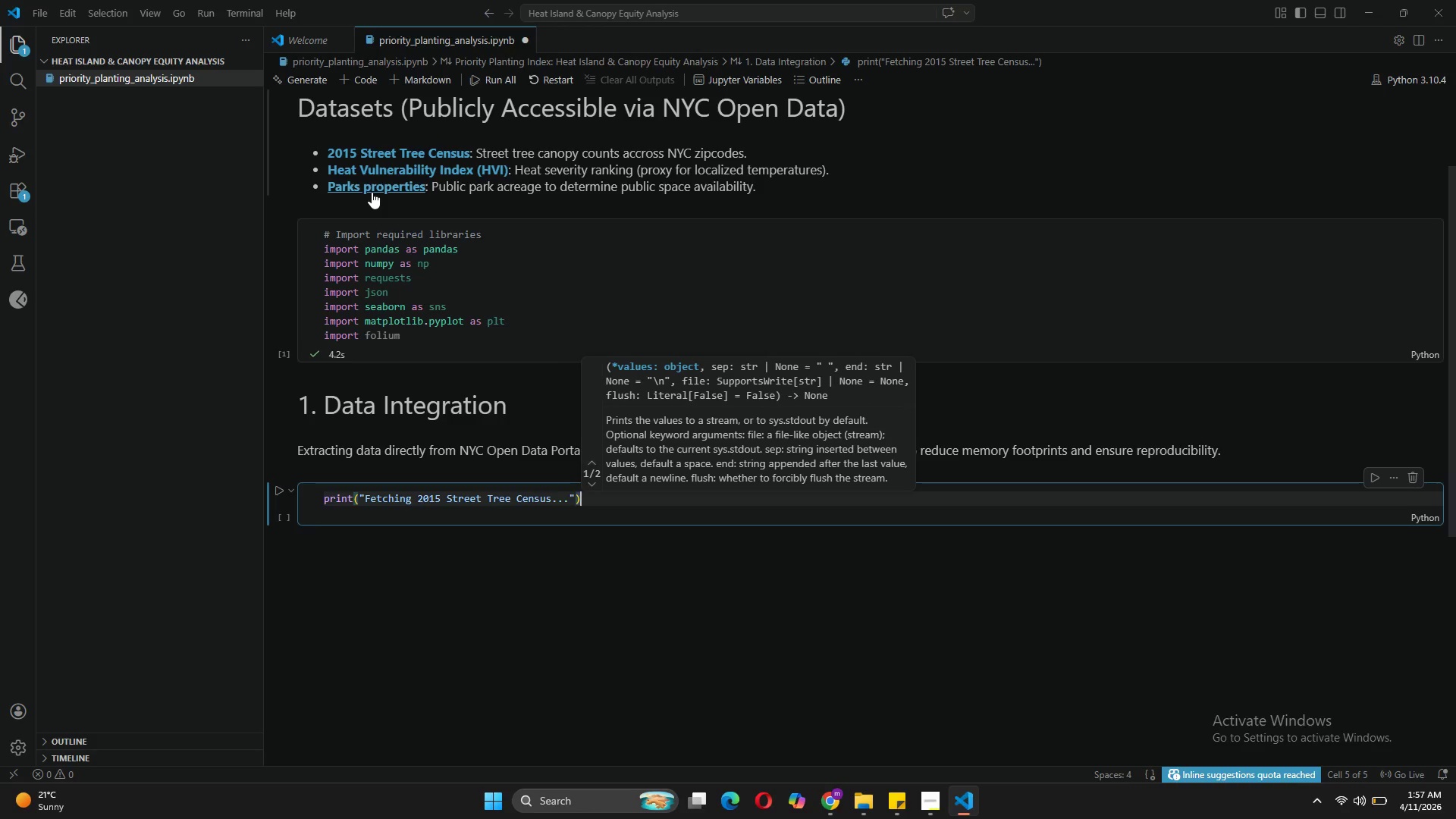 
key(ArrowRight)
 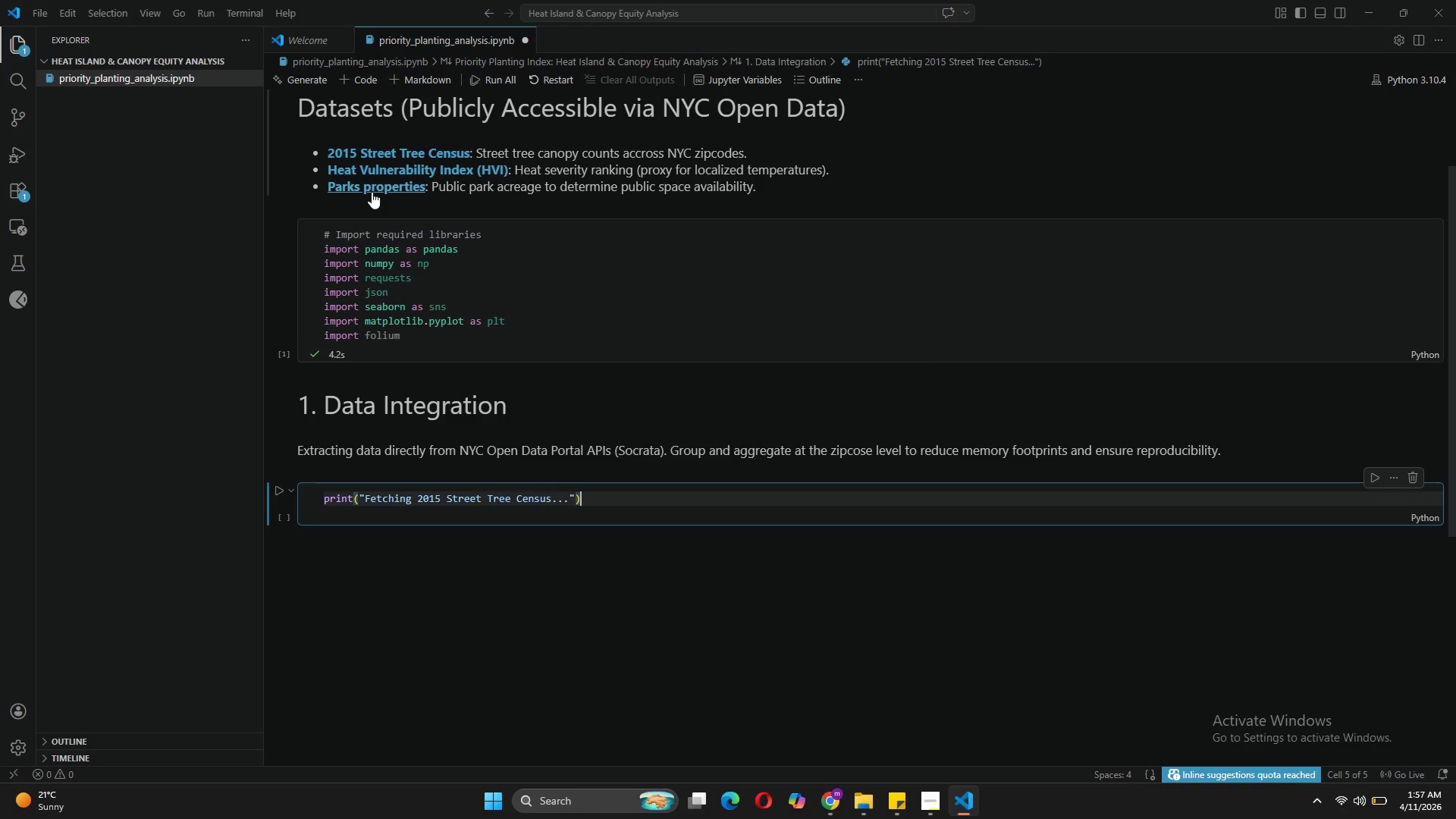 
key(Enter)
 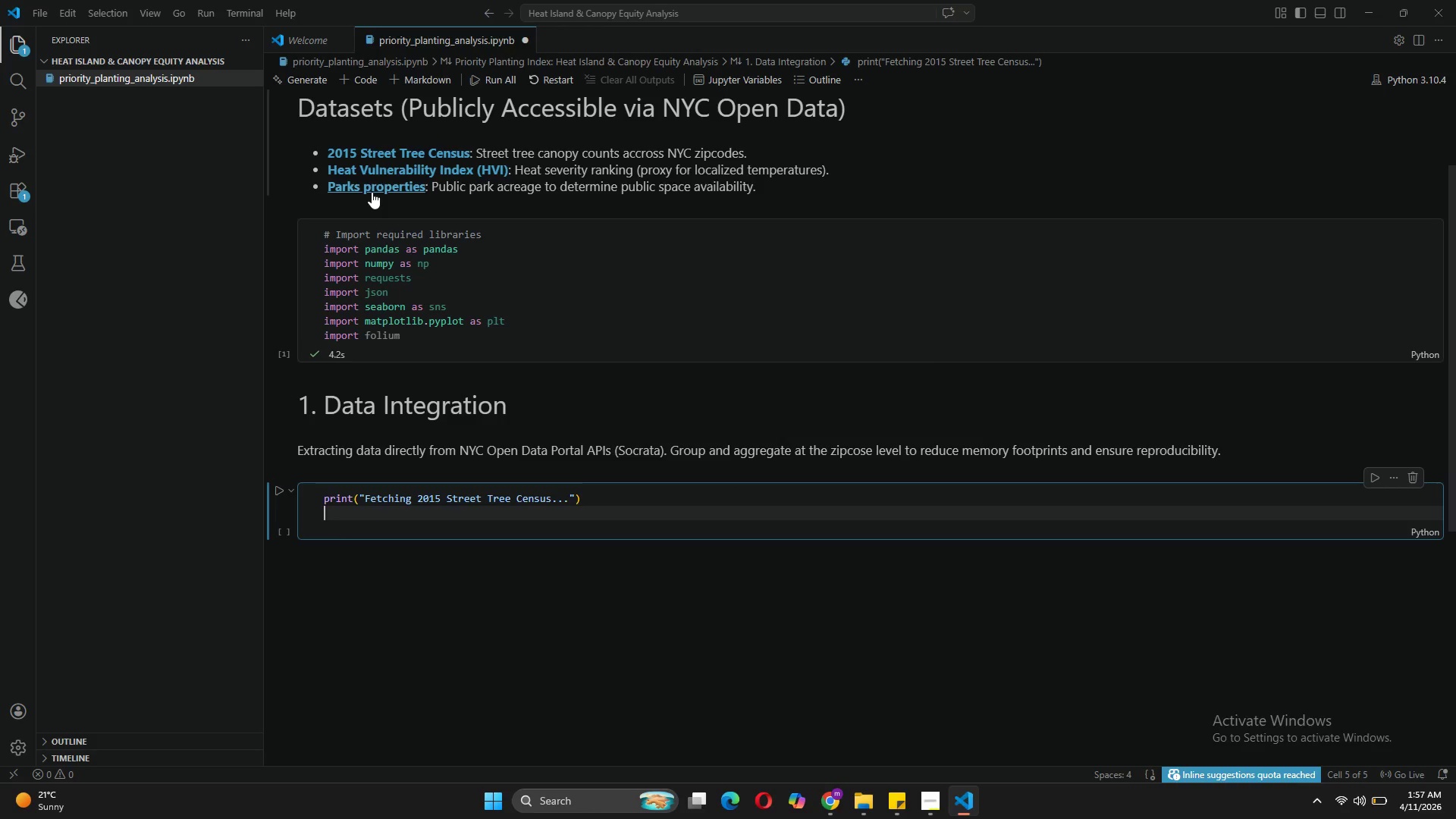 
type(tree_url = )
 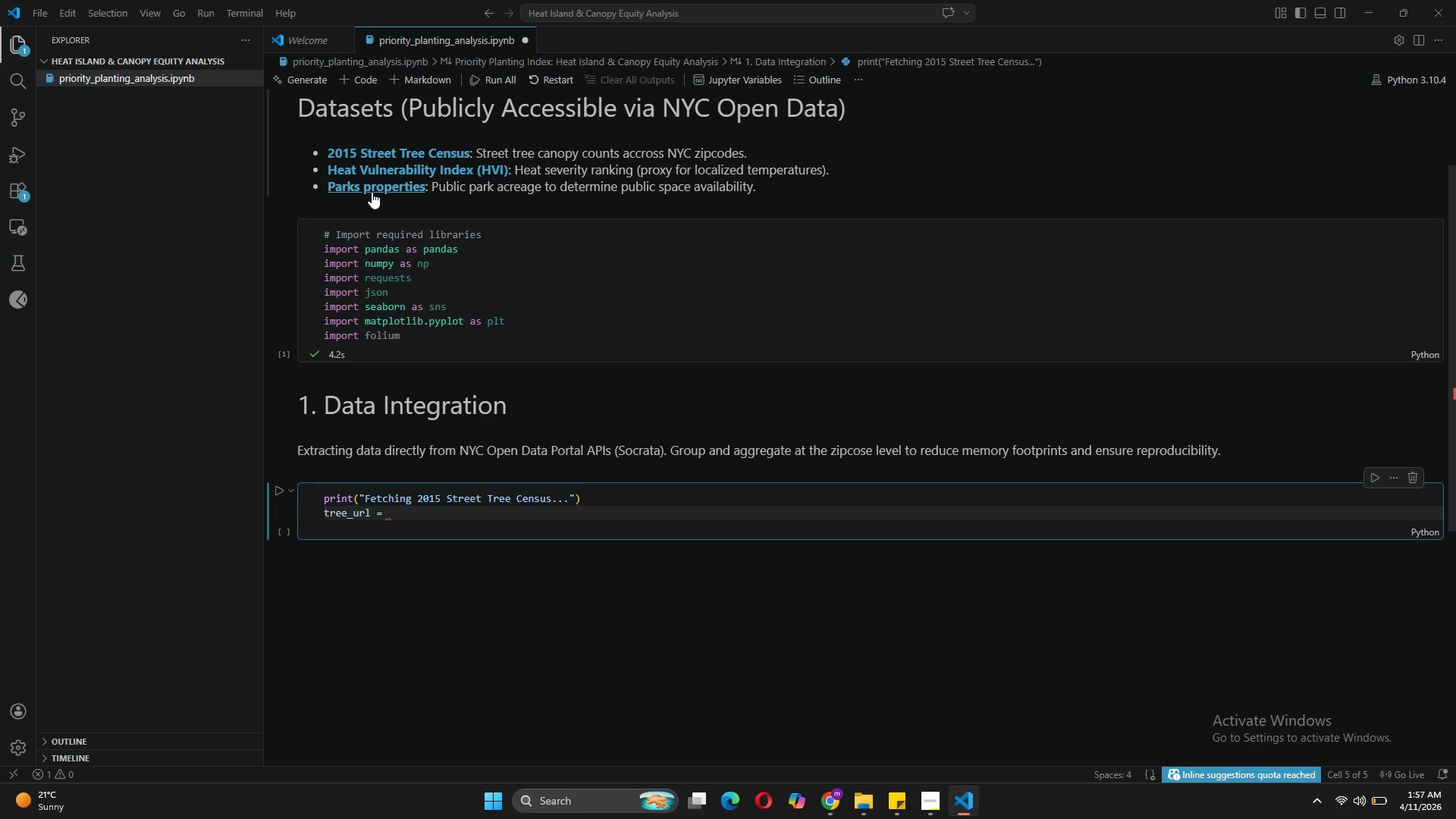 
wait(8.55)
 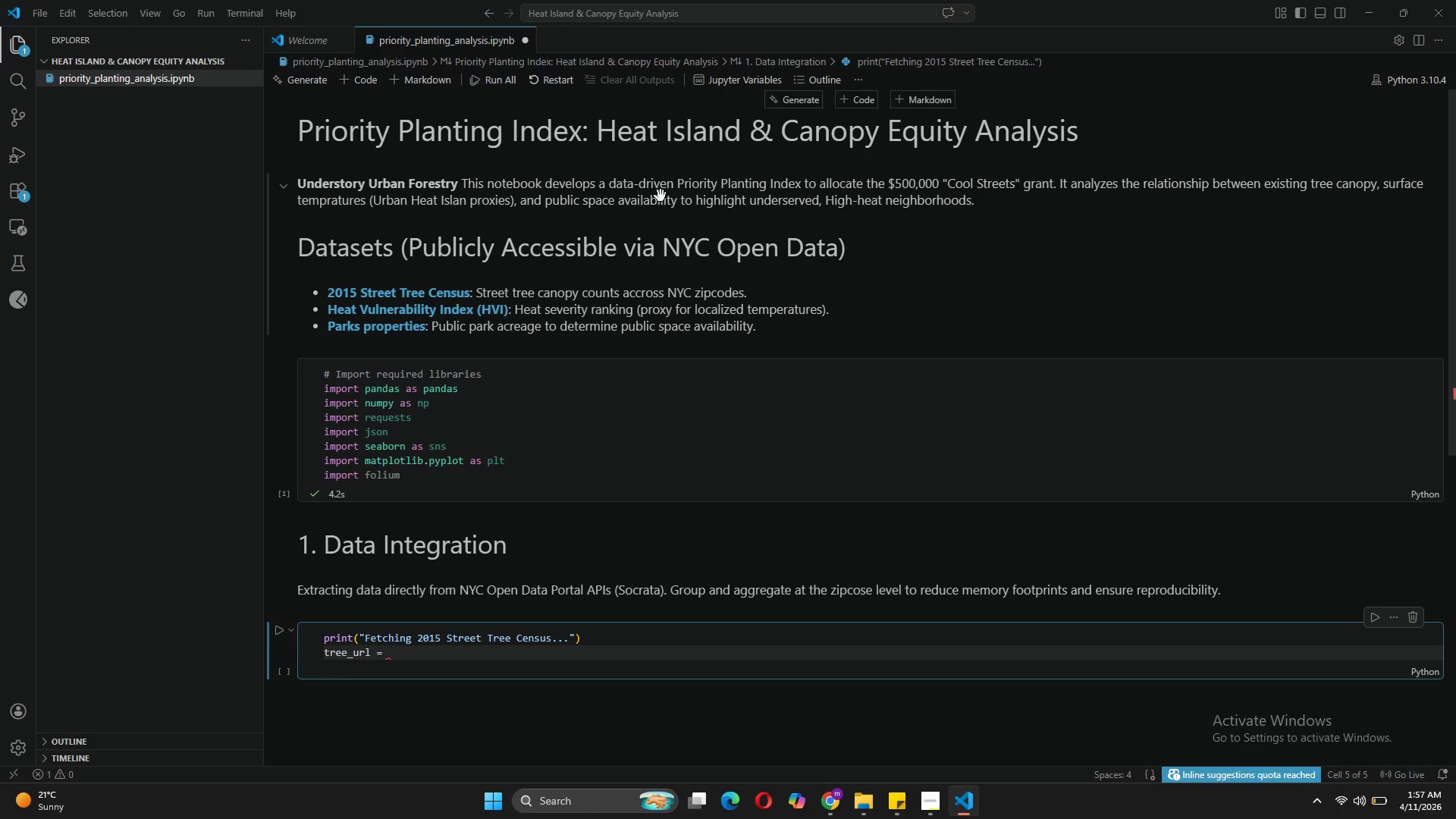 
left_click([924, 281])
 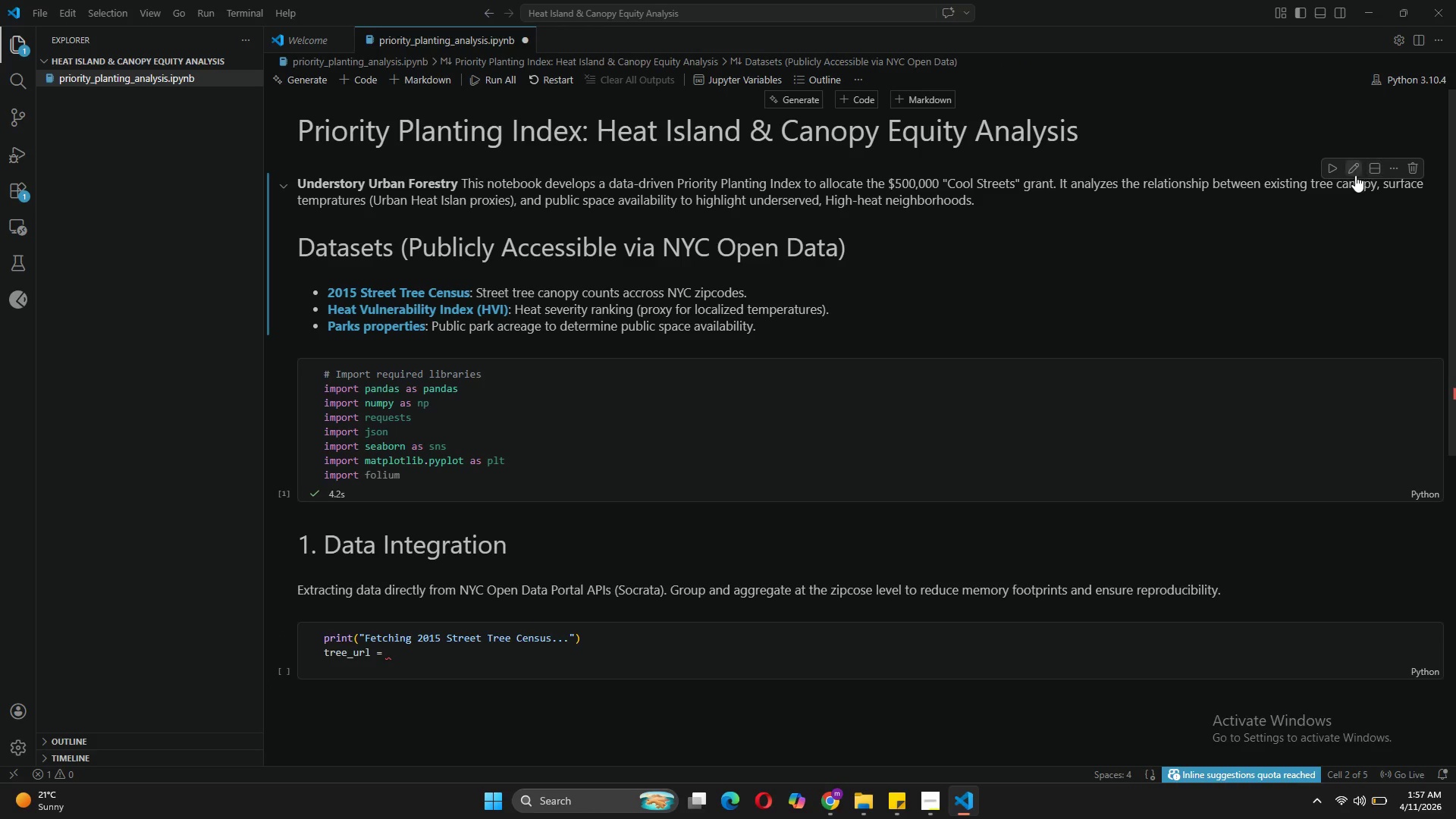 
left_click([1353, 175])
 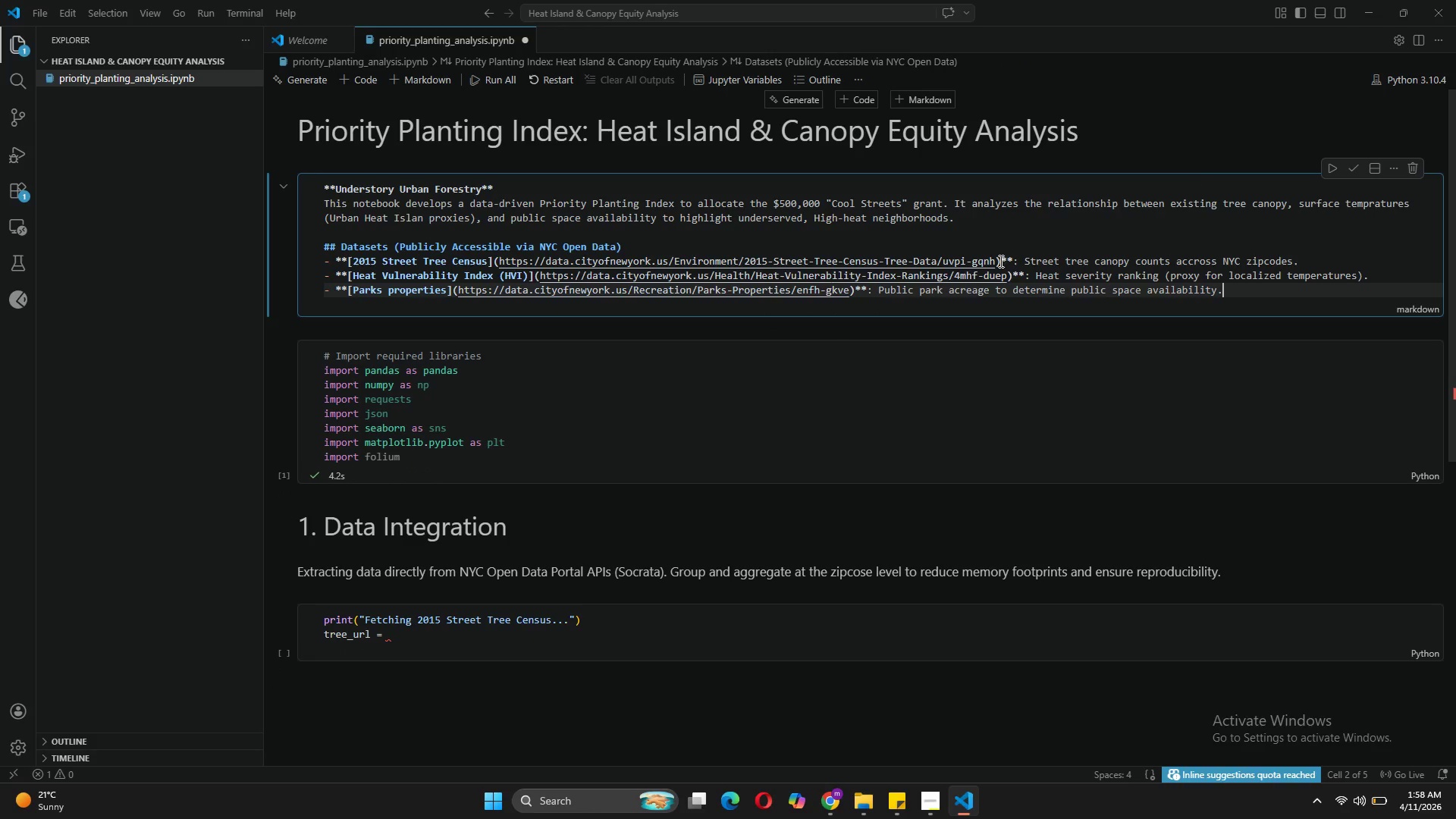 
left_click_drag(start_coordinate=[999, 261], to_coordinate=[513, 267])
 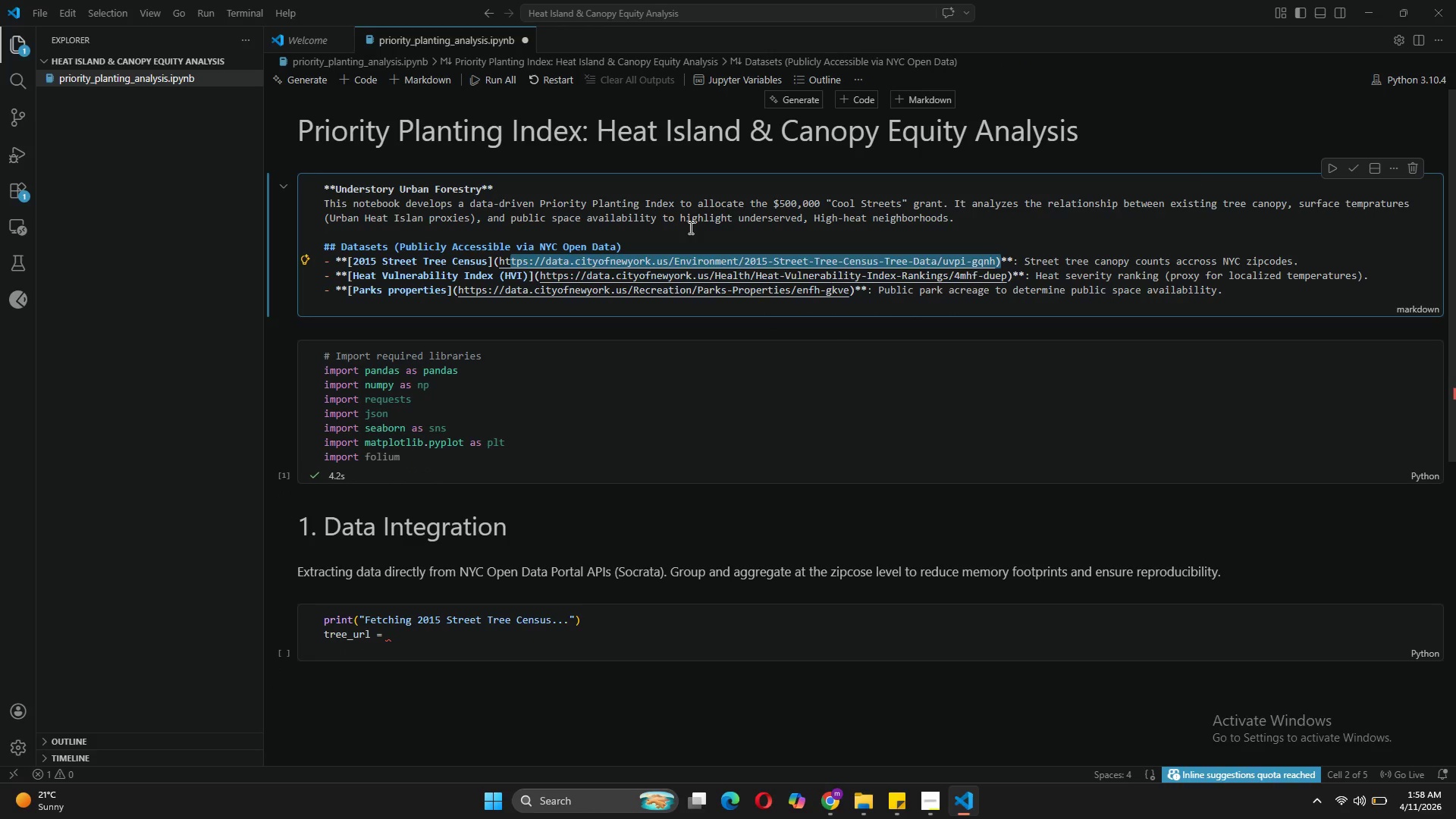 
left_click([689, 228])
 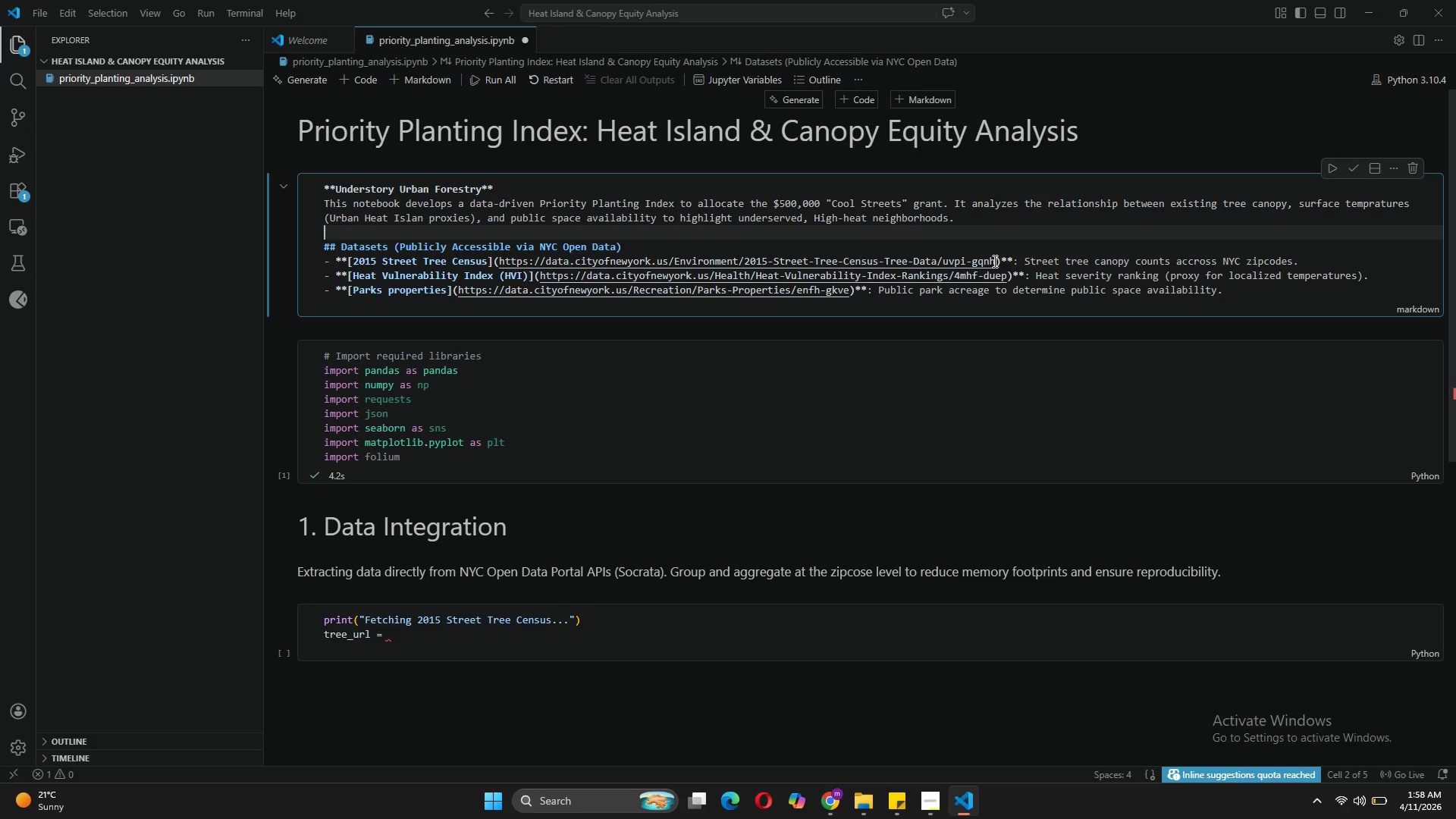 
left_click_drag(start_coordinate=[993, 261], to_coordinate=[500, 262])
 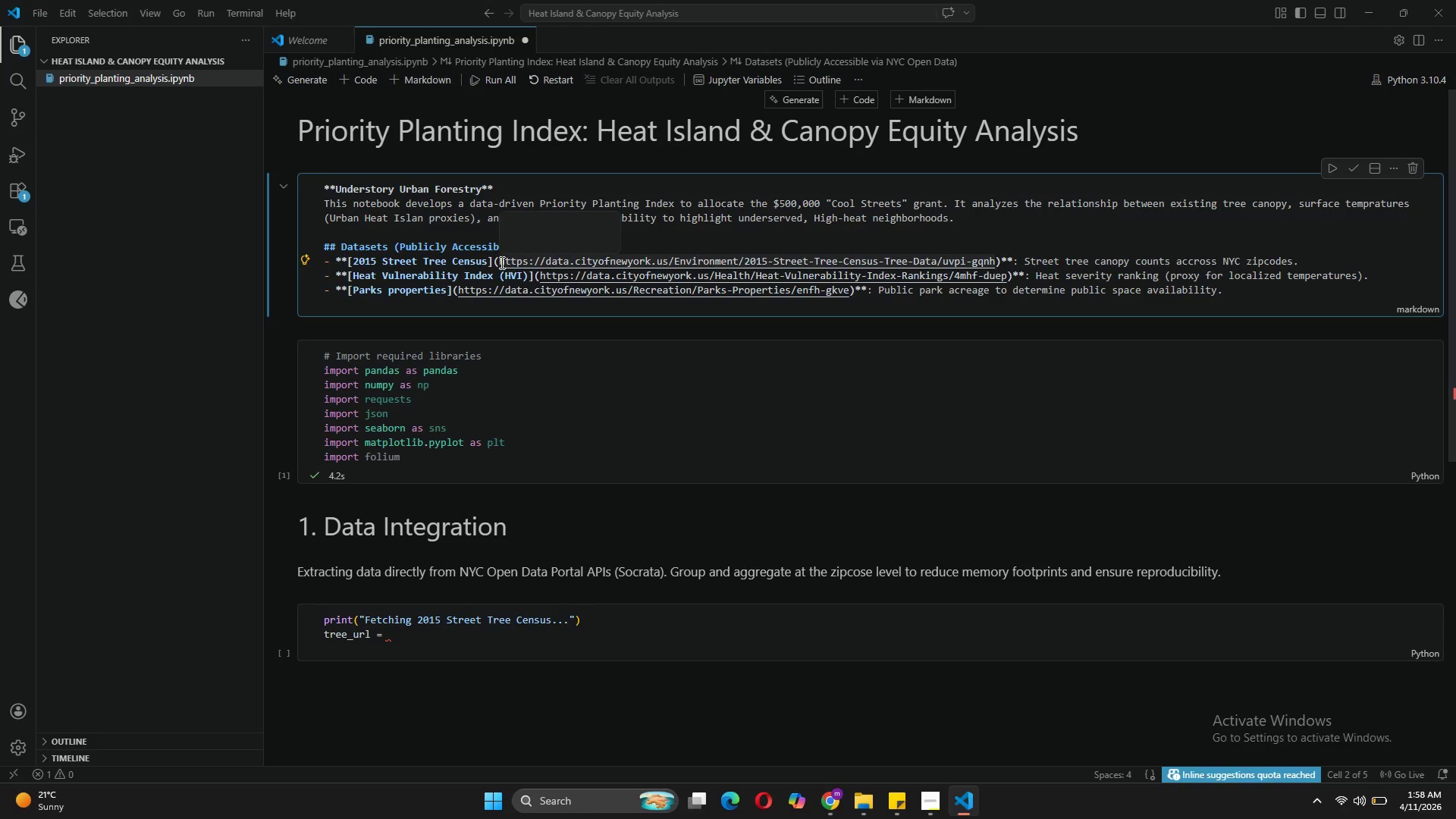 
key(Control+ControlLeft)
 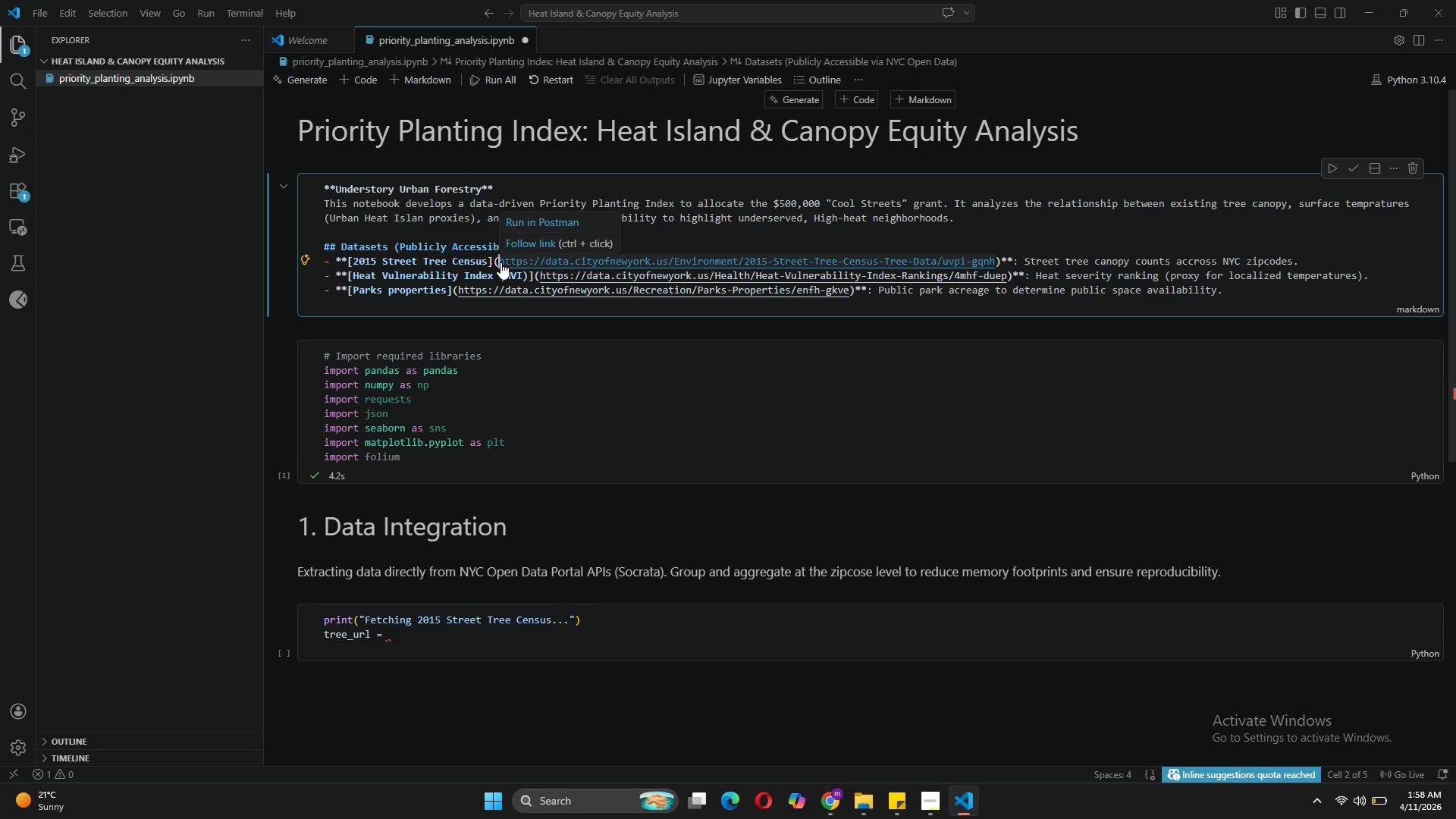 
key(Control+C)
 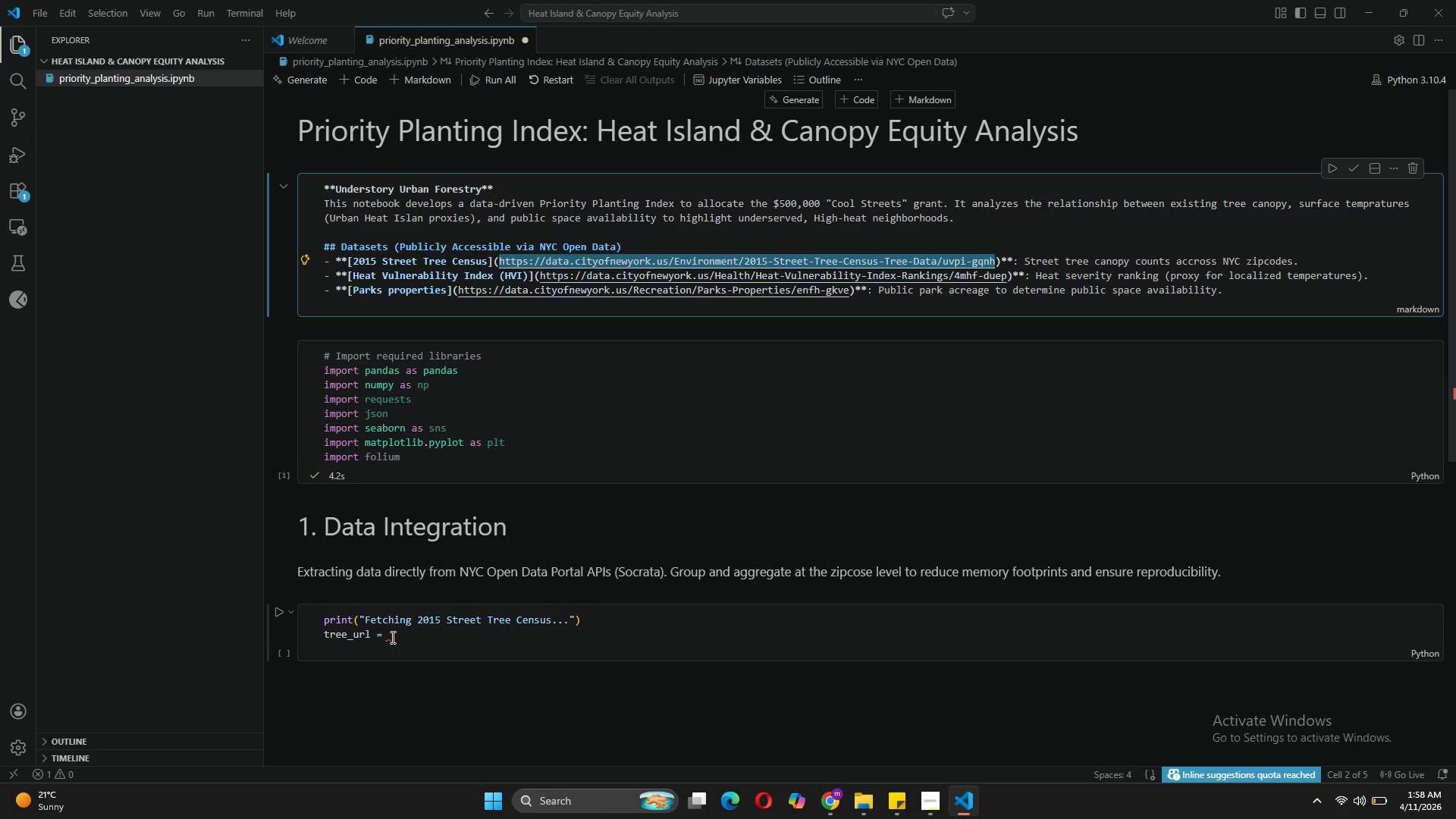 
left_click([390, 636])
 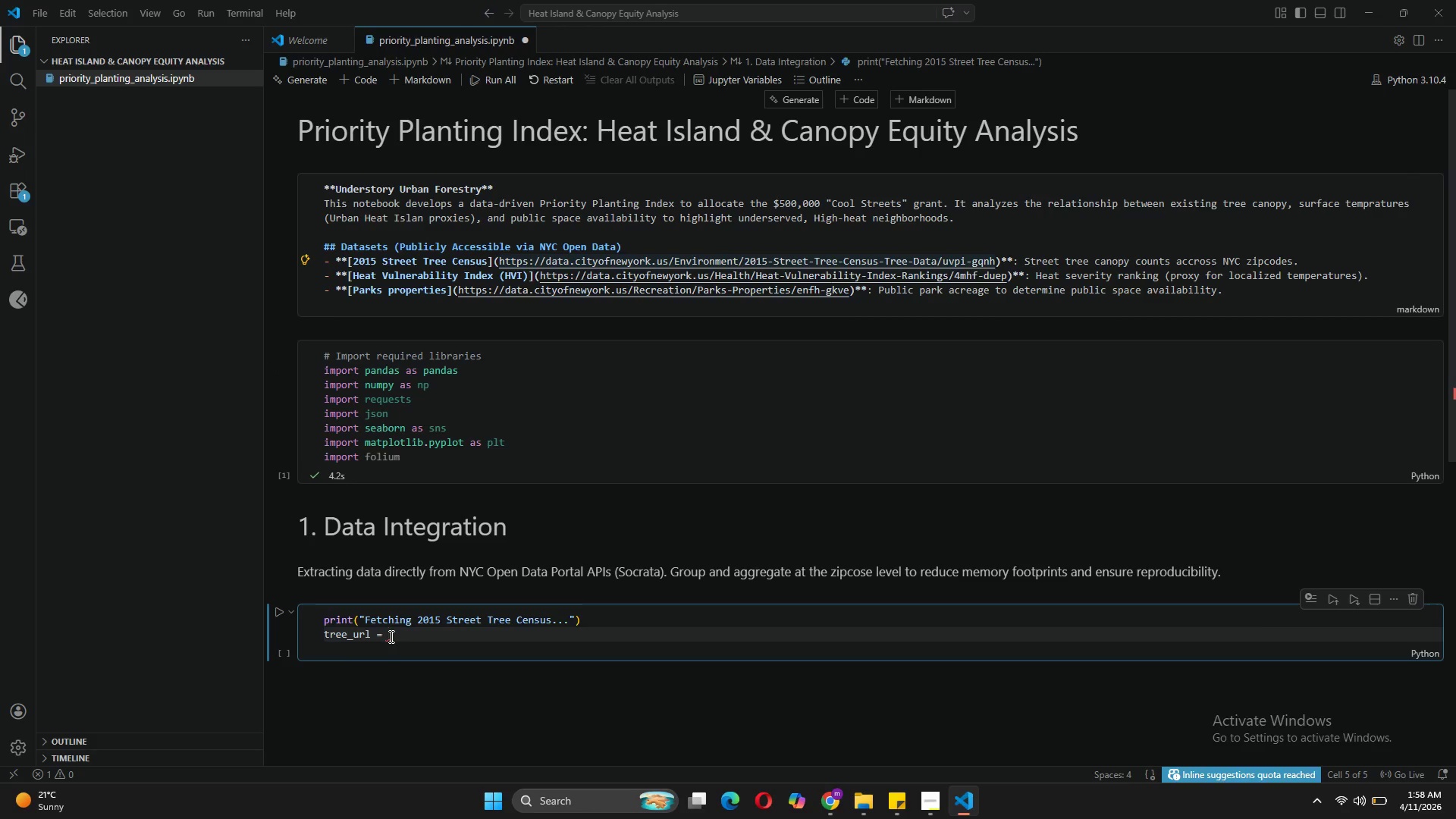 
key(Shift+ShiftLeft)
 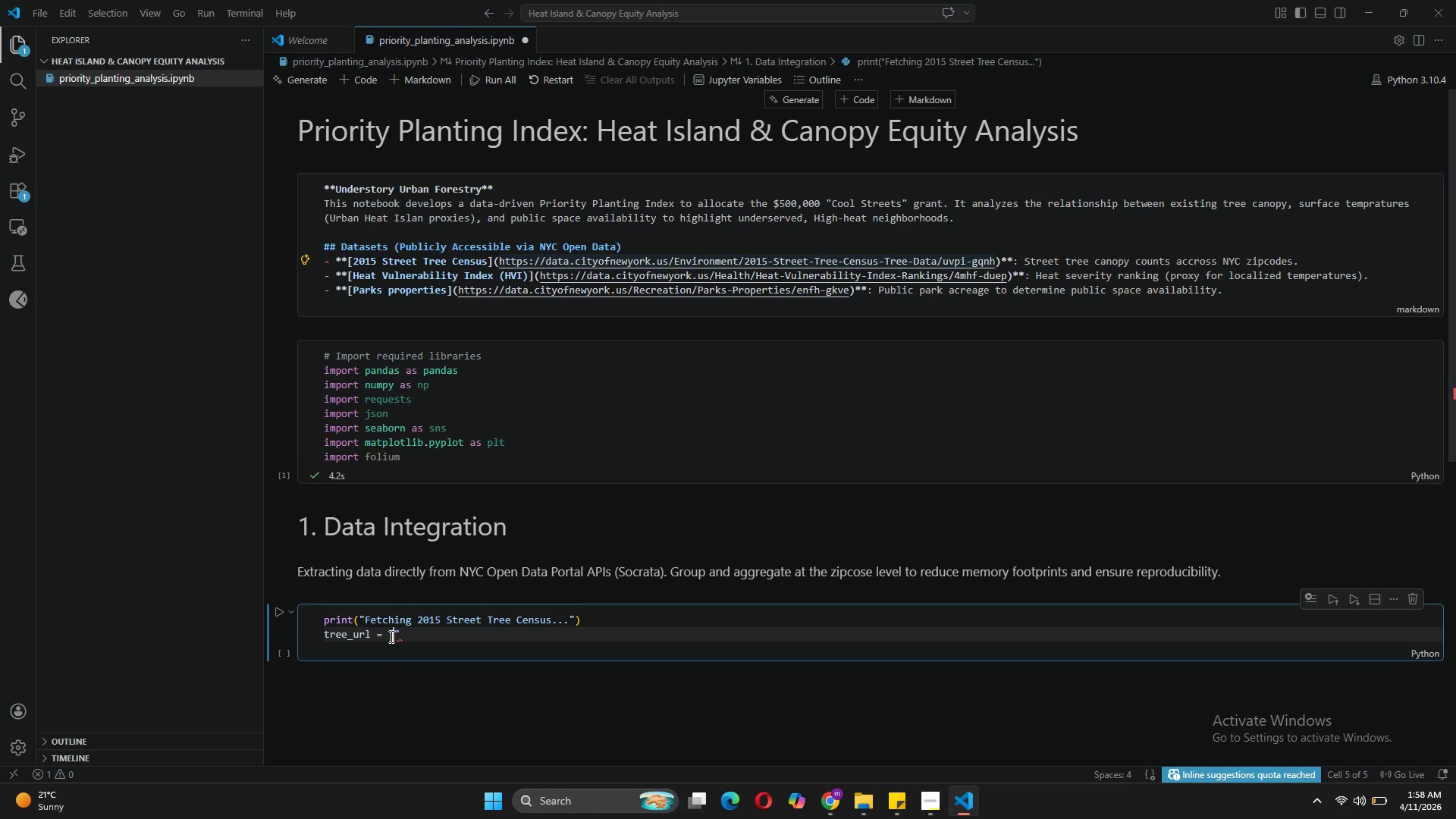 
key(Shift+Quote)
 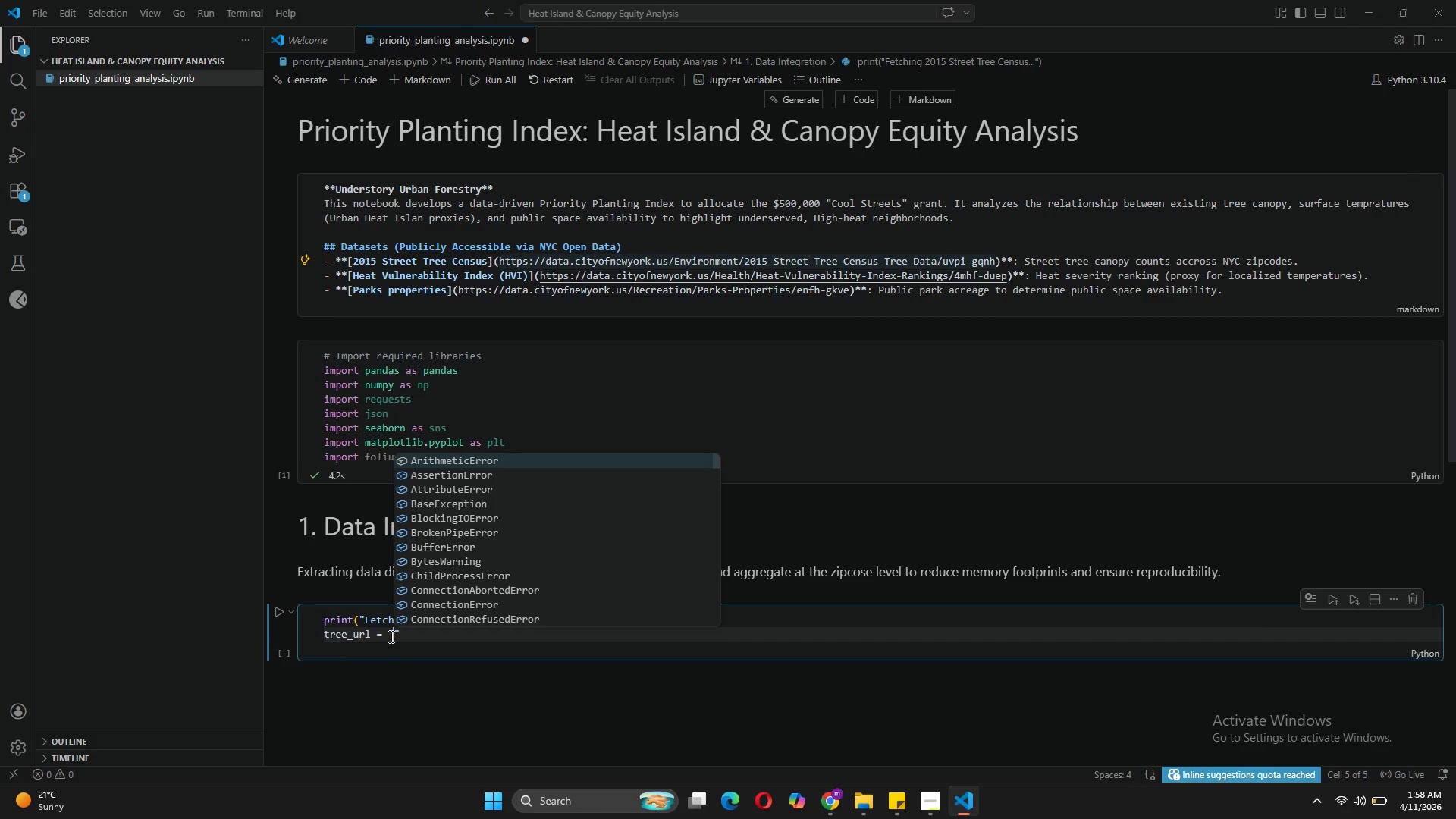 
key(Control+V)
 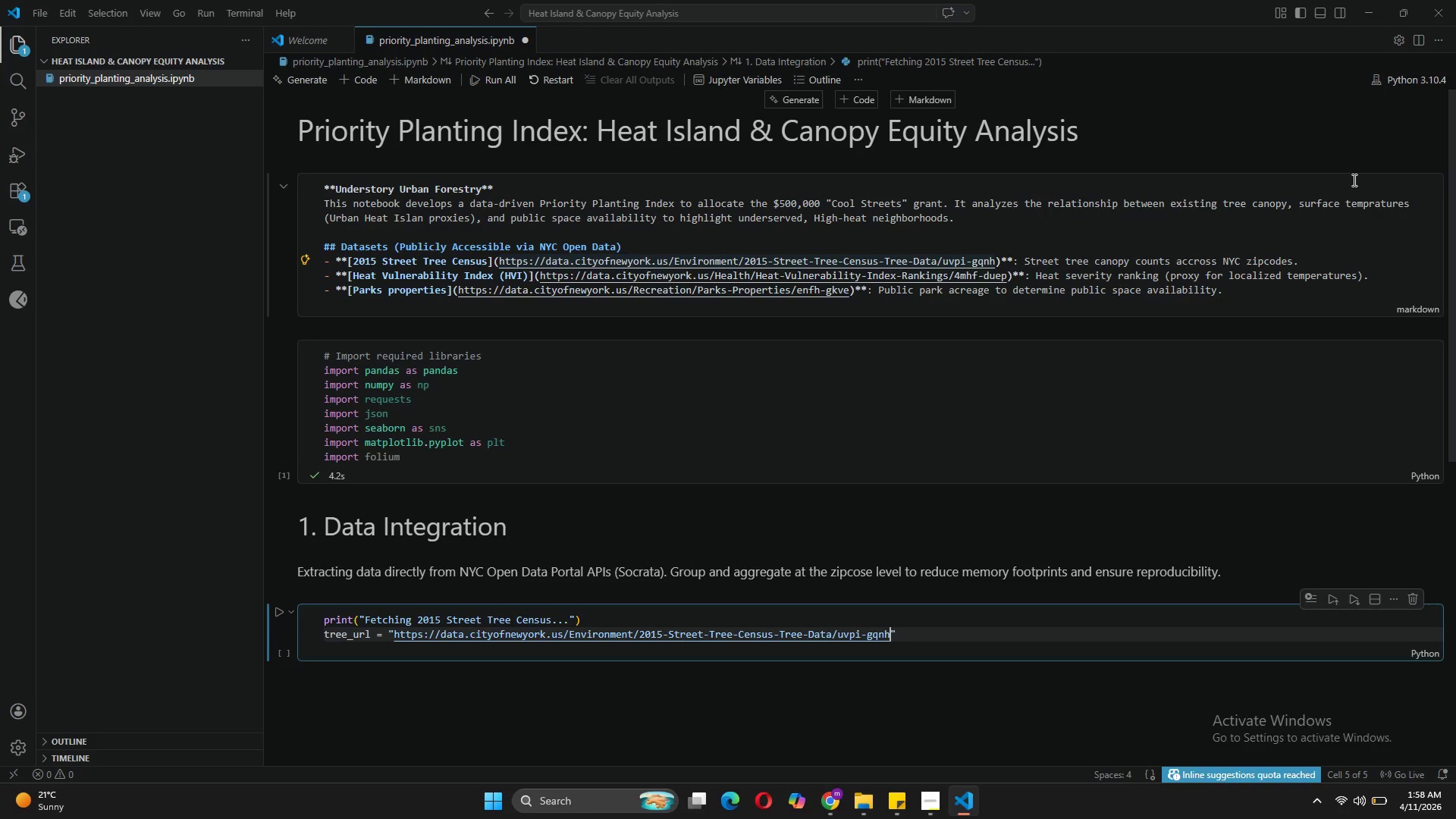 
left_click([1355, 179])
 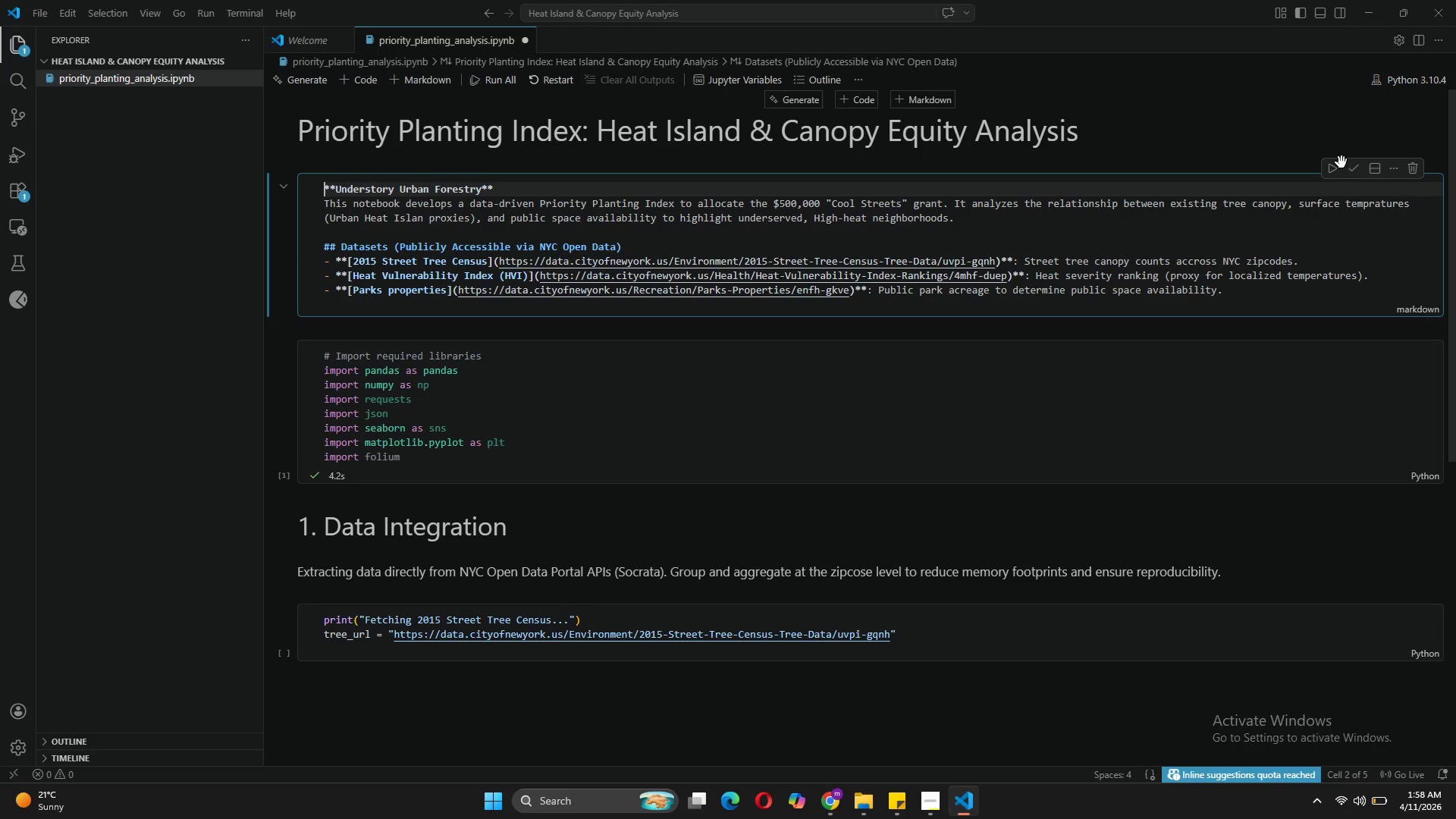 
left_click([1341, 162])
 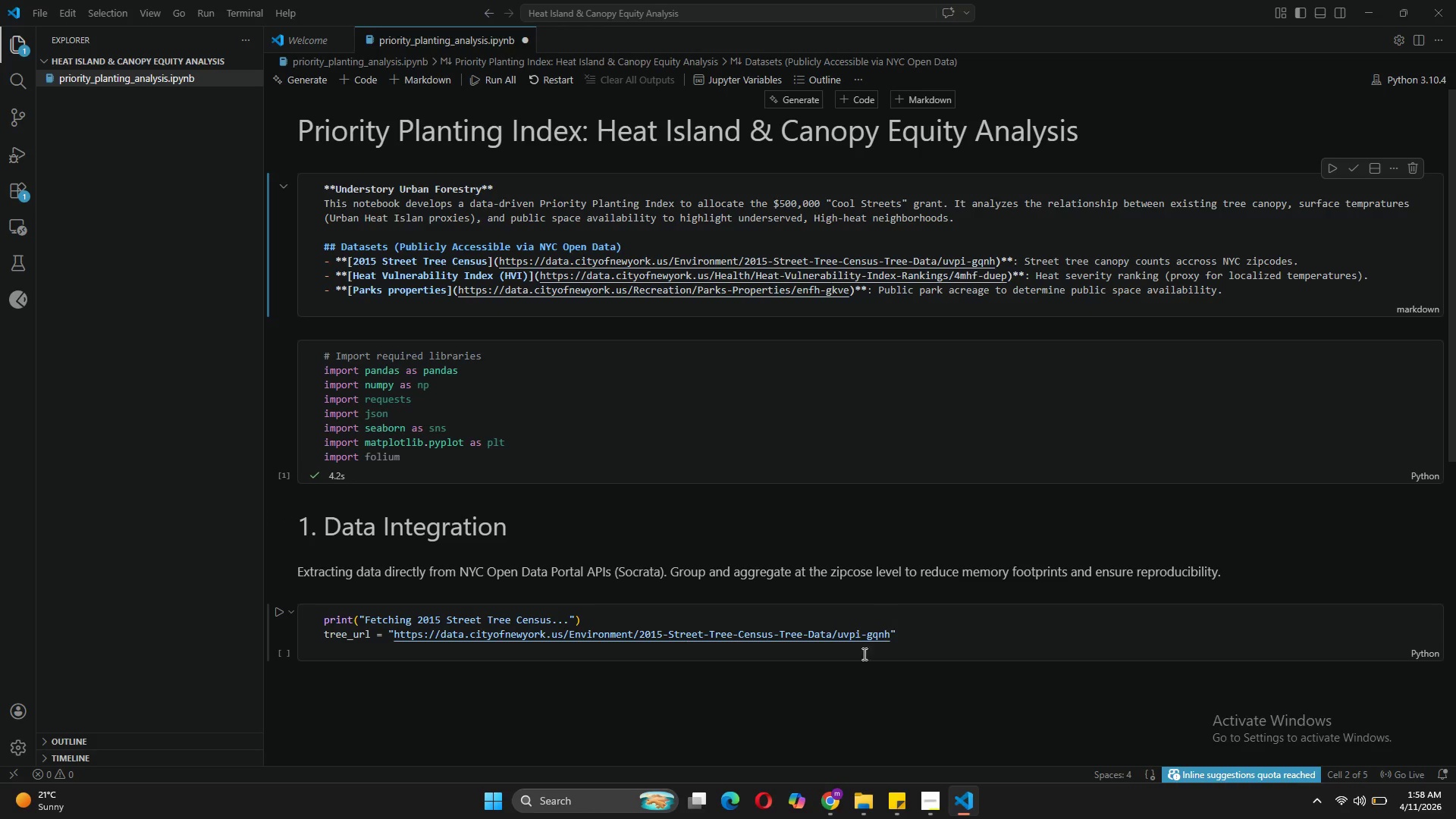 
wait(16.14)
 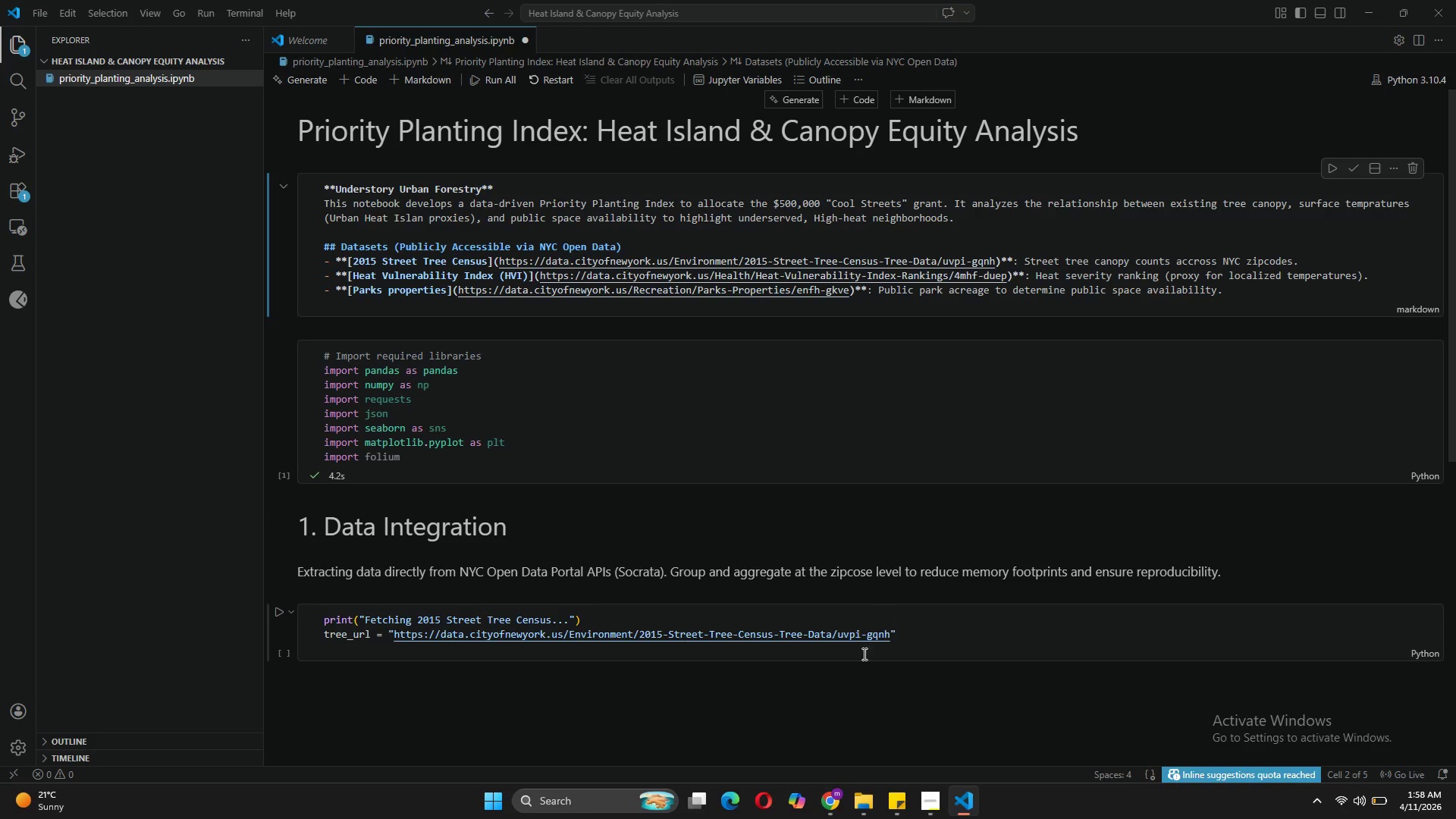 
left_click_drag(start_coordinate=[889, 635], to_coordinate=[567, 635])
 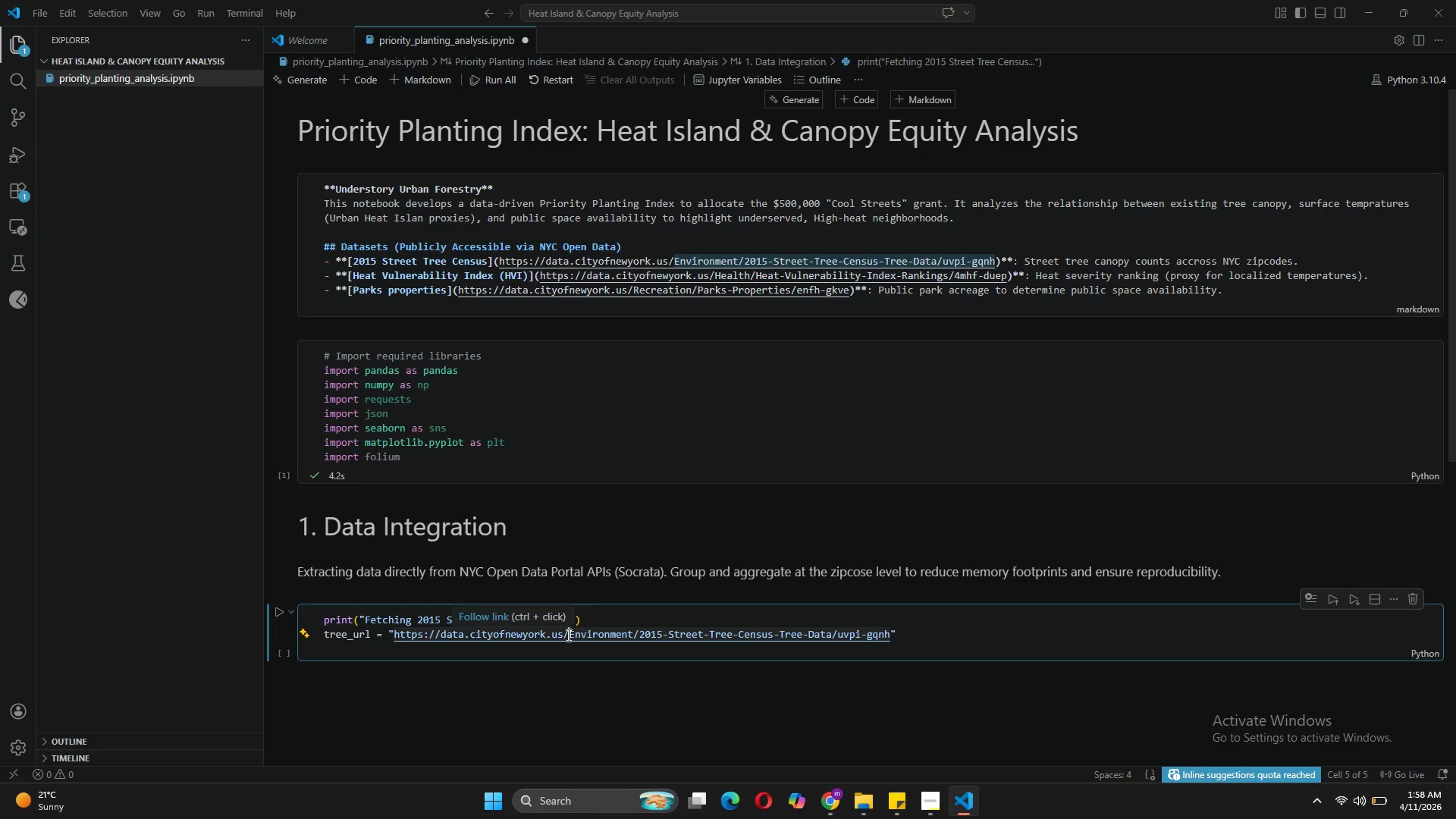 
key(Backspace)
type(resource/uvpi-)
 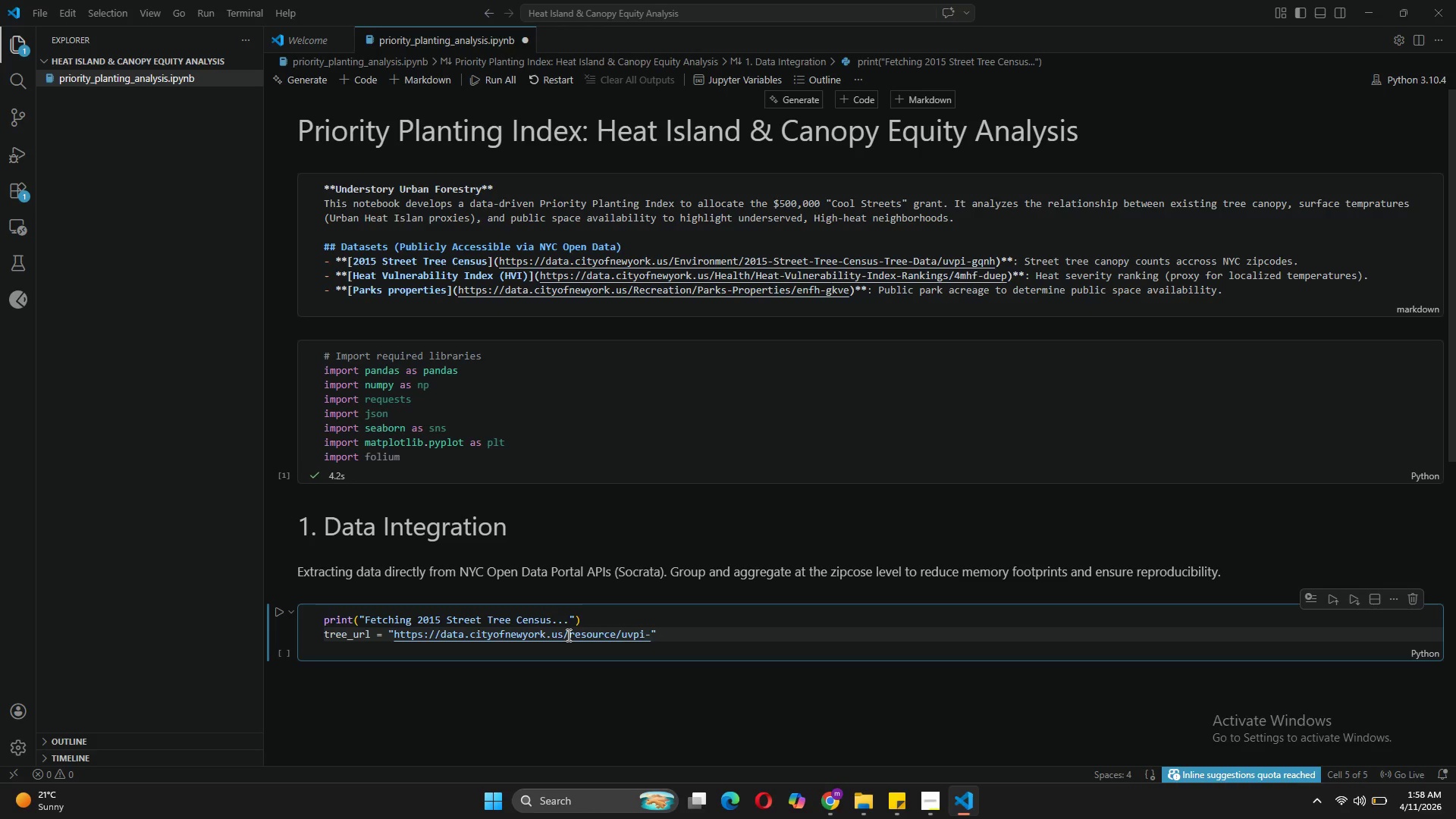 
type(gqnh.json?$select=zipcode,count(tree_id)
 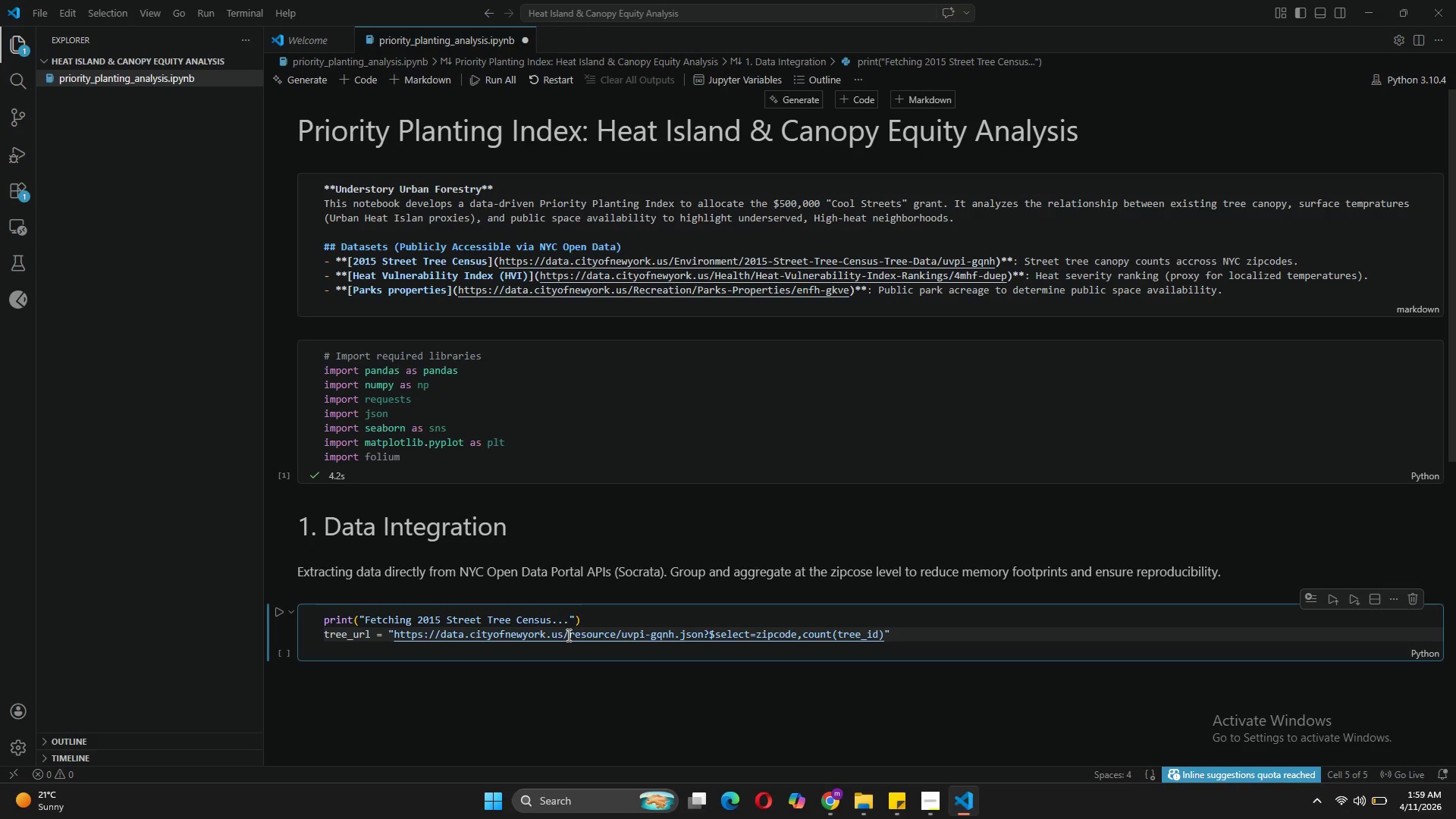 
key(ArrowRight)
 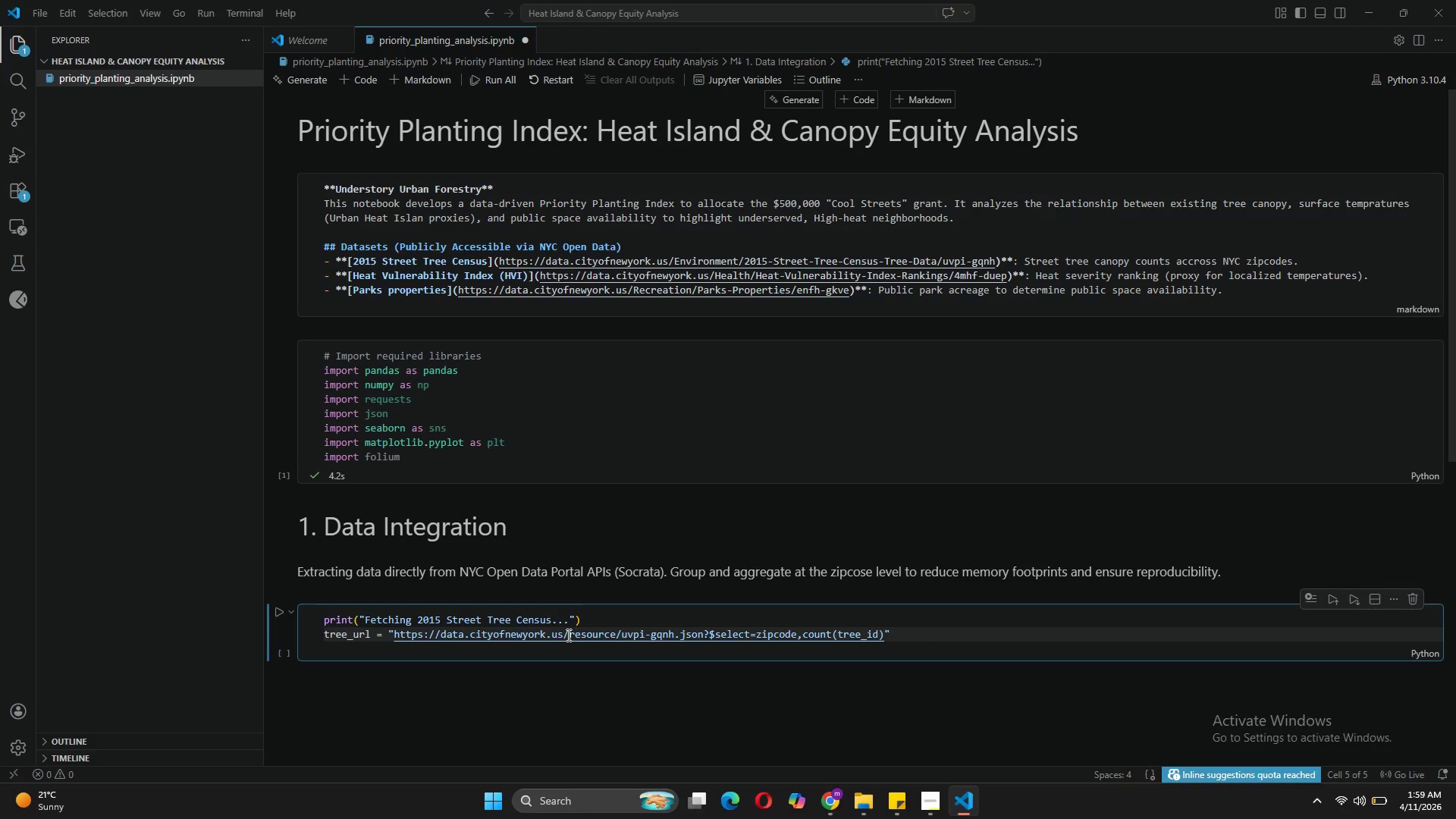 
type(&$grop)
key(Backspace)
type(up=zipcode&$L)
key(Backspace)
type(limit=50000)
 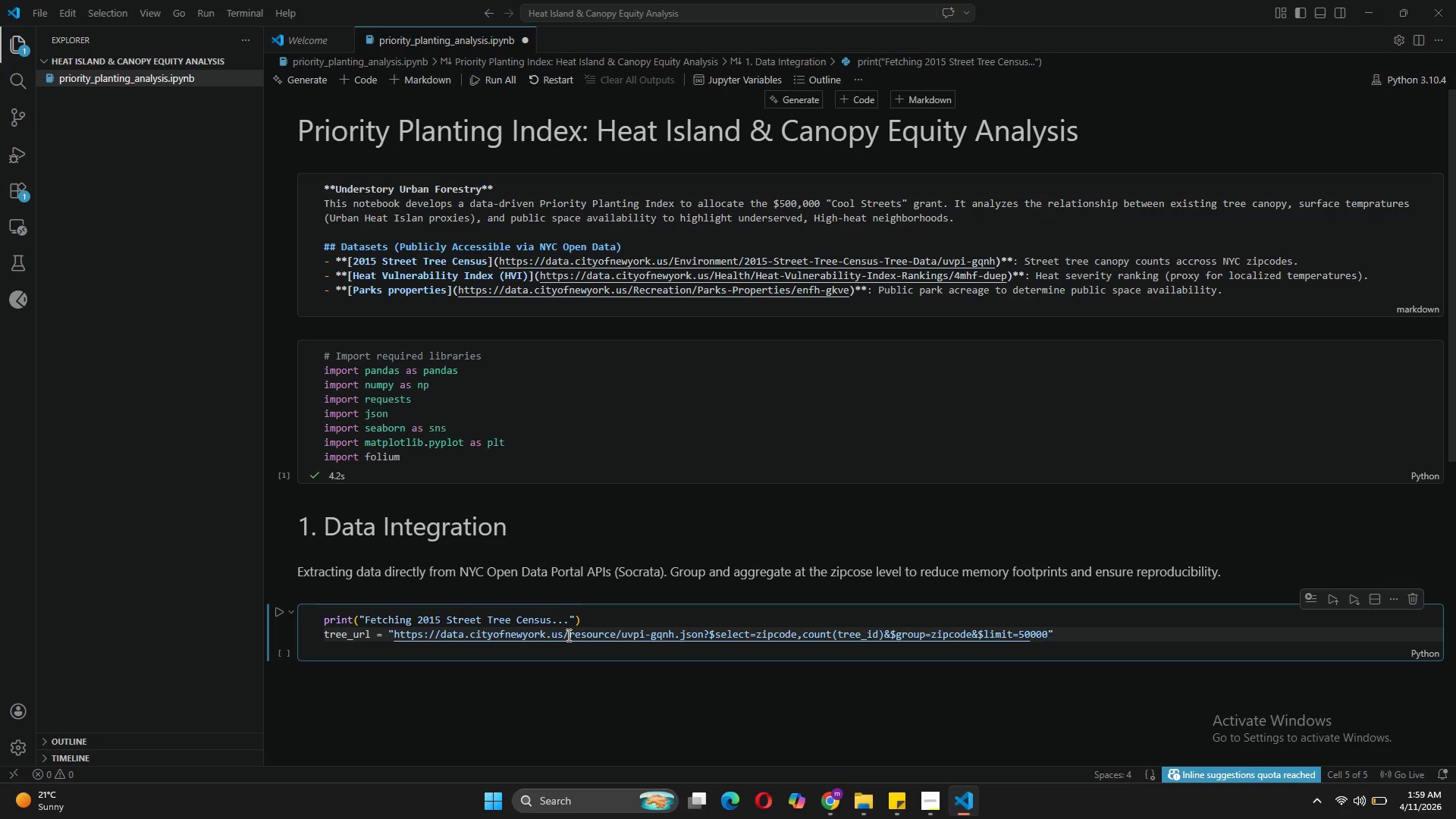 
left_click([1066, 635])
 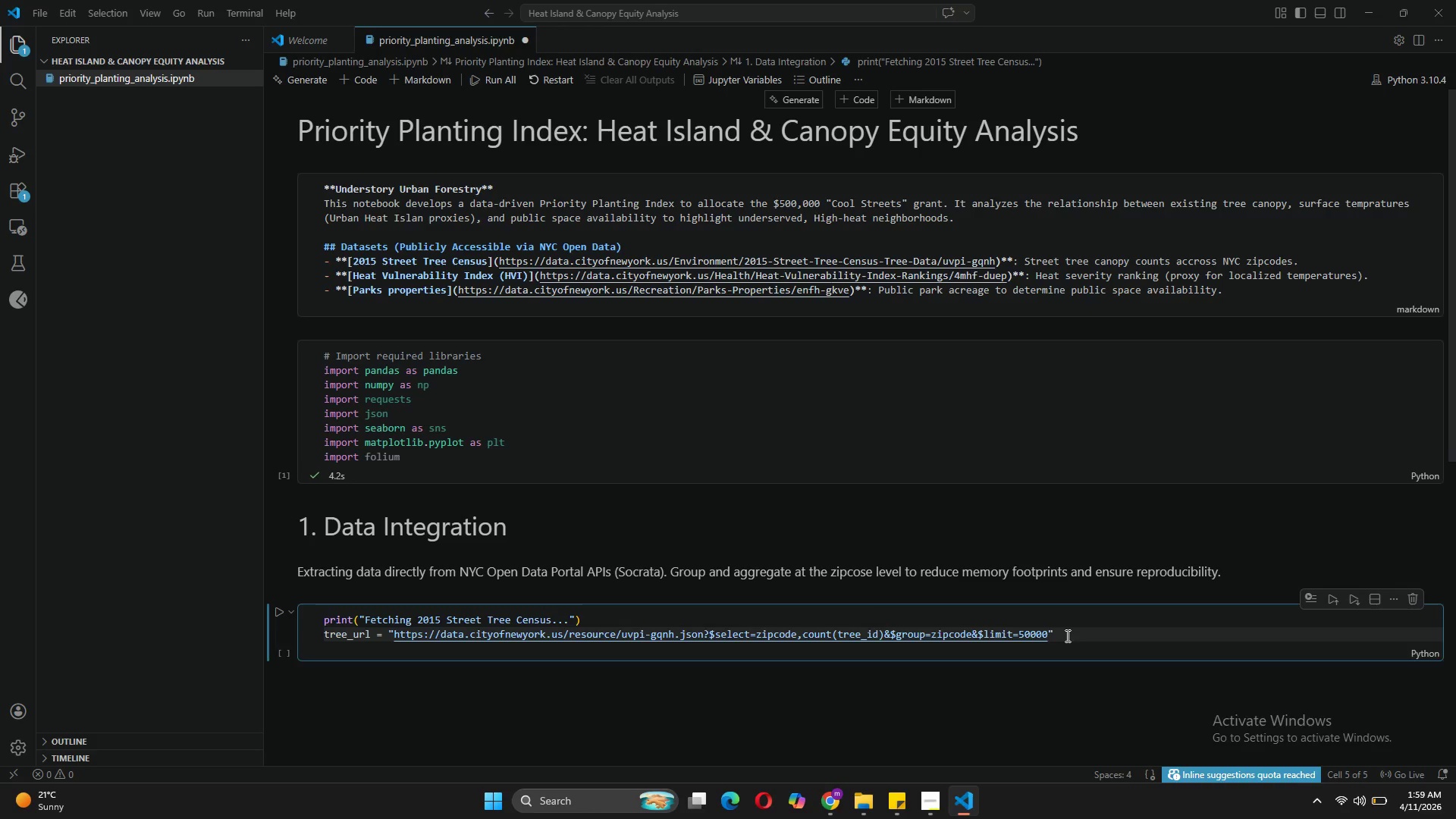 
key(Enter)
 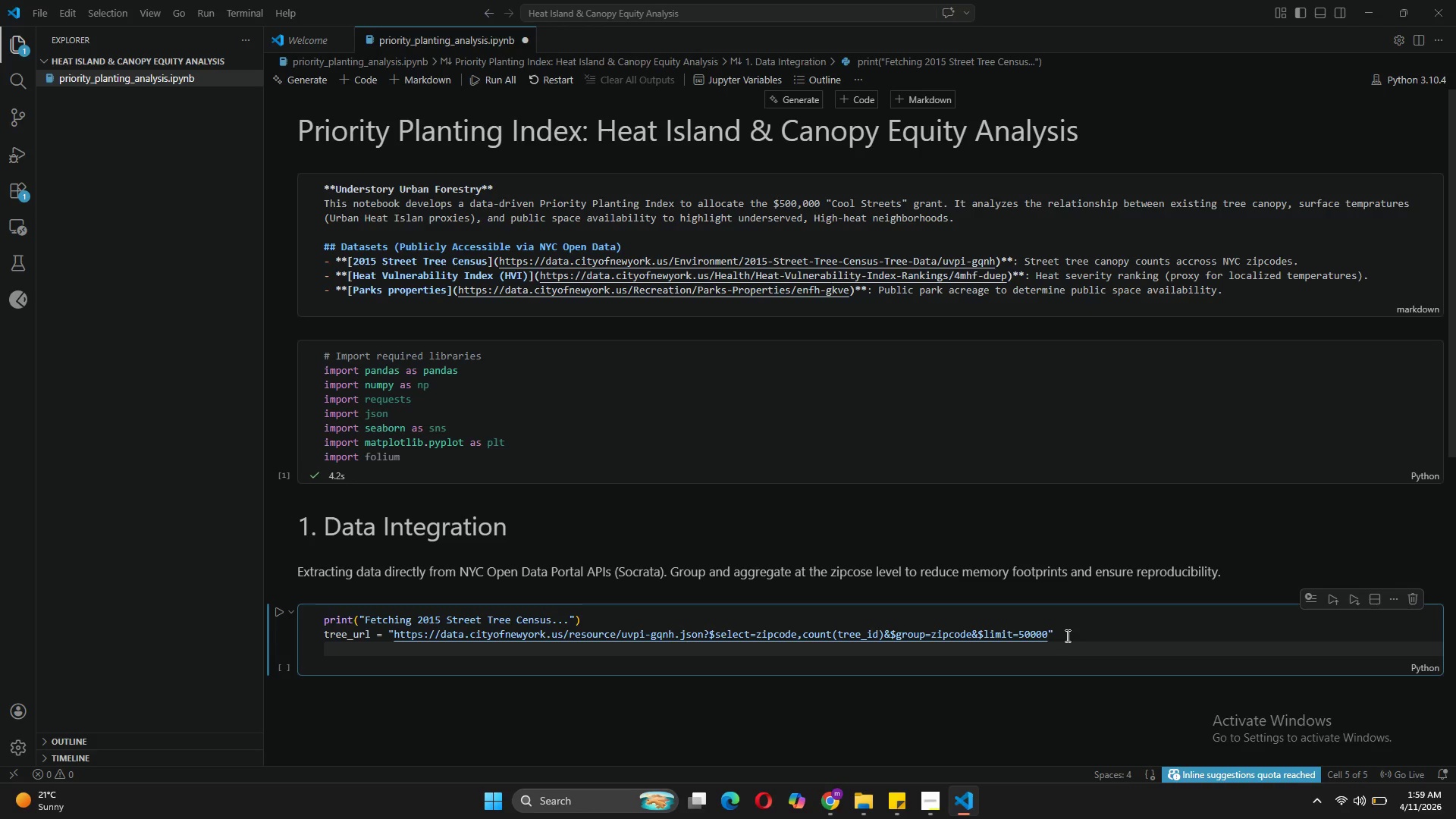 
type(tree_data = requests.get(tree_url)
 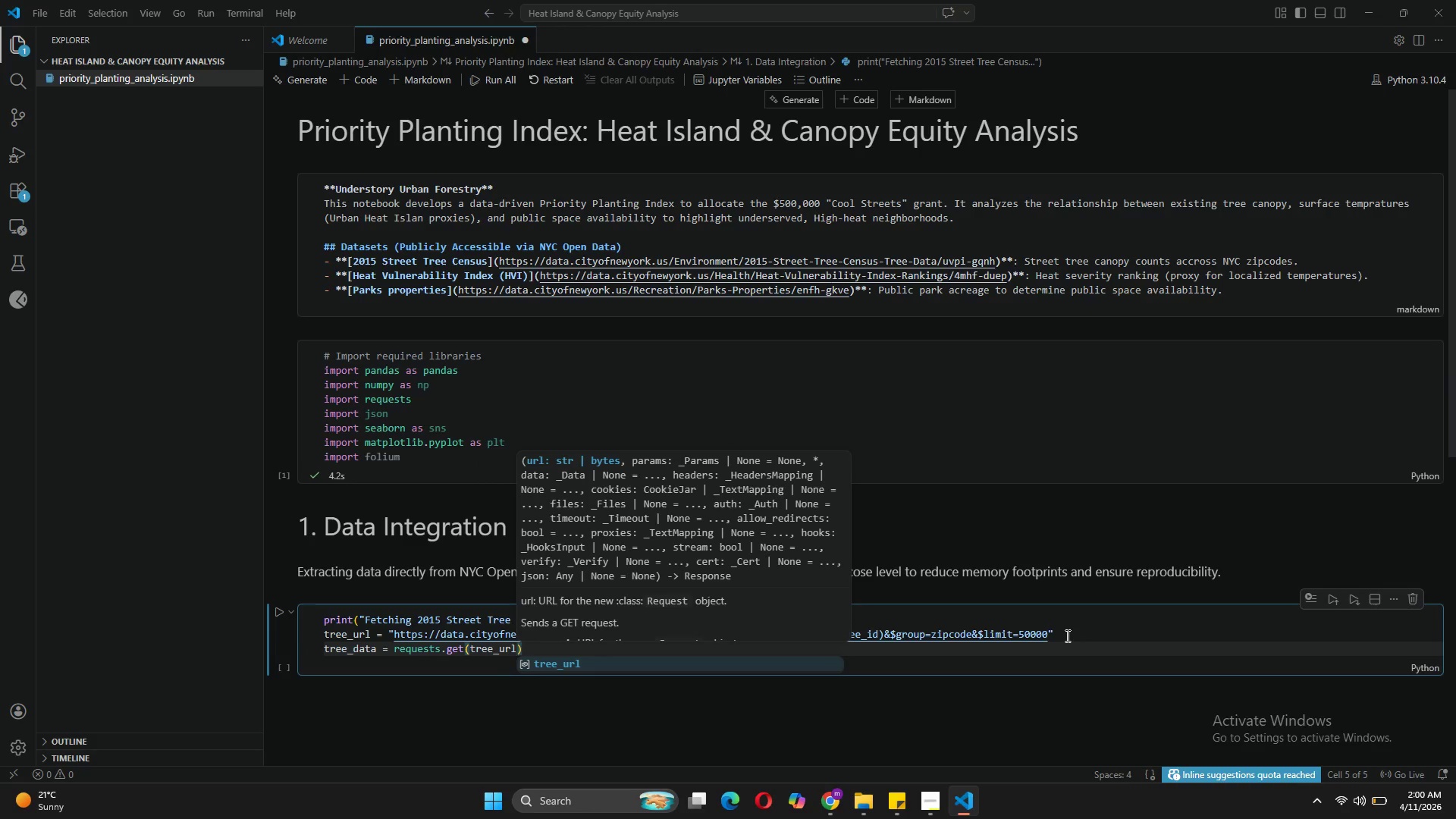 
key(ArrowRight)
 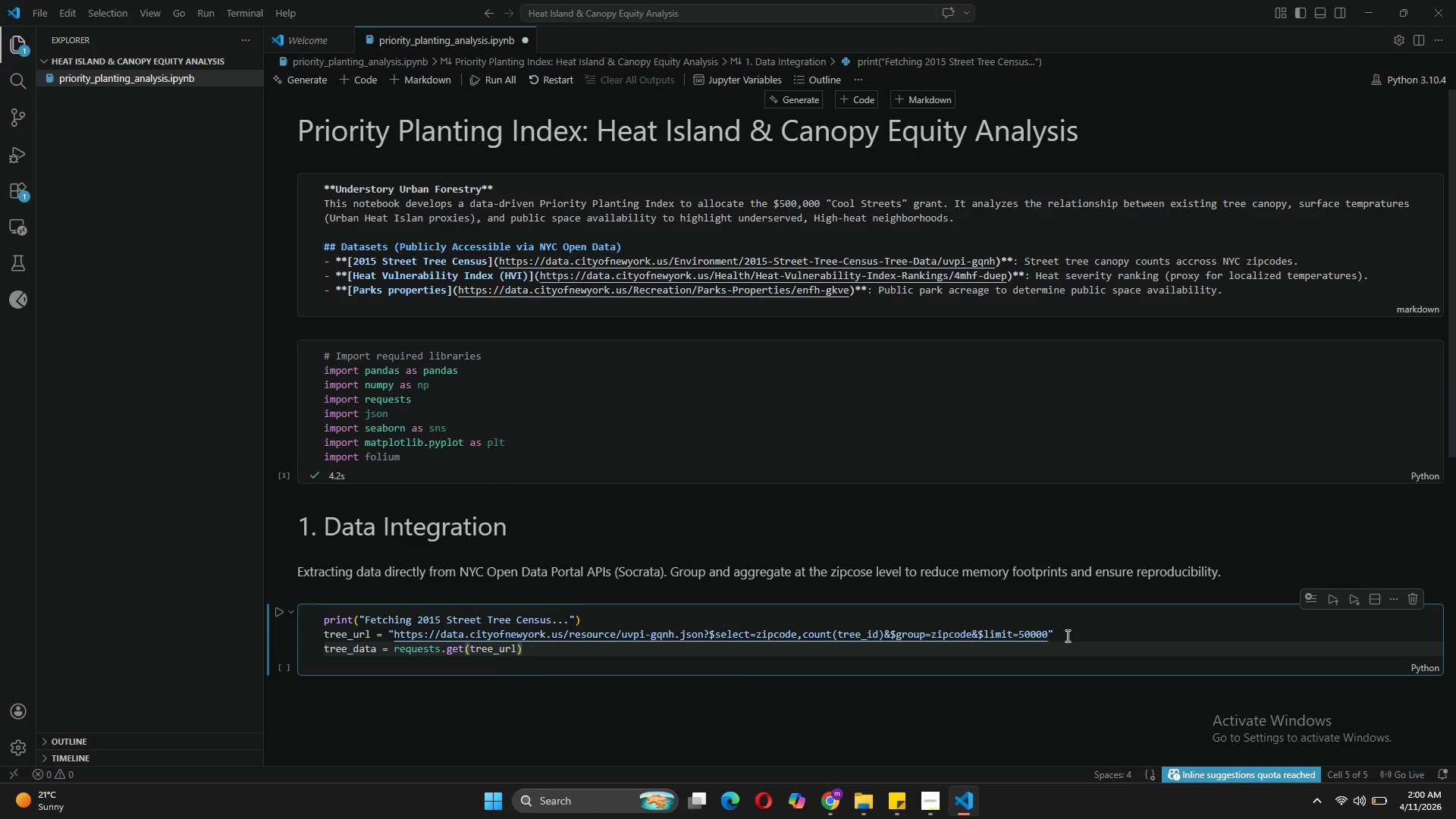 
type(.json()
 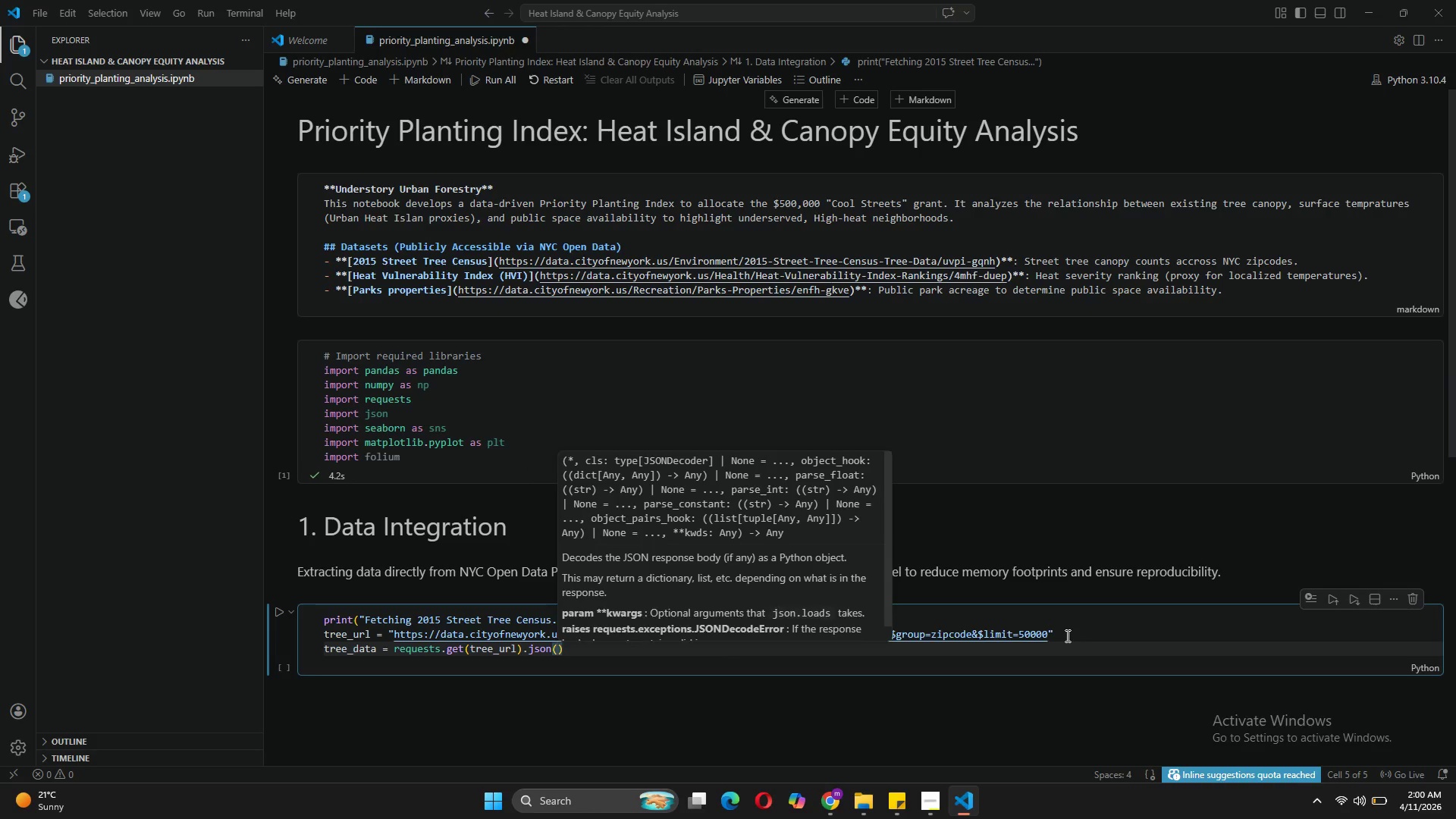 
key(ArrowRight)
 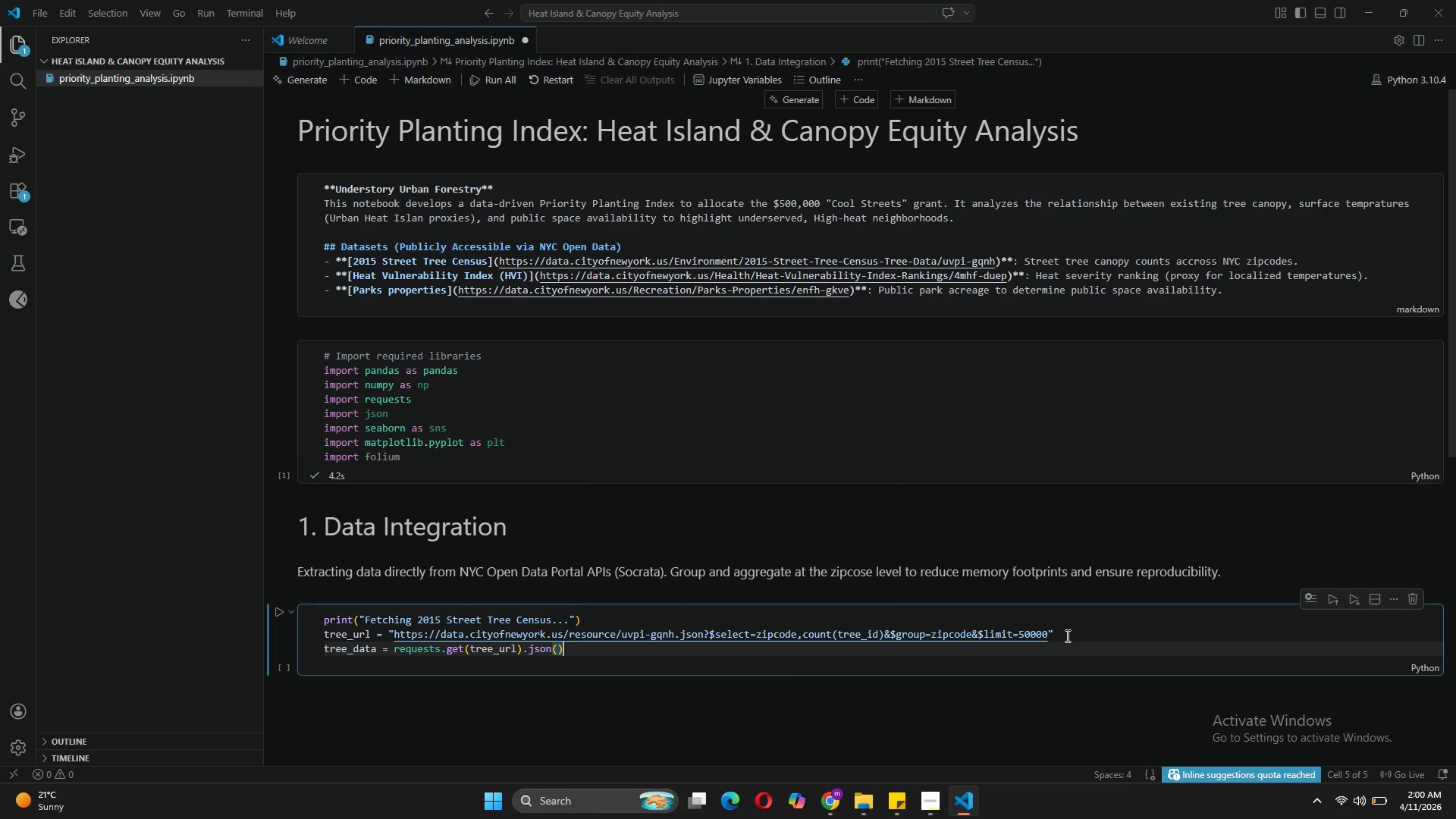 
key(Enter)
 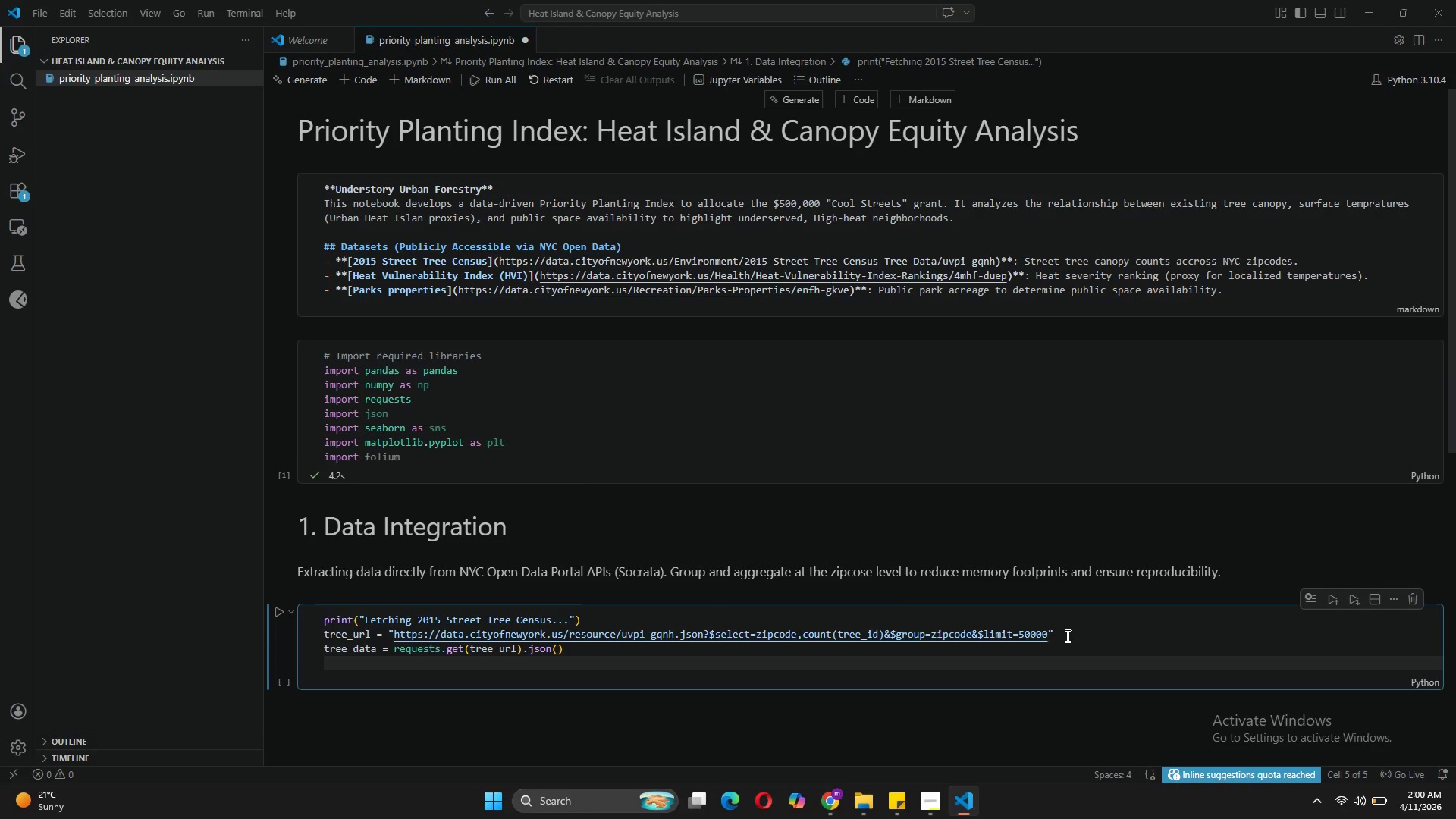 
type(df_trees = pd.Datafroma)
key(Backspace)
key(Backspace)
key(Backspace)
type(ame)
key(Backspace)
type(e)
 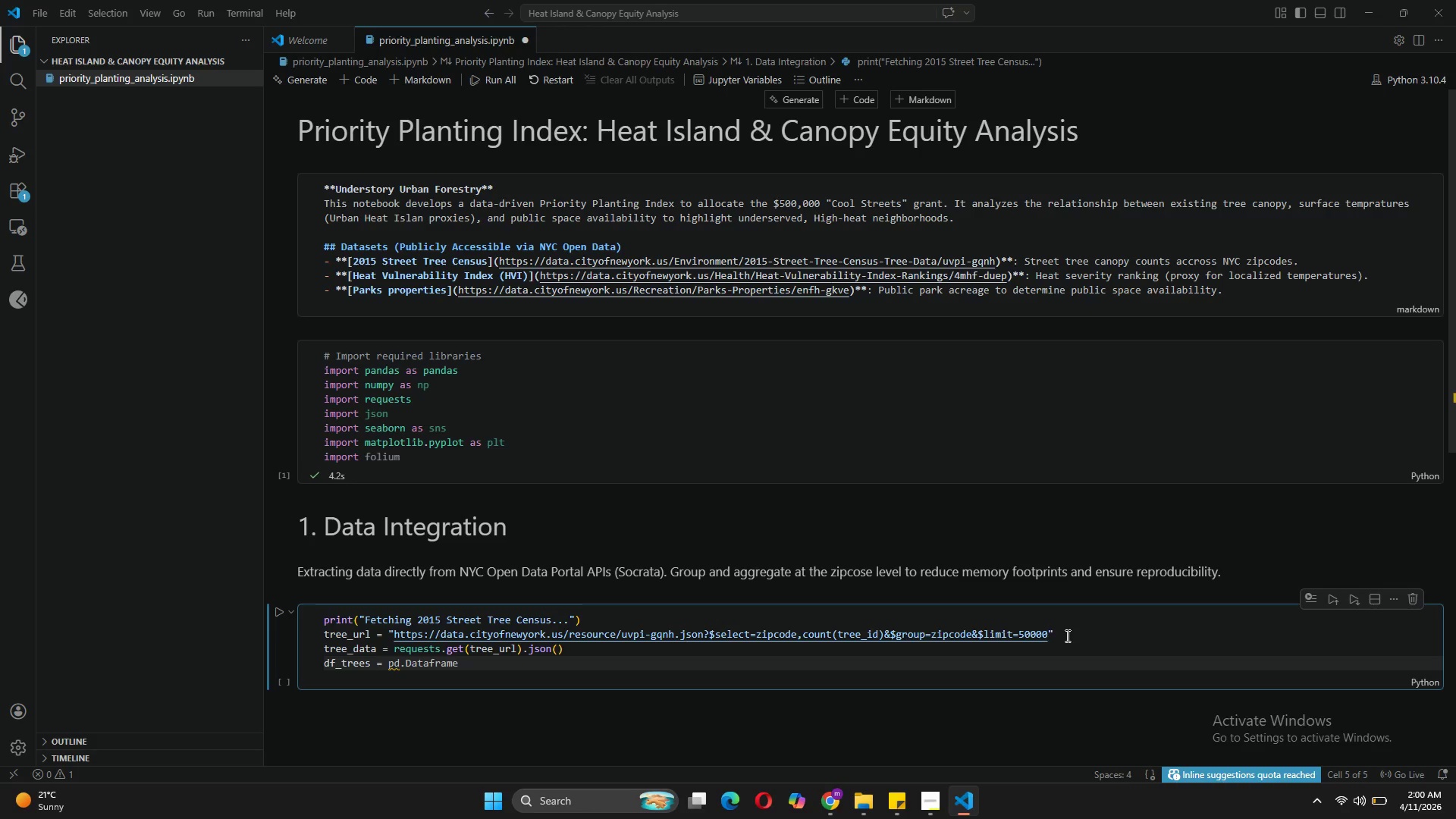 
left_click([462, 372])
 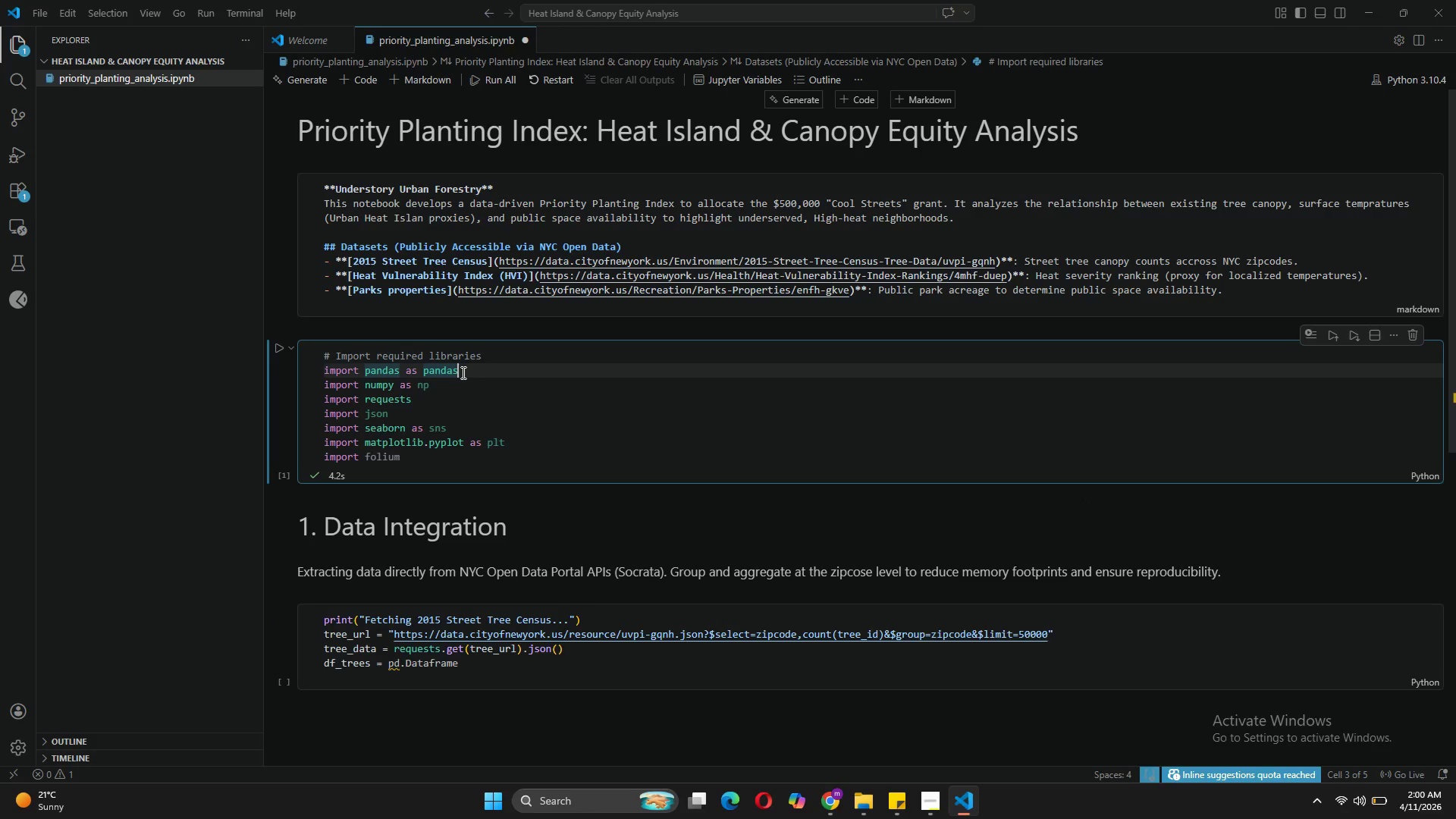 
key(Backspace)
 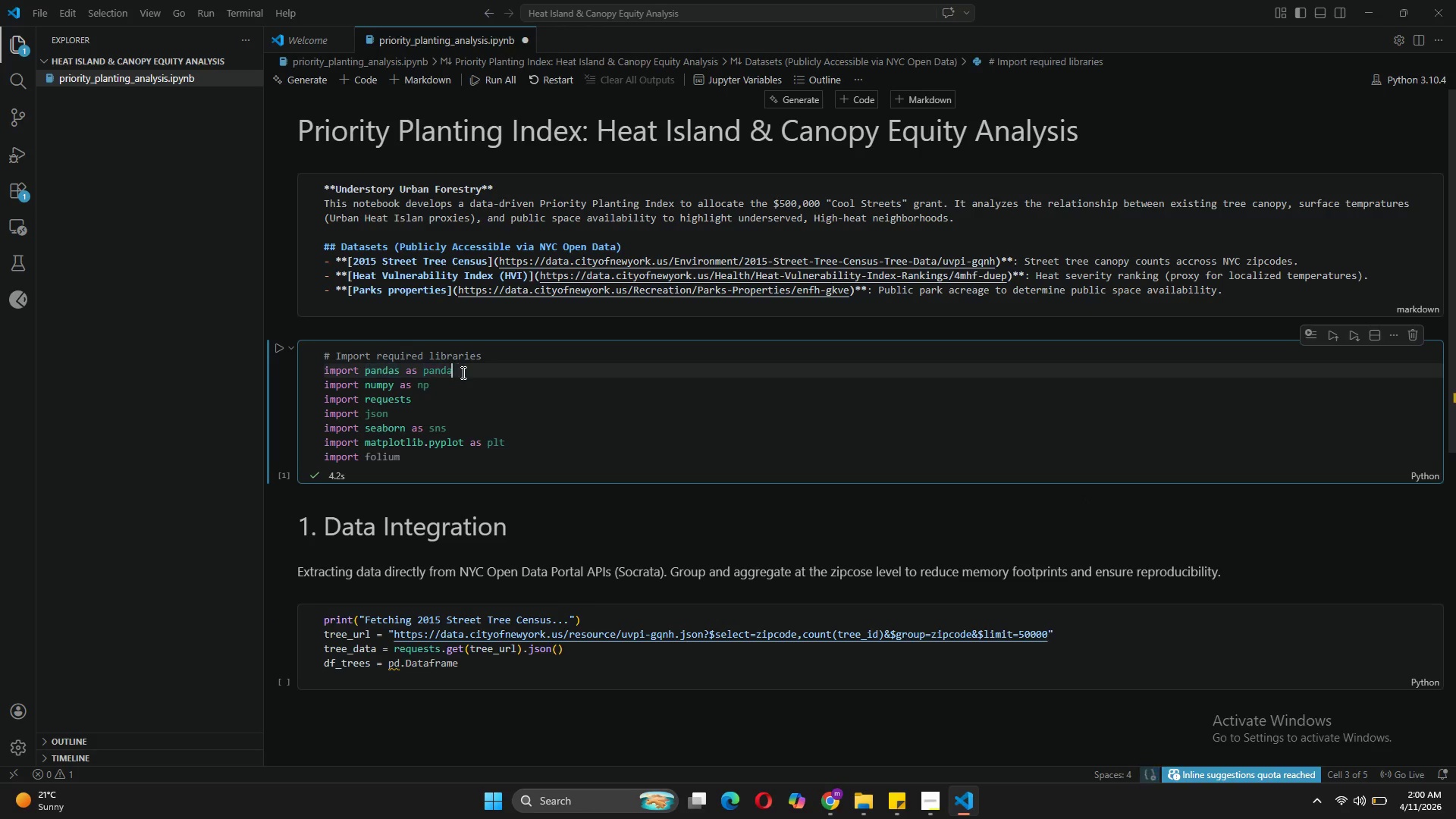 
key(Backspace)
 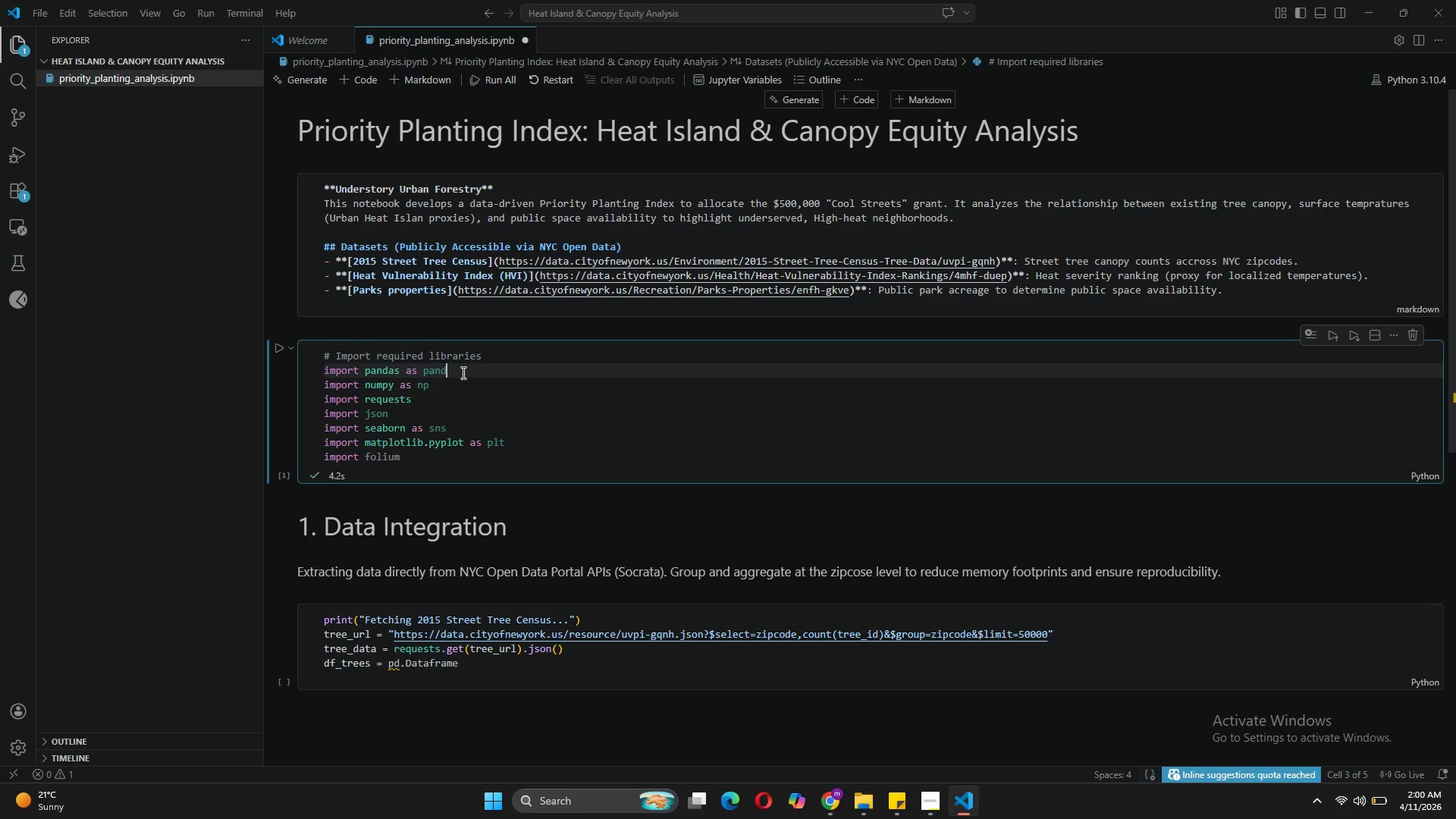 
key(Backspace)
 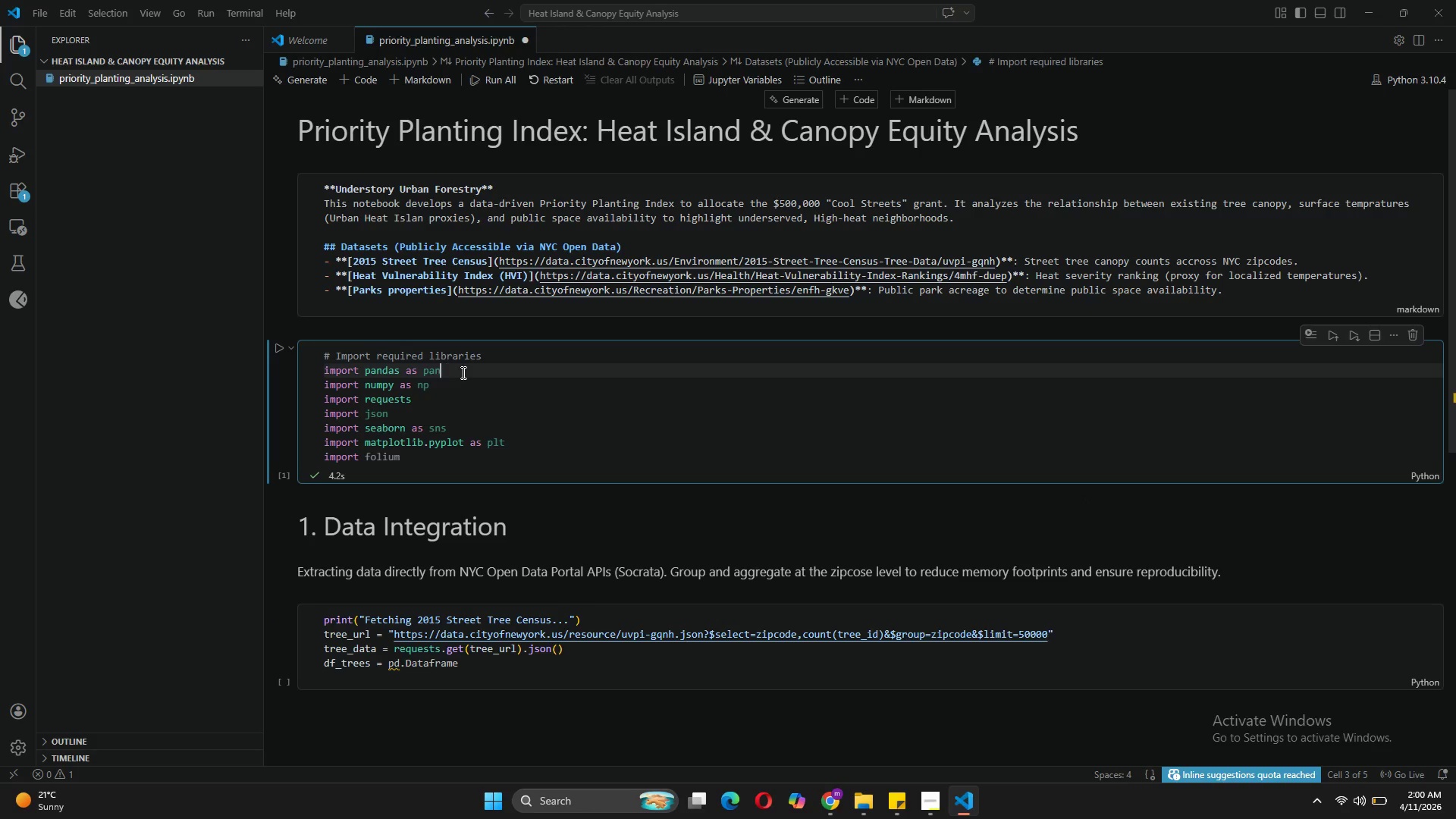 
key(Backspace)
 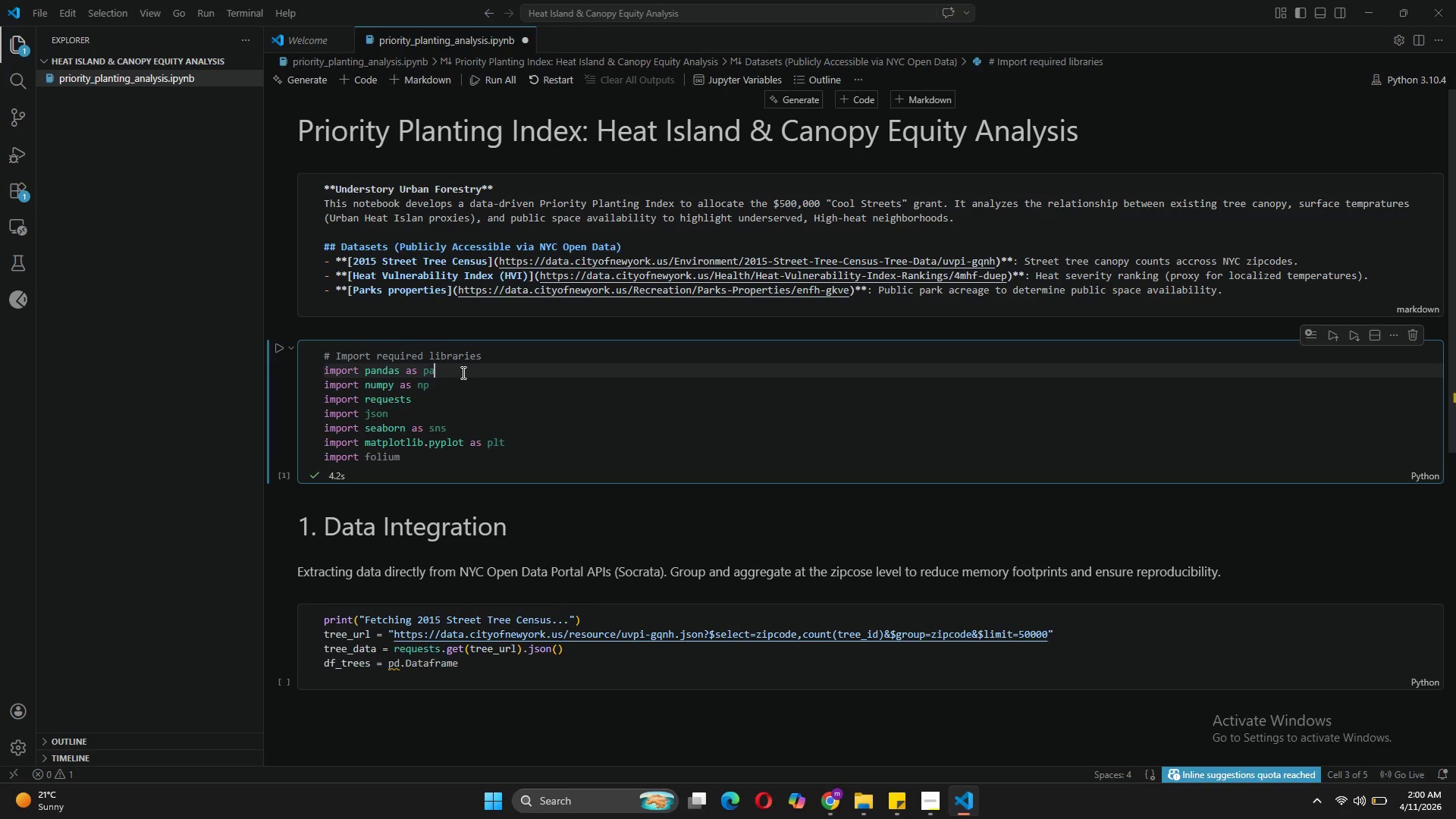 
key(Backspace)
 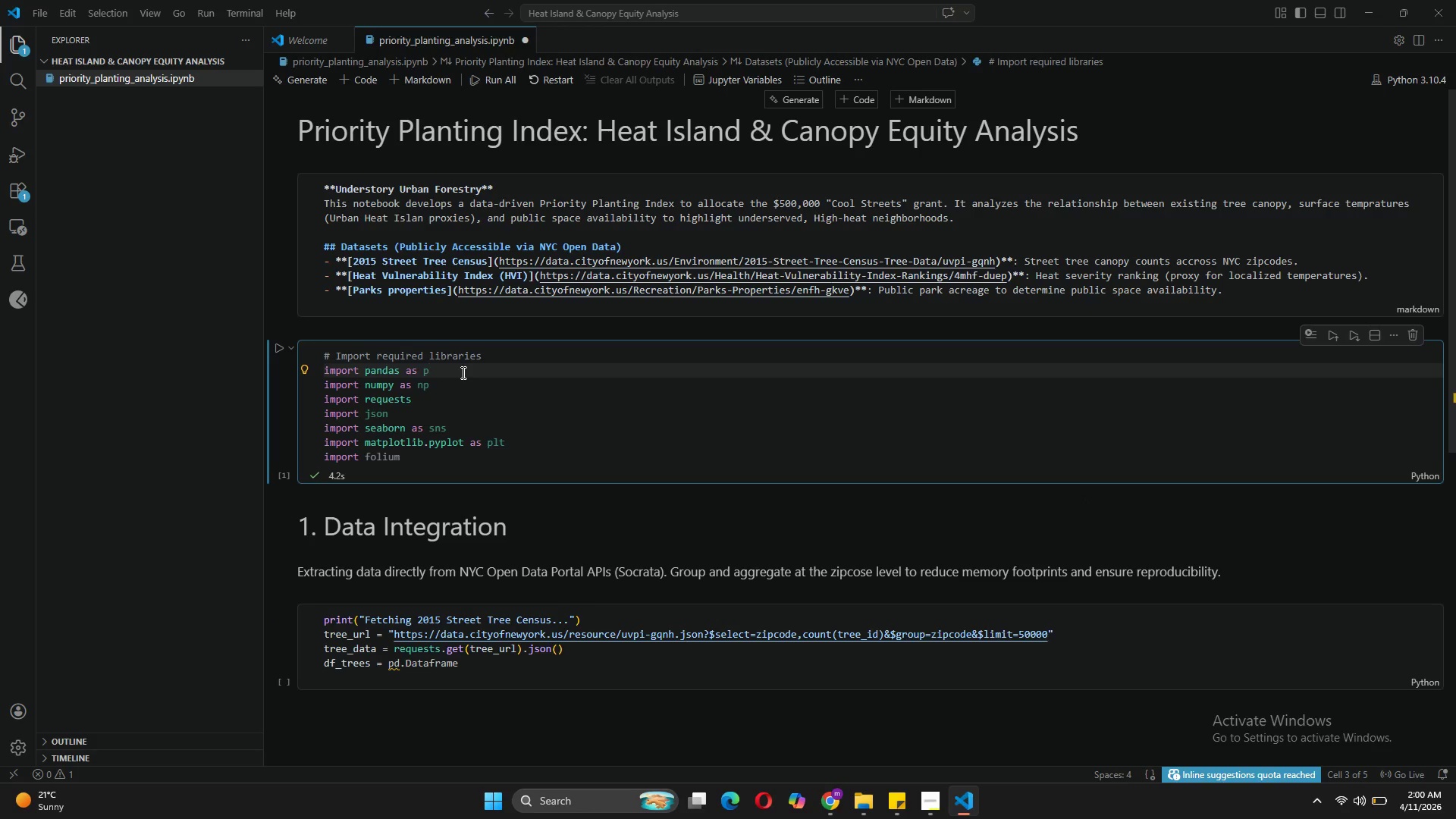 
key(D)
 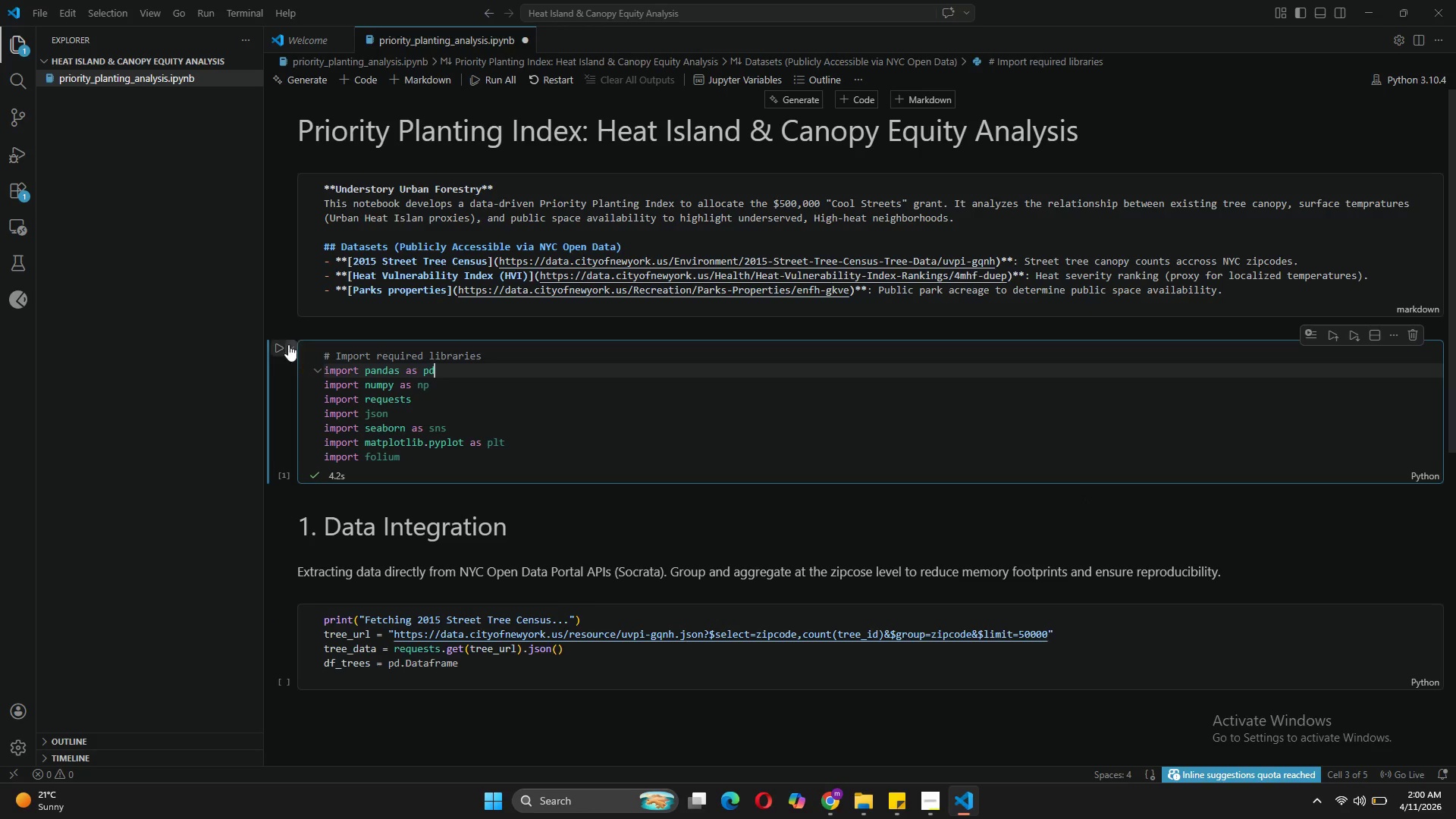 
left_click([279, 344])
 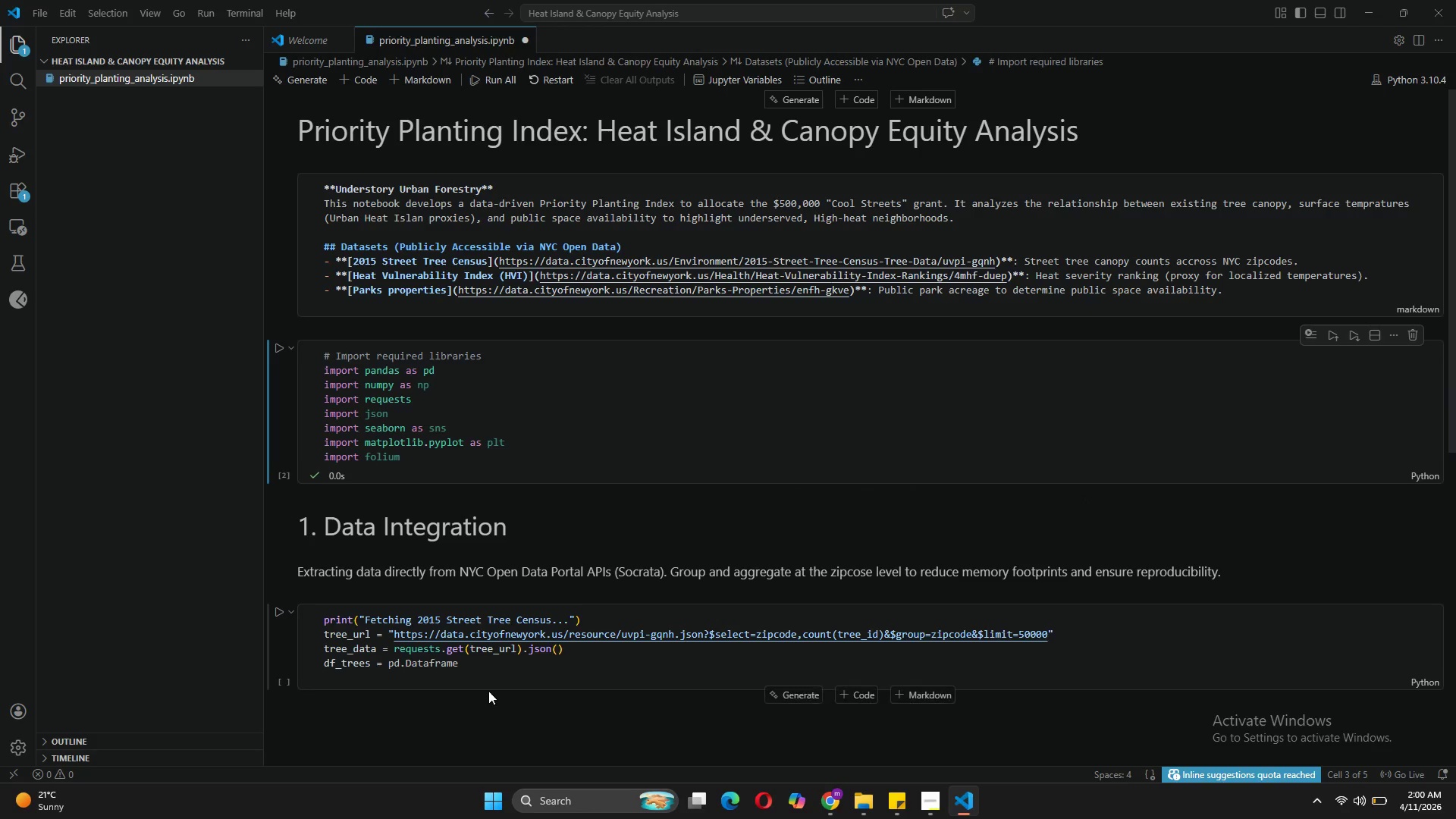 
left_click([469, 669])
 